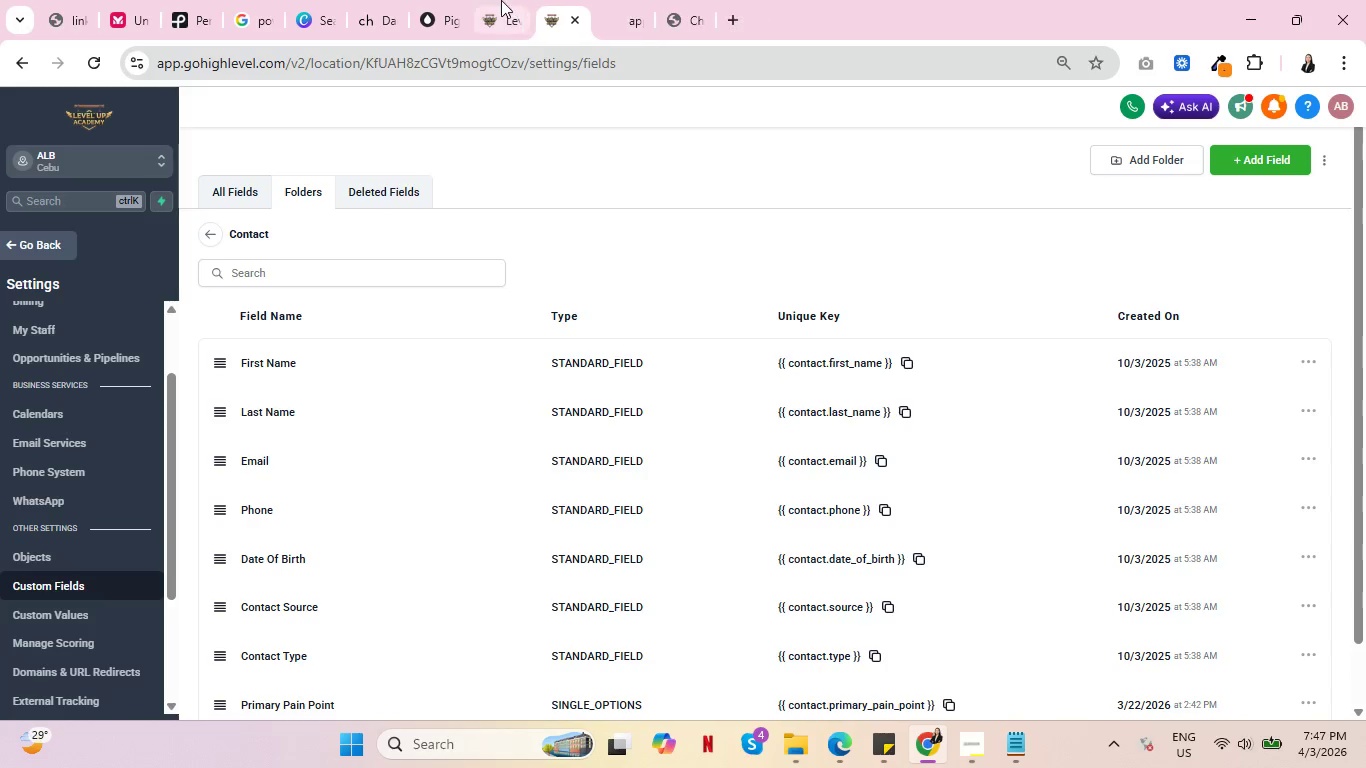 
double_click([500, 0])
 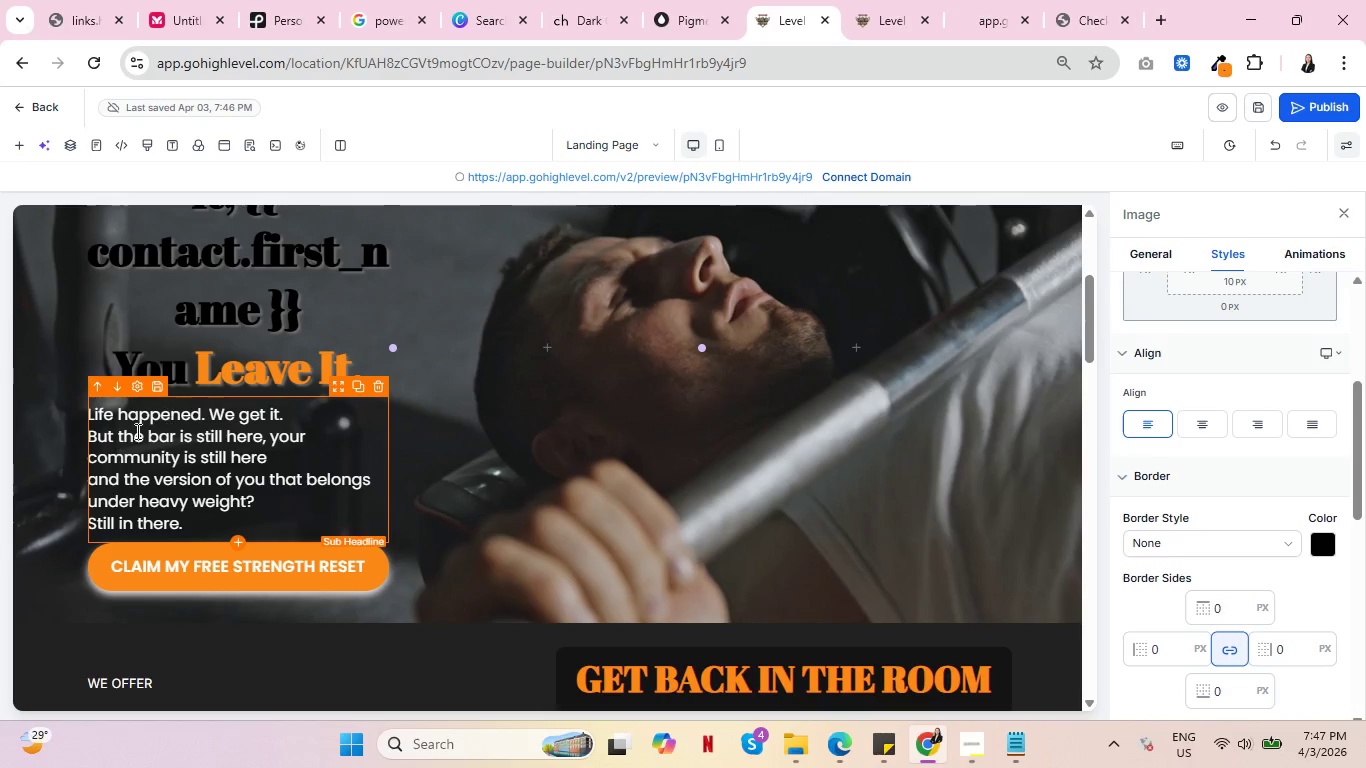 
left_click([124, 440])
 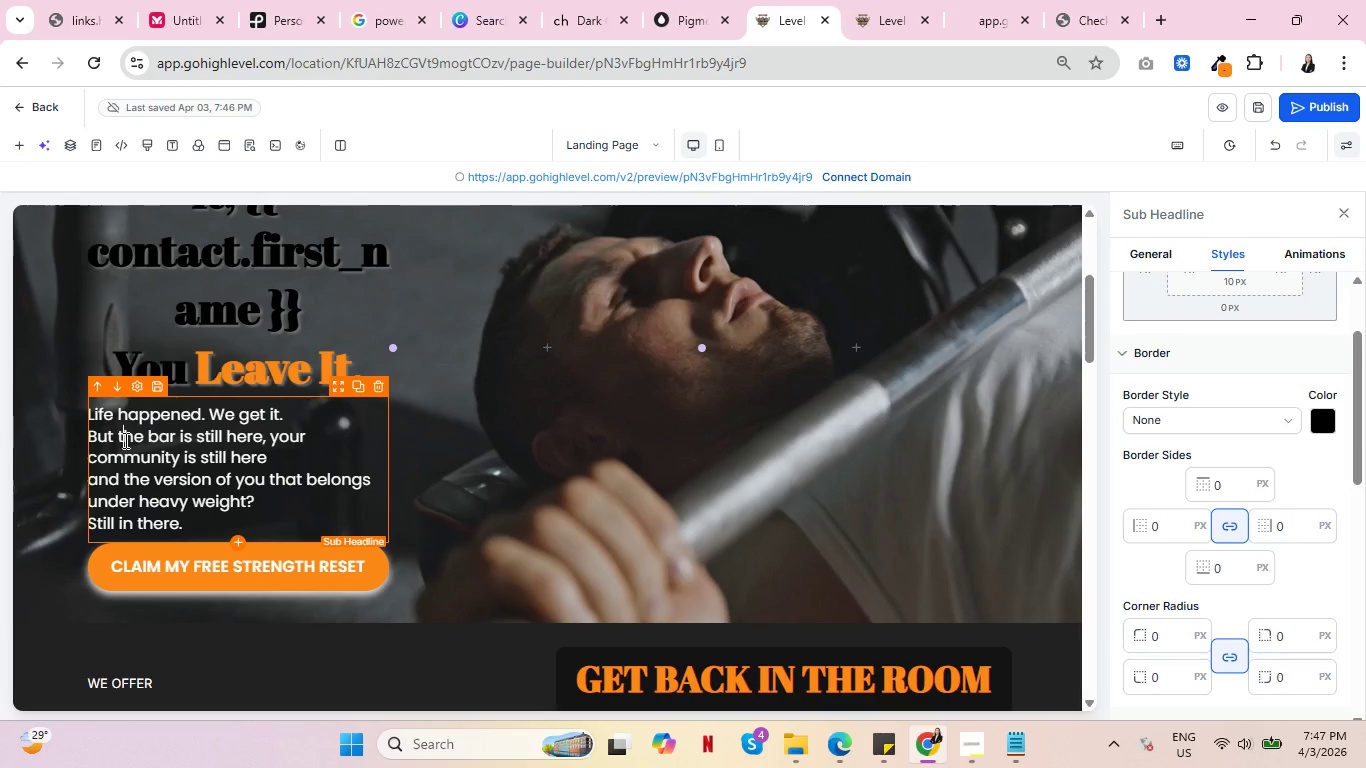 
scroll: coordinate [131, 430], scroll_direction: up, amount: 2.0
 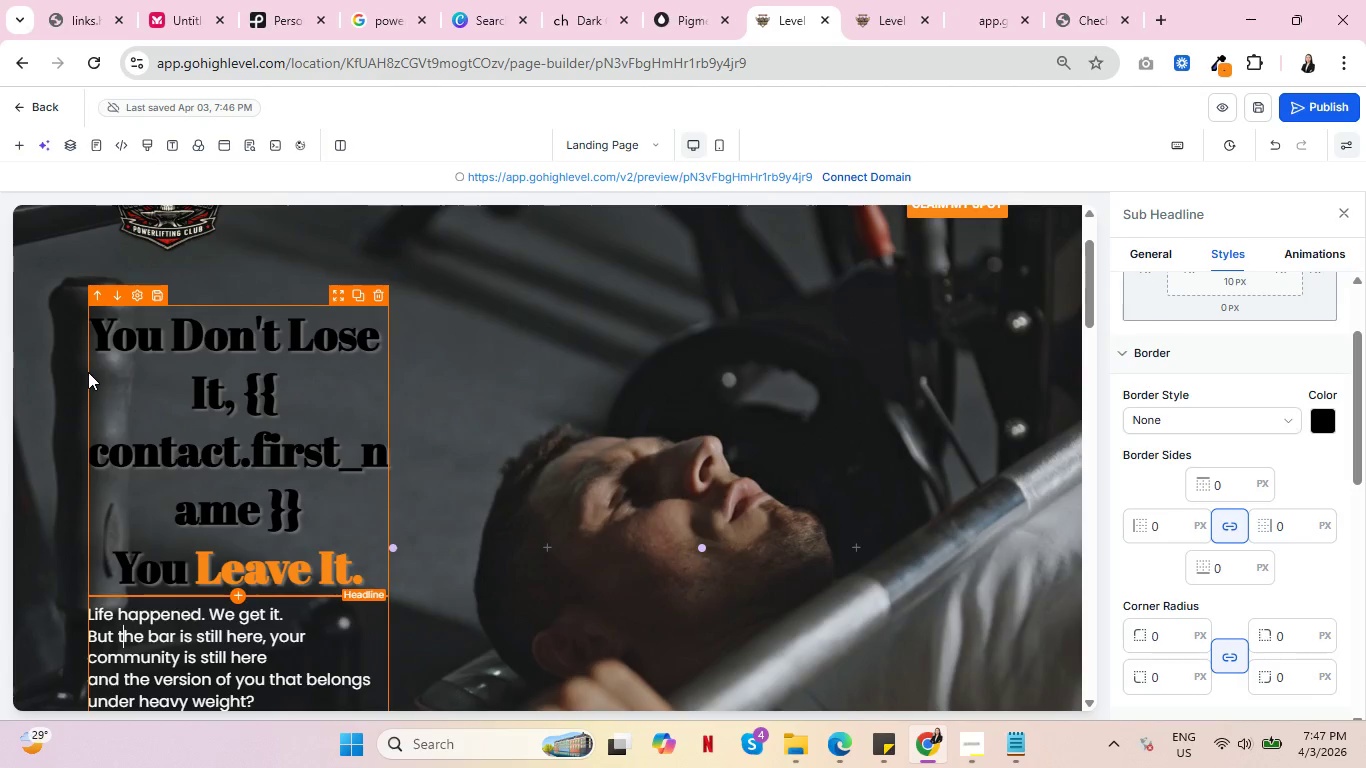 
left_click([88, 372])
 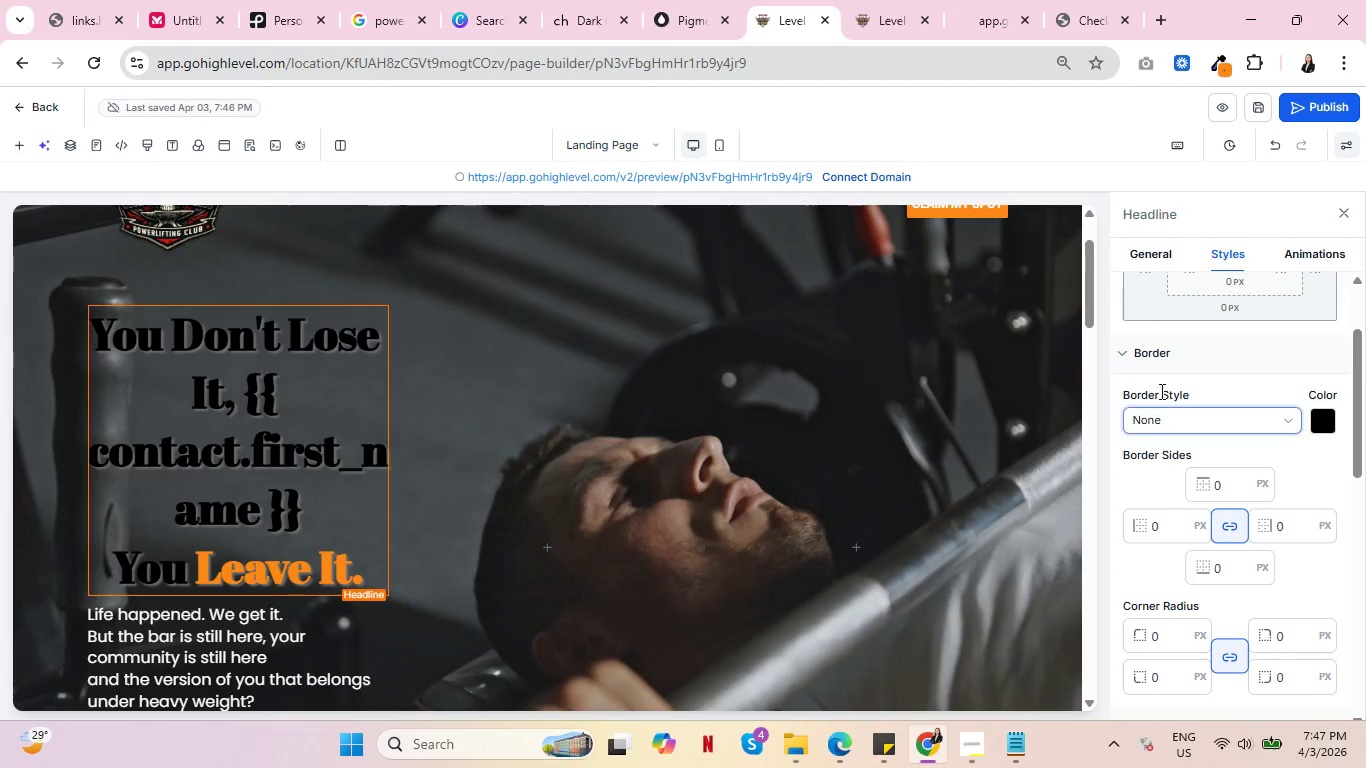 
scroll: coordinate [1164, 387], scroll_direction: up, amount: 2.0
 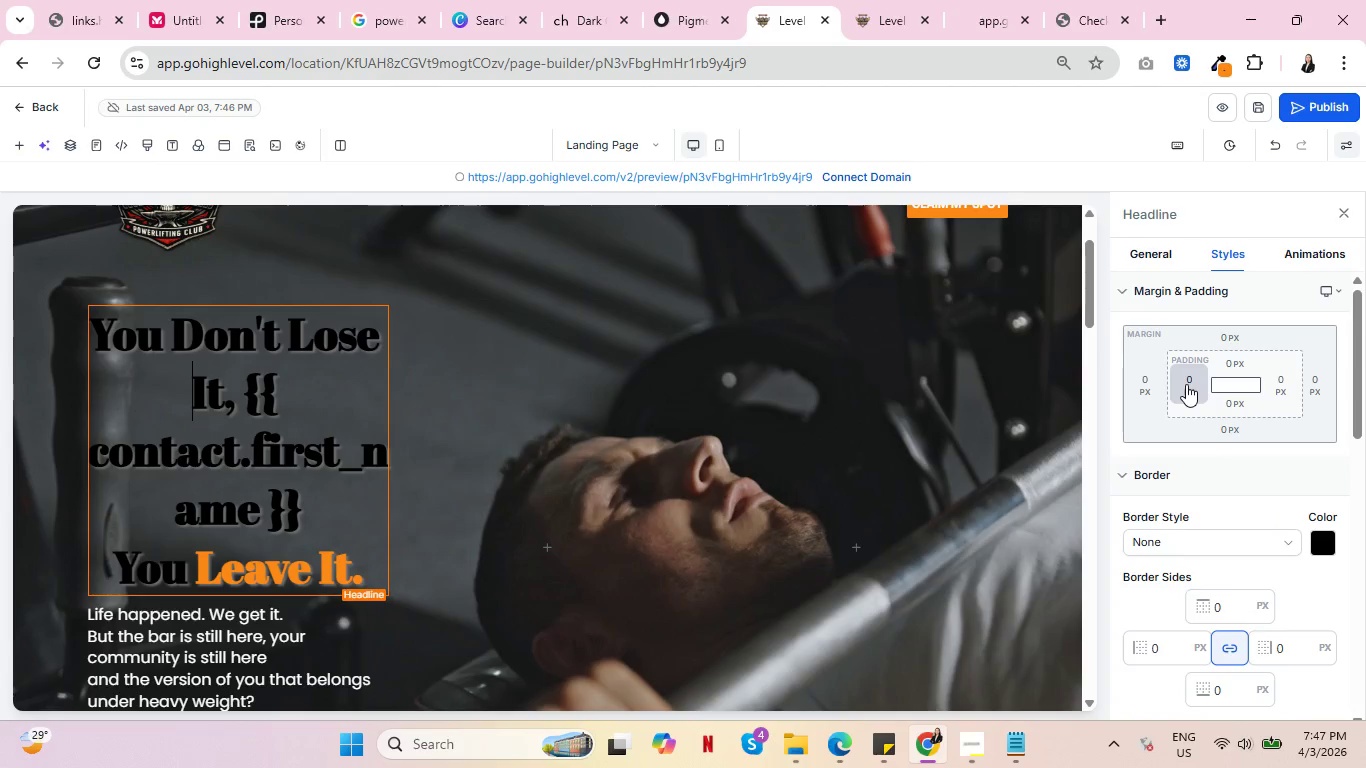 
left_click([1149, 378])
 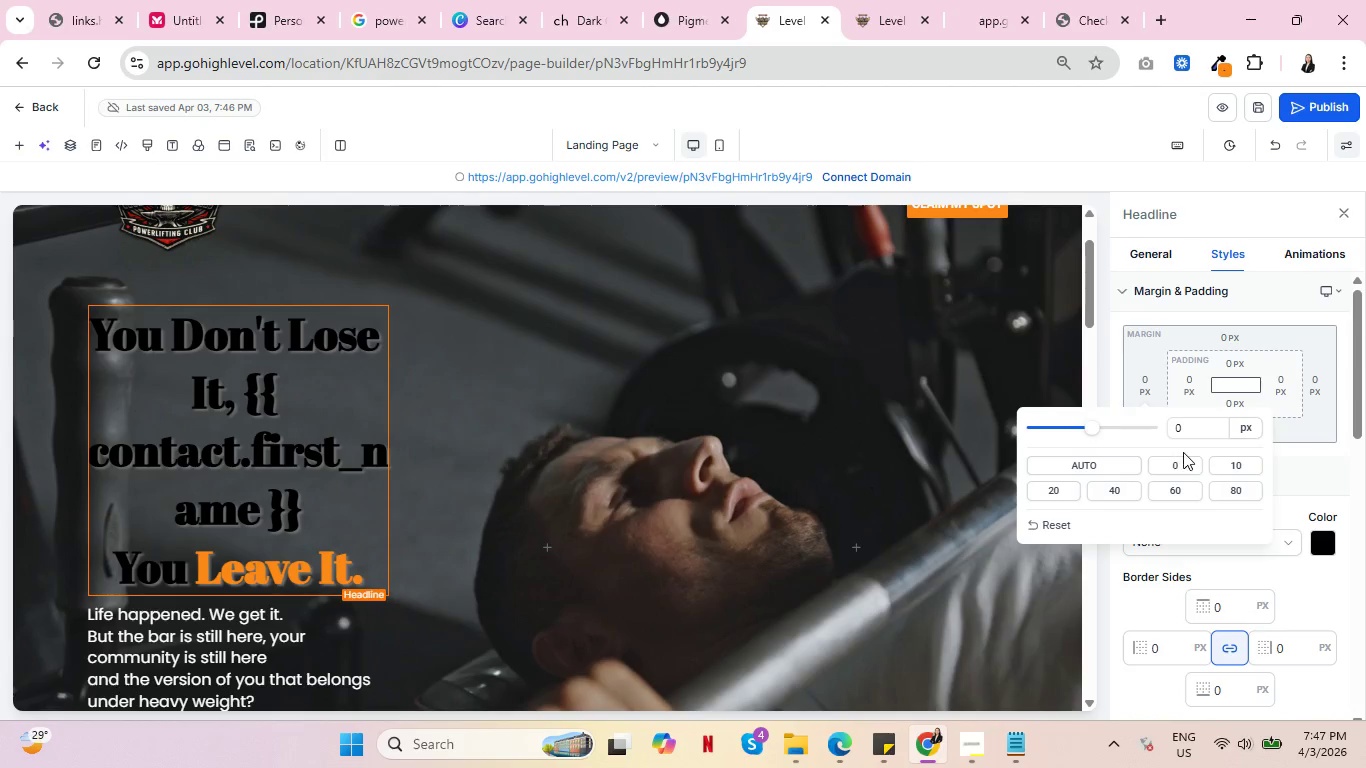 
left_click([1231, 462])
 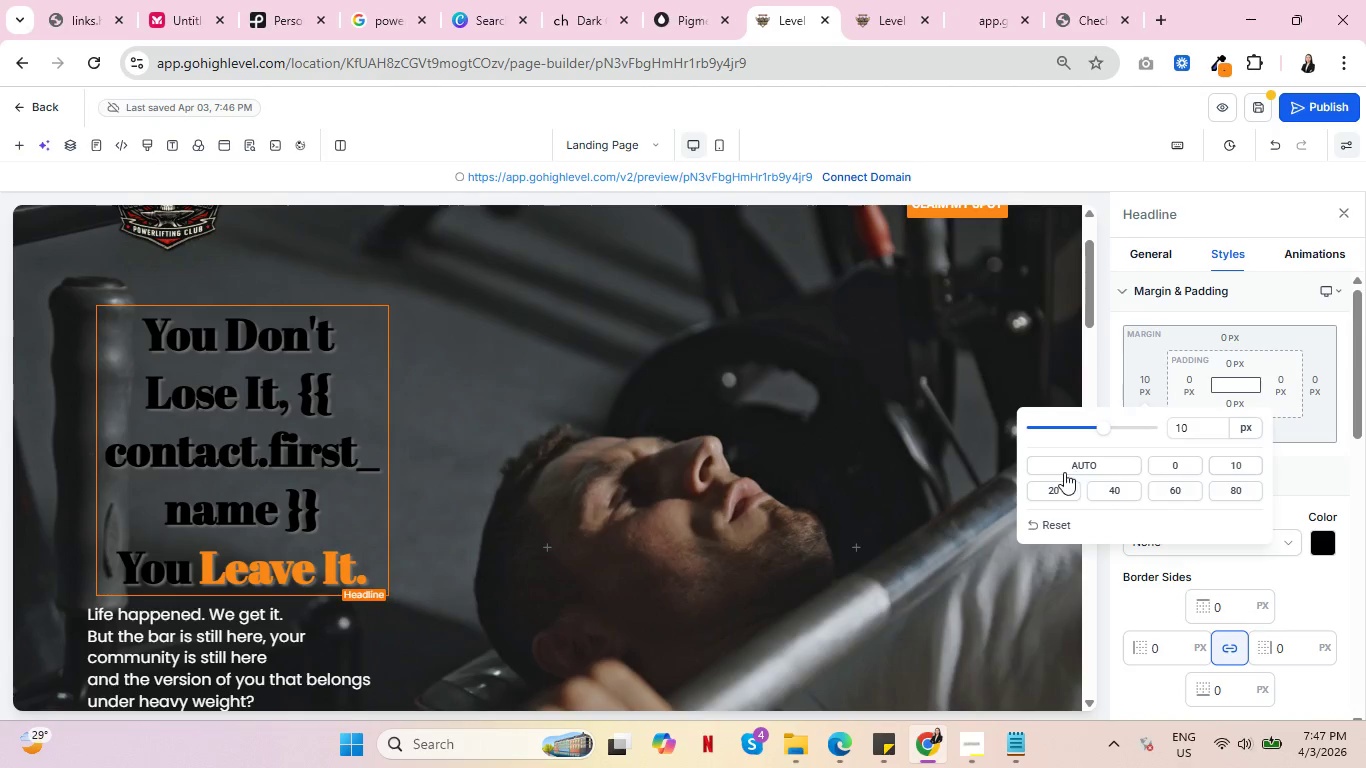 
left_click([1177, 460])
 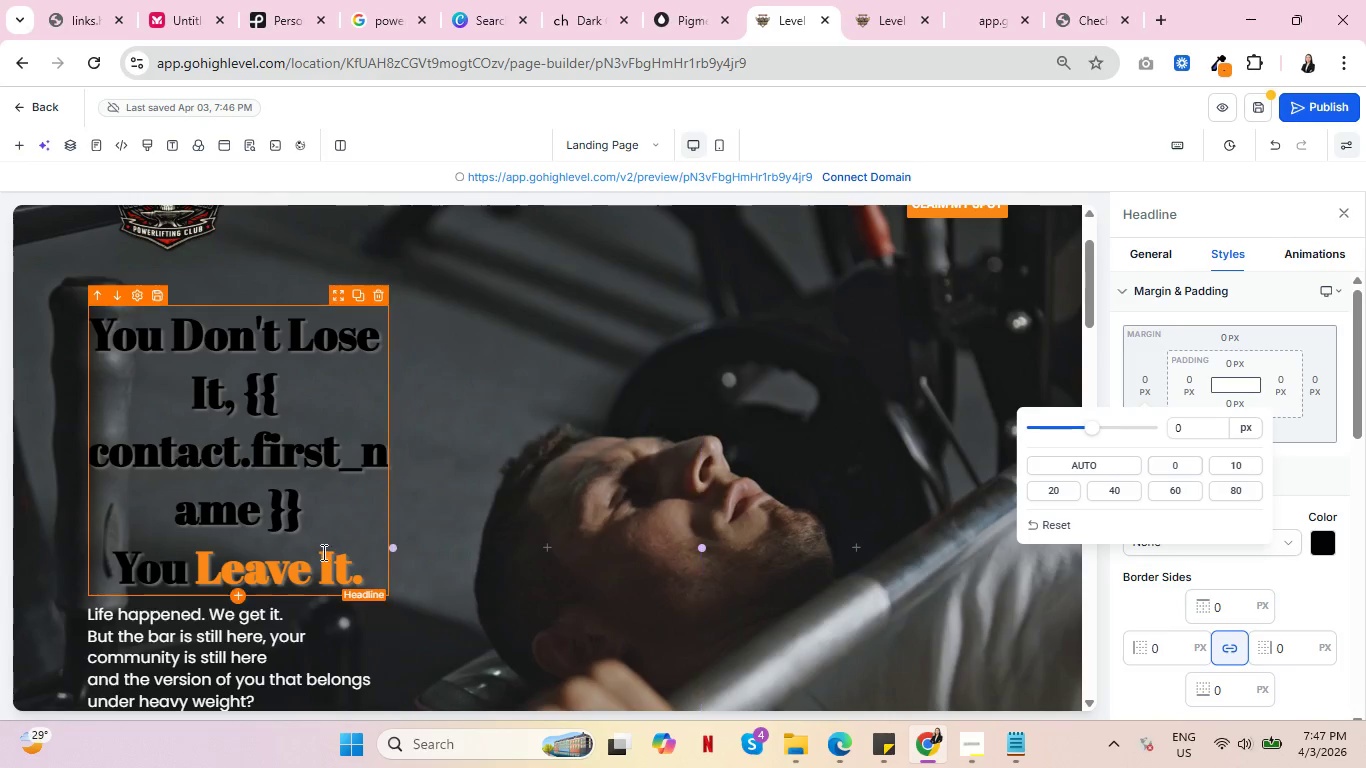 
scroll: coordinate [272, 519], scroll_direction: down, amount: 1.0
 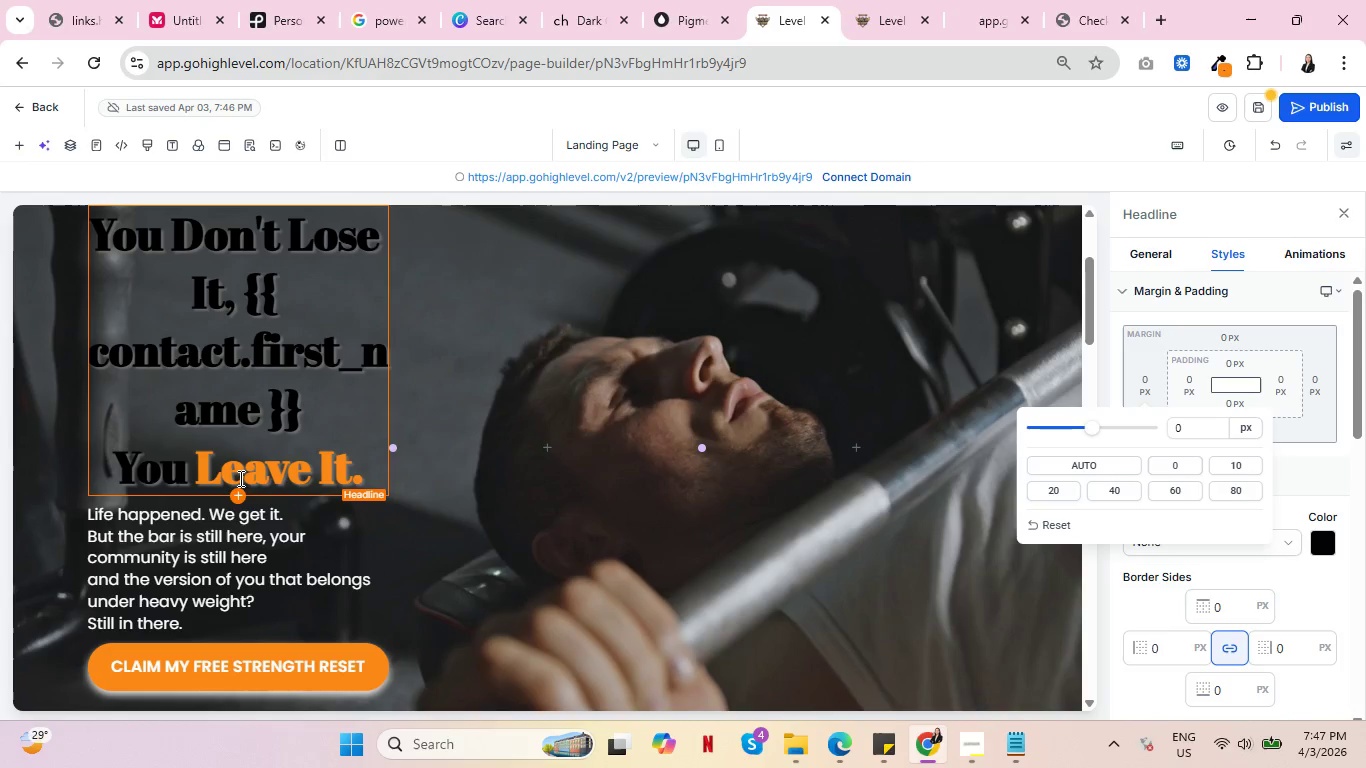 
left_click([237, 489])
 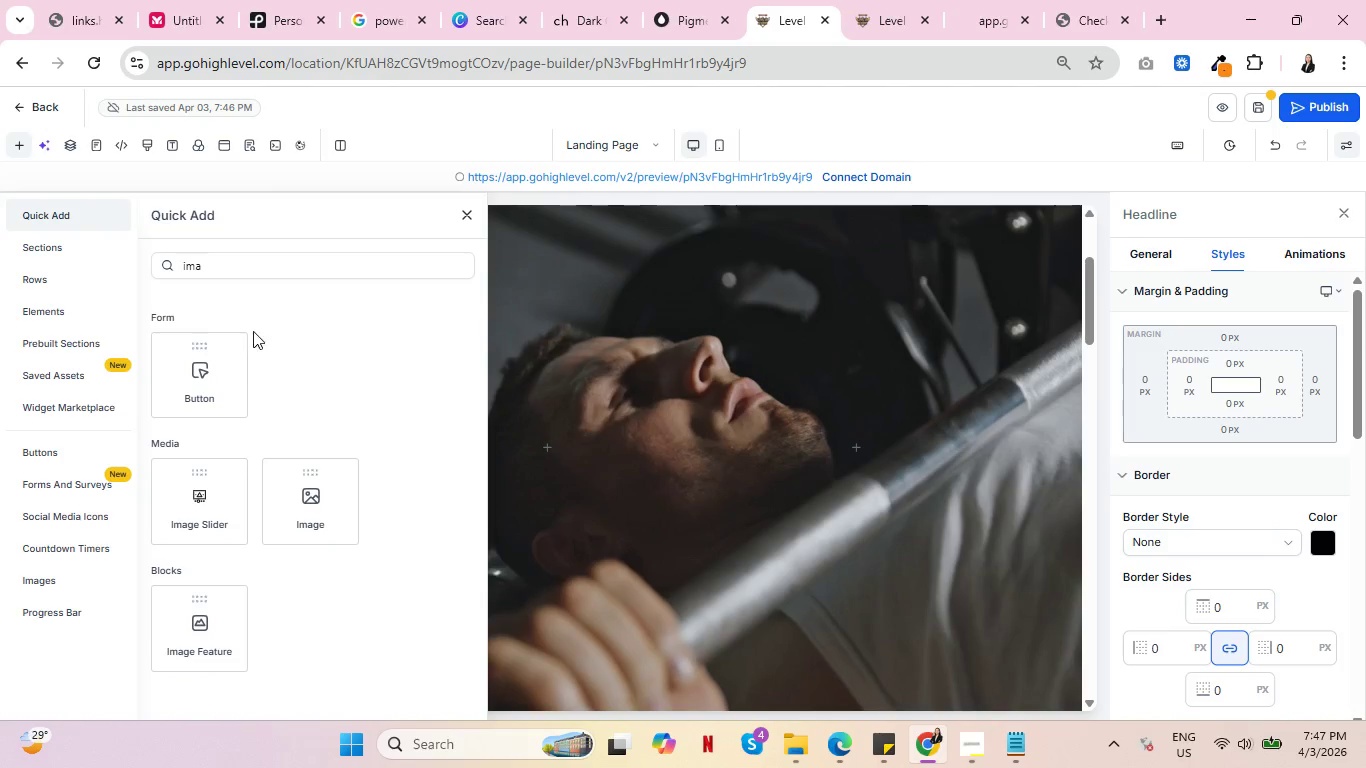 
left_click_drag(start_coordinate=[215, 269], to_coordinate=[165, 265])
 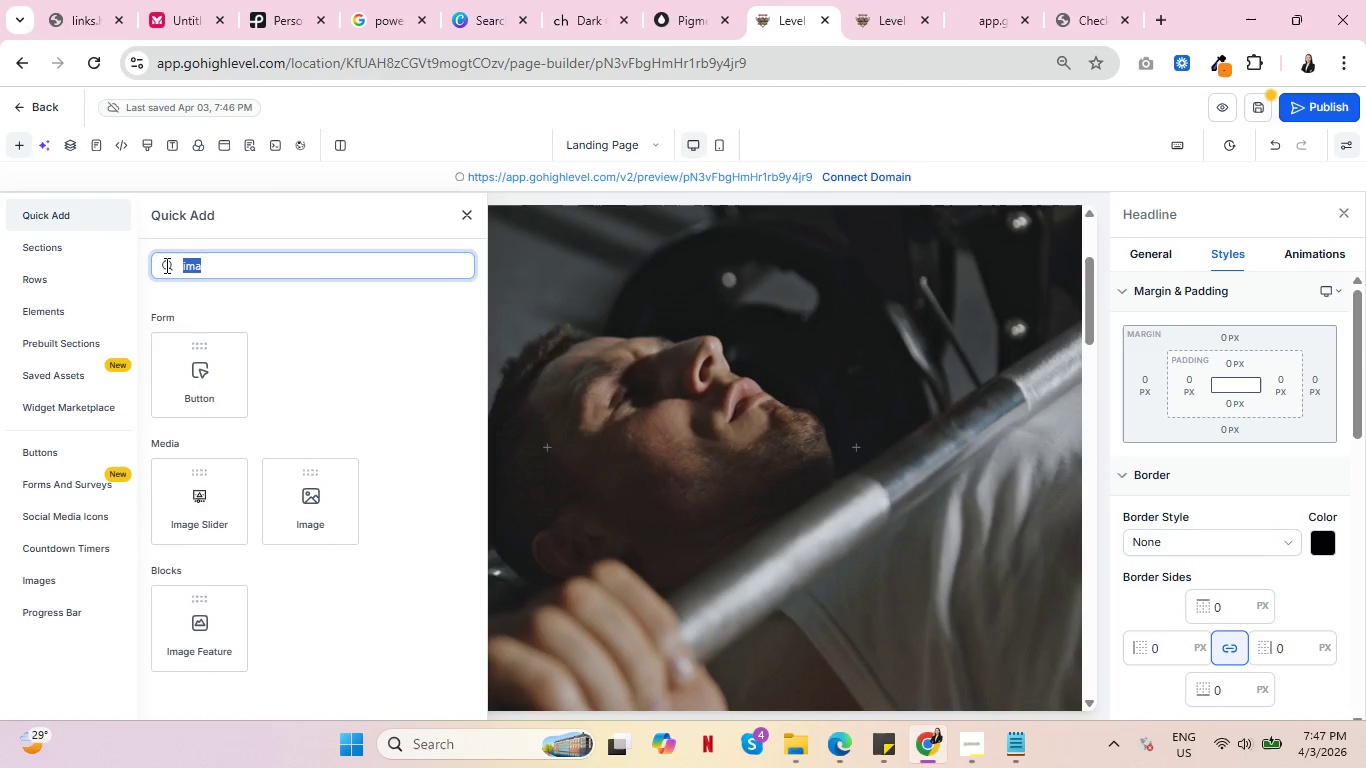 
type(divi)
 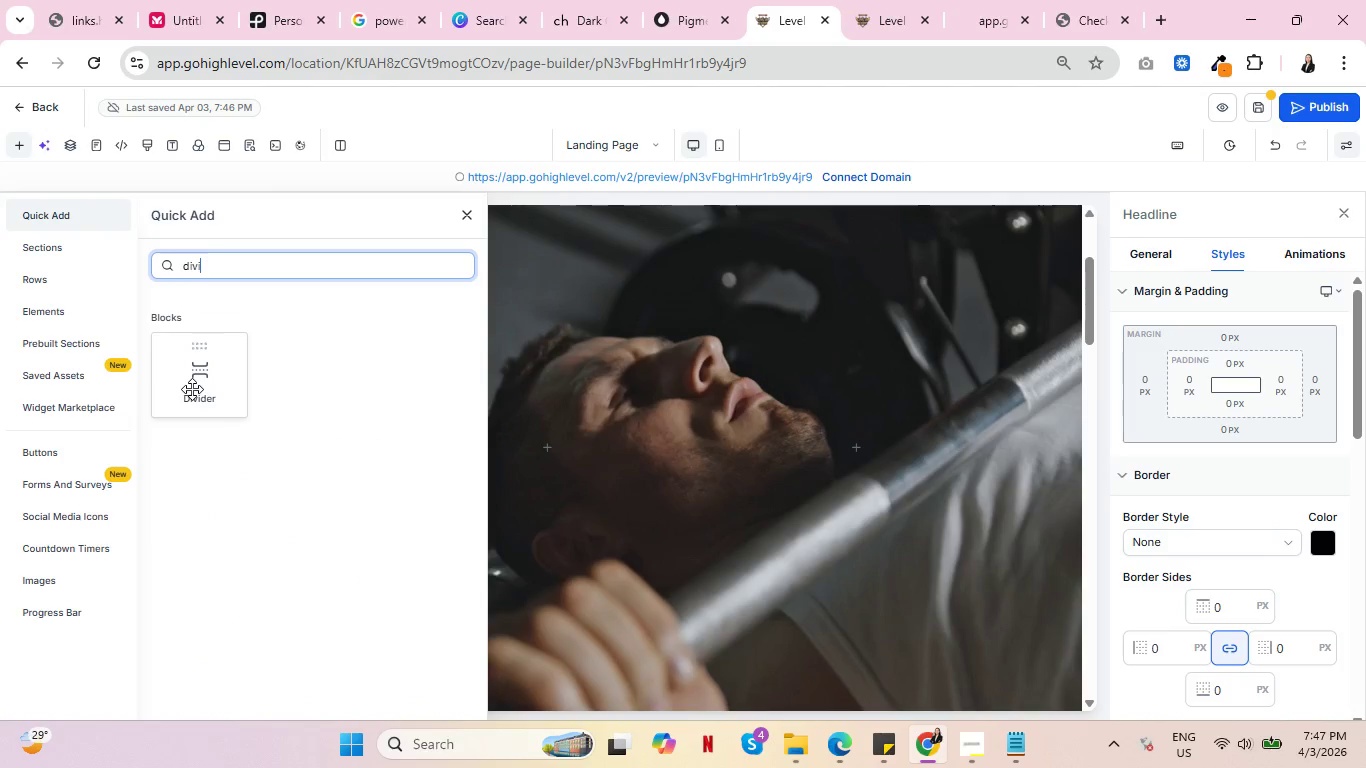 
left_click([192, 380])
 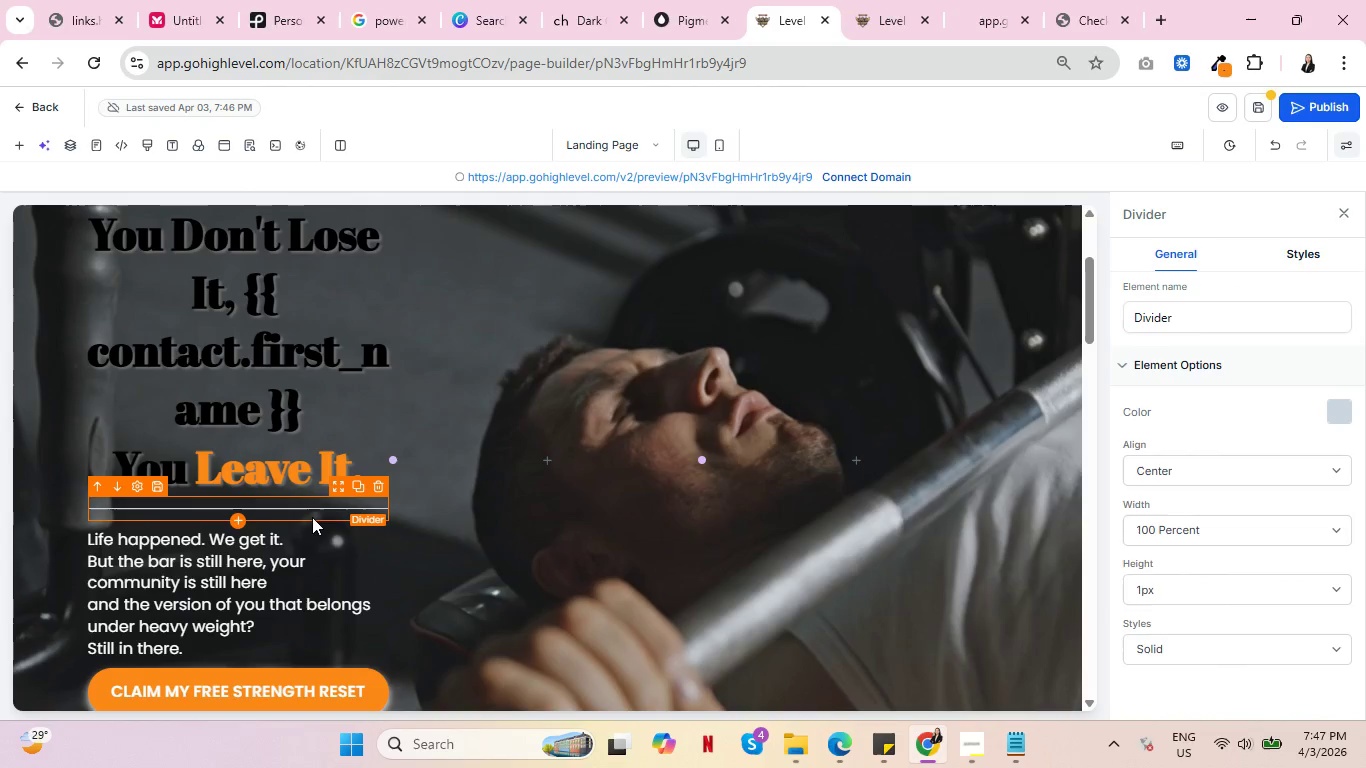 
left_click([310, 510])
 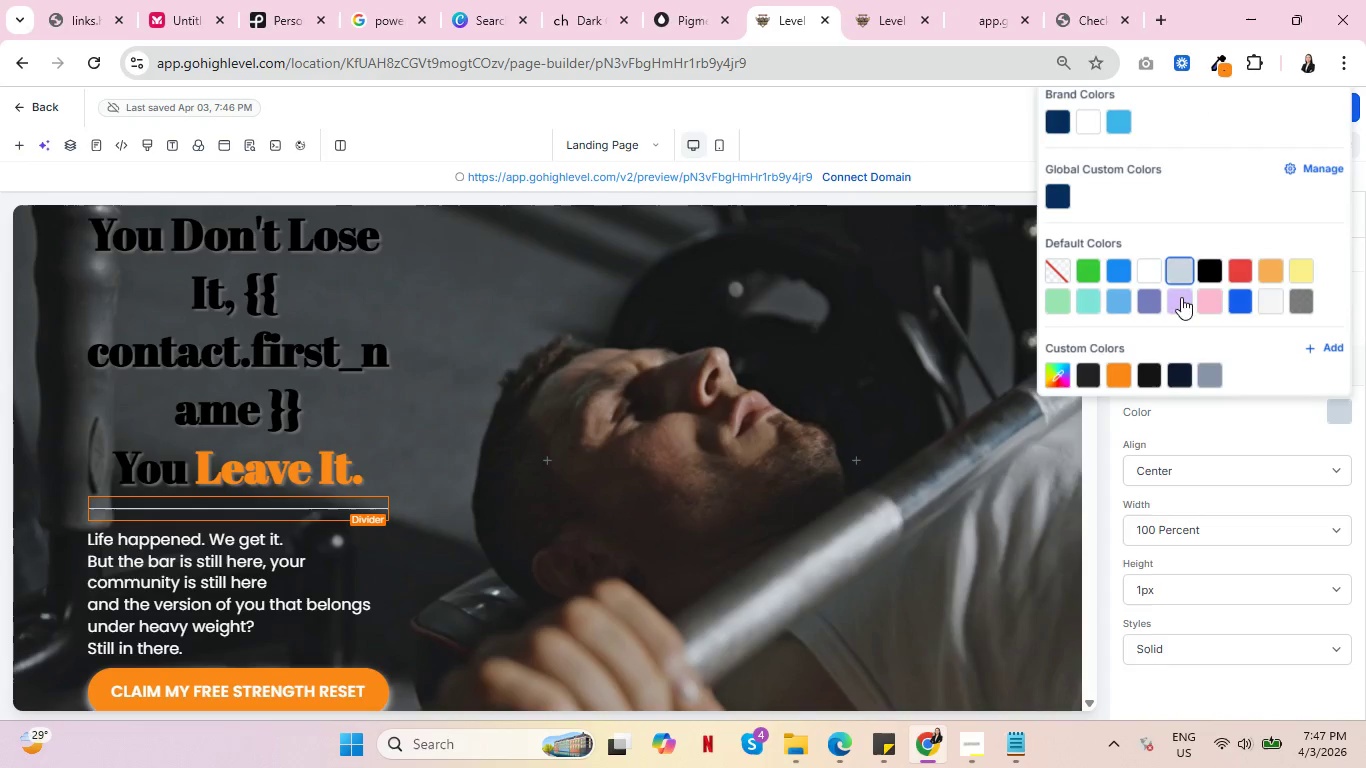 
left_click([1056, 268])
 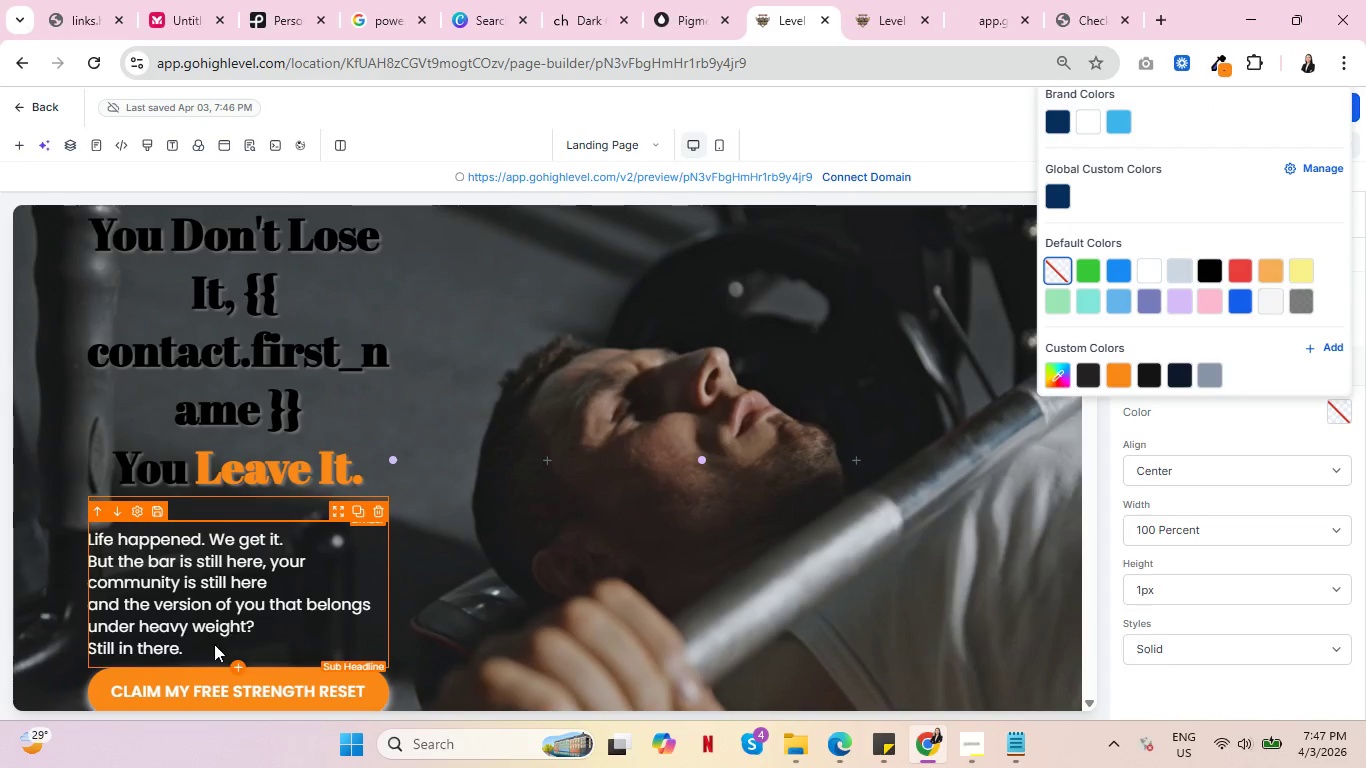 
left_click([234, 662])
 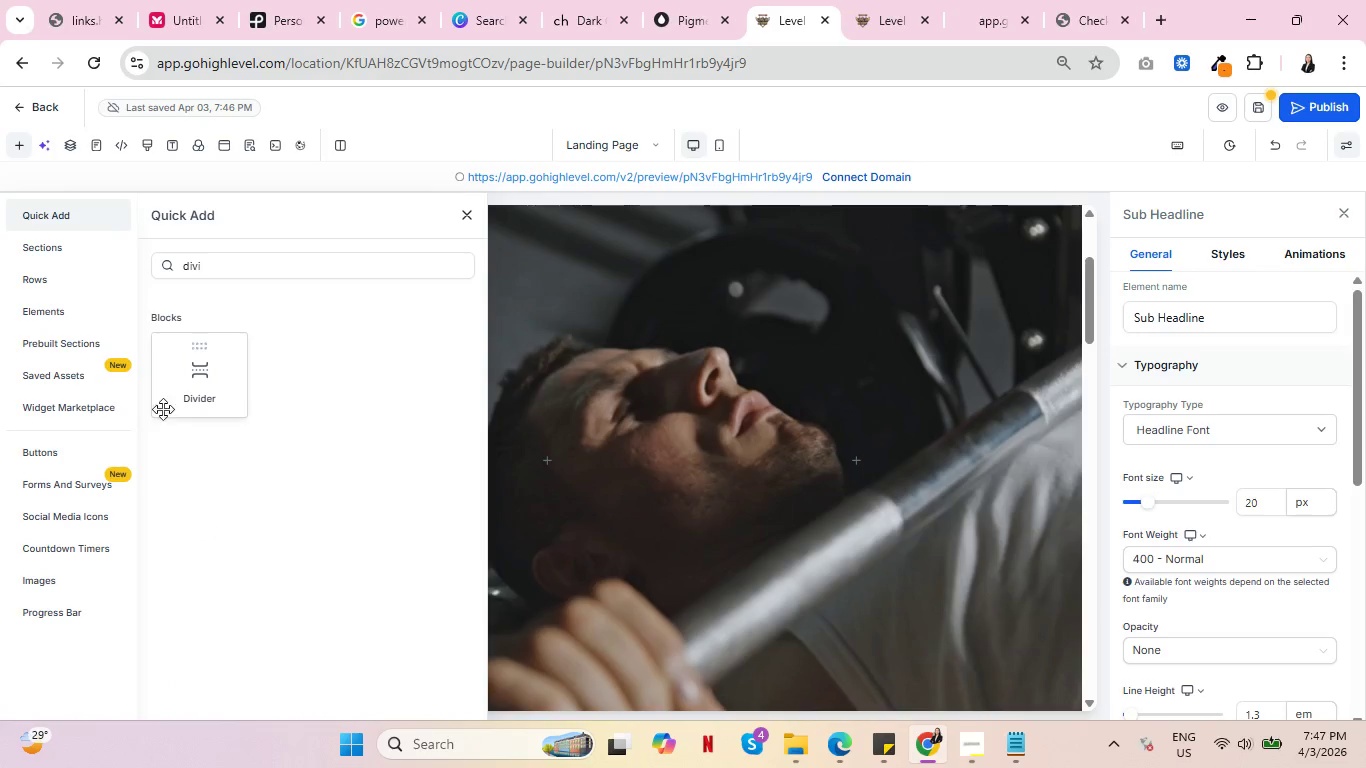 
left_click([189, 384])
 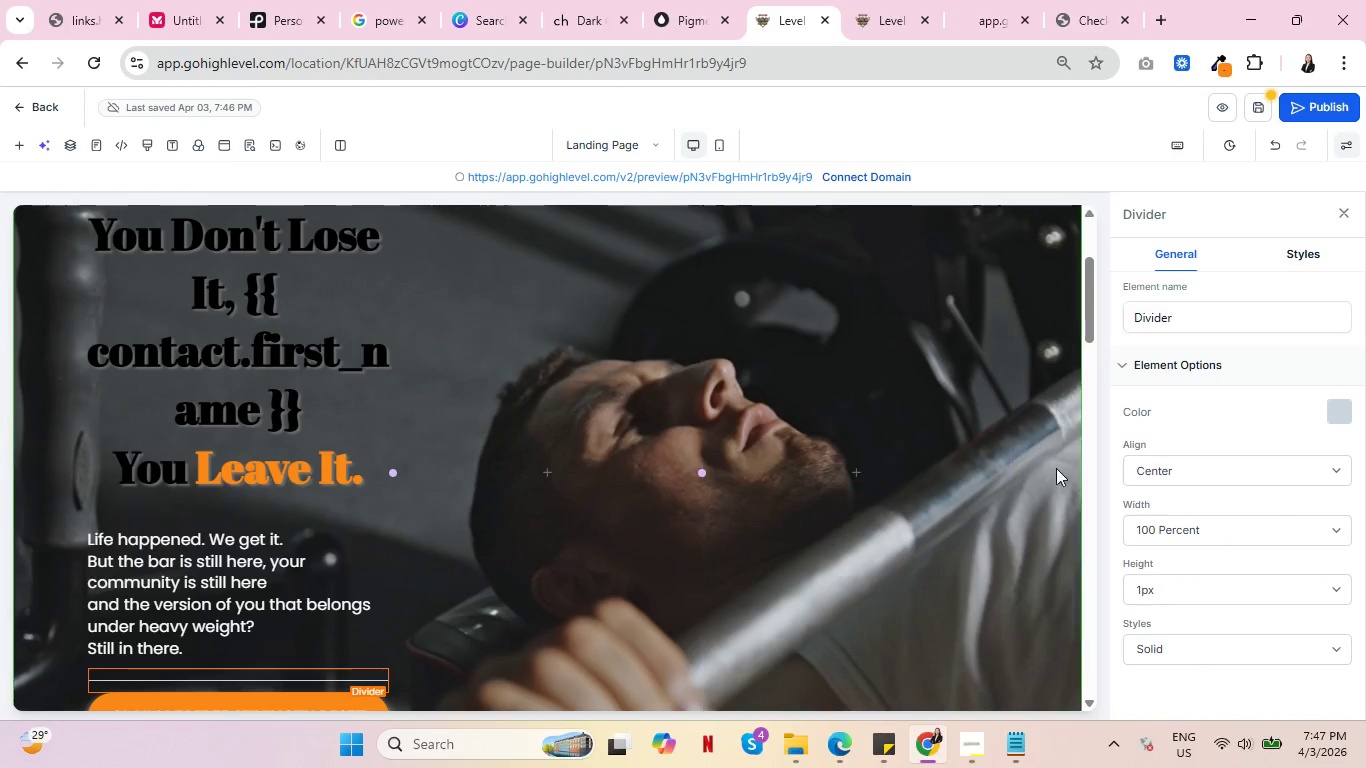 
left_click([1342, 408])
 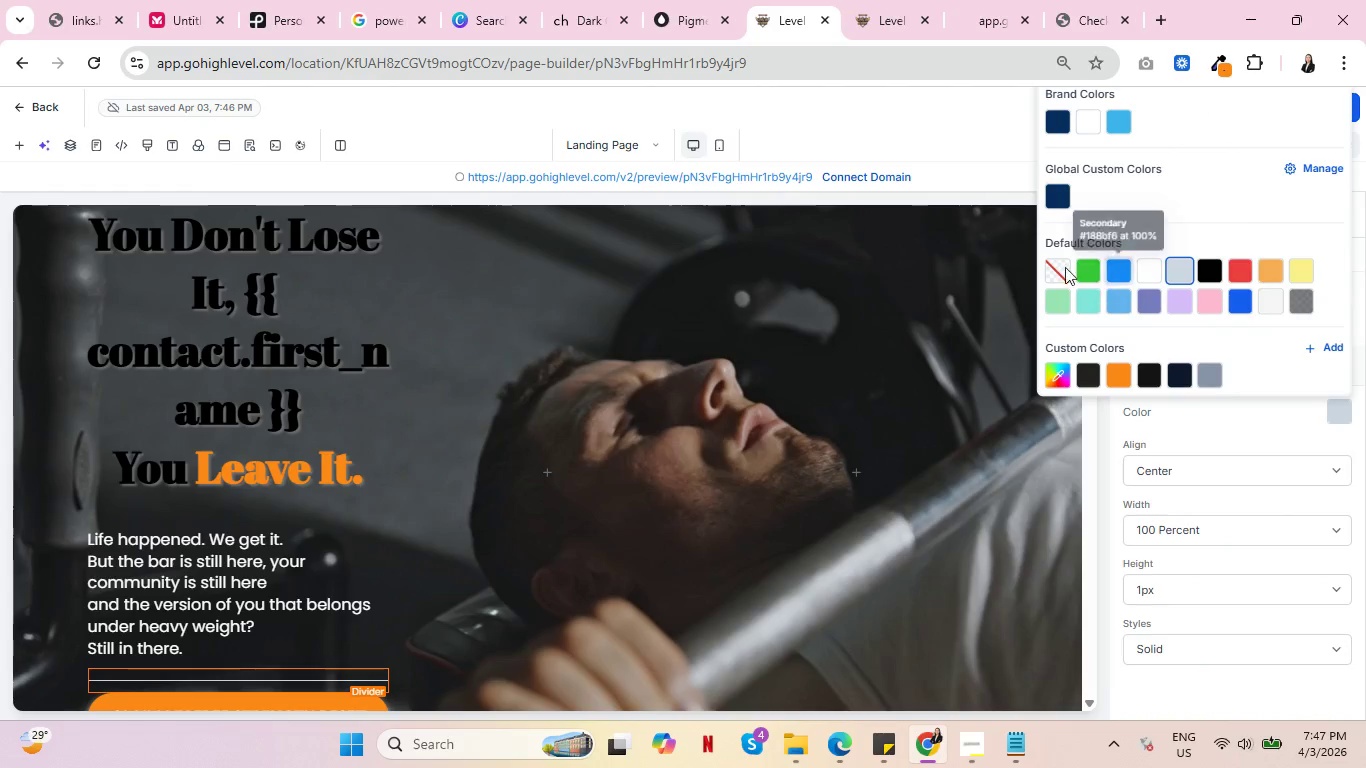 
left_click([1061, 264])
 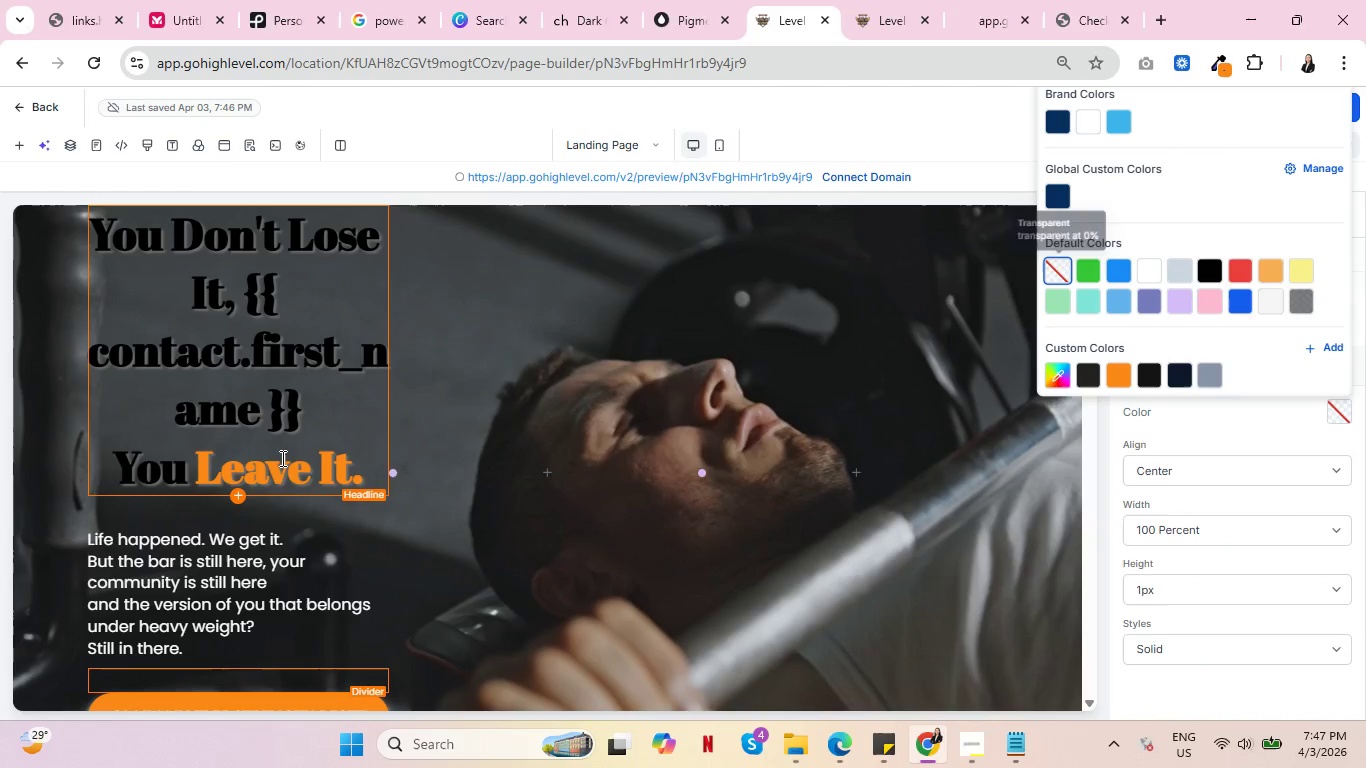 
scroll: coordinate [390, 452], scroll_direction: down, amount: 3.0
 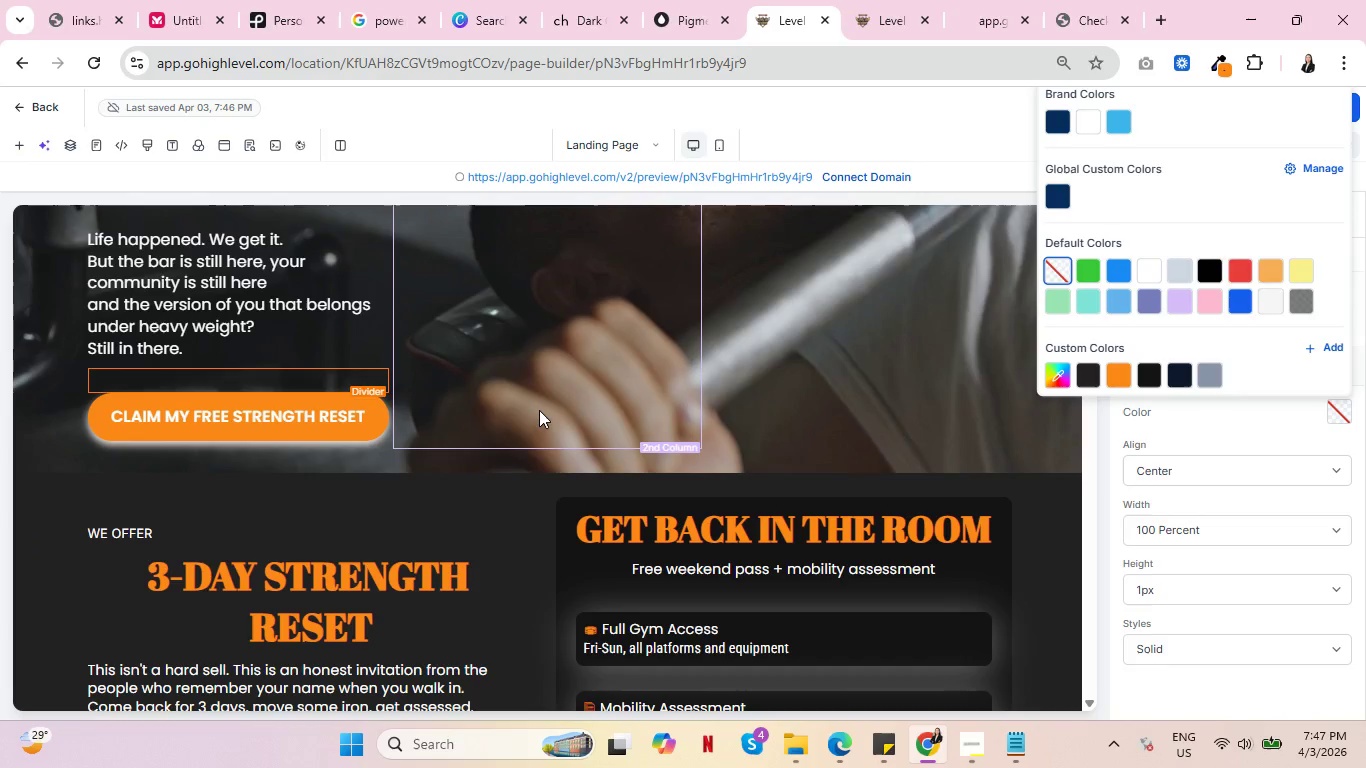 
scroll: coordinate [596, 474], scroll_direction: up, amount: 3.0
 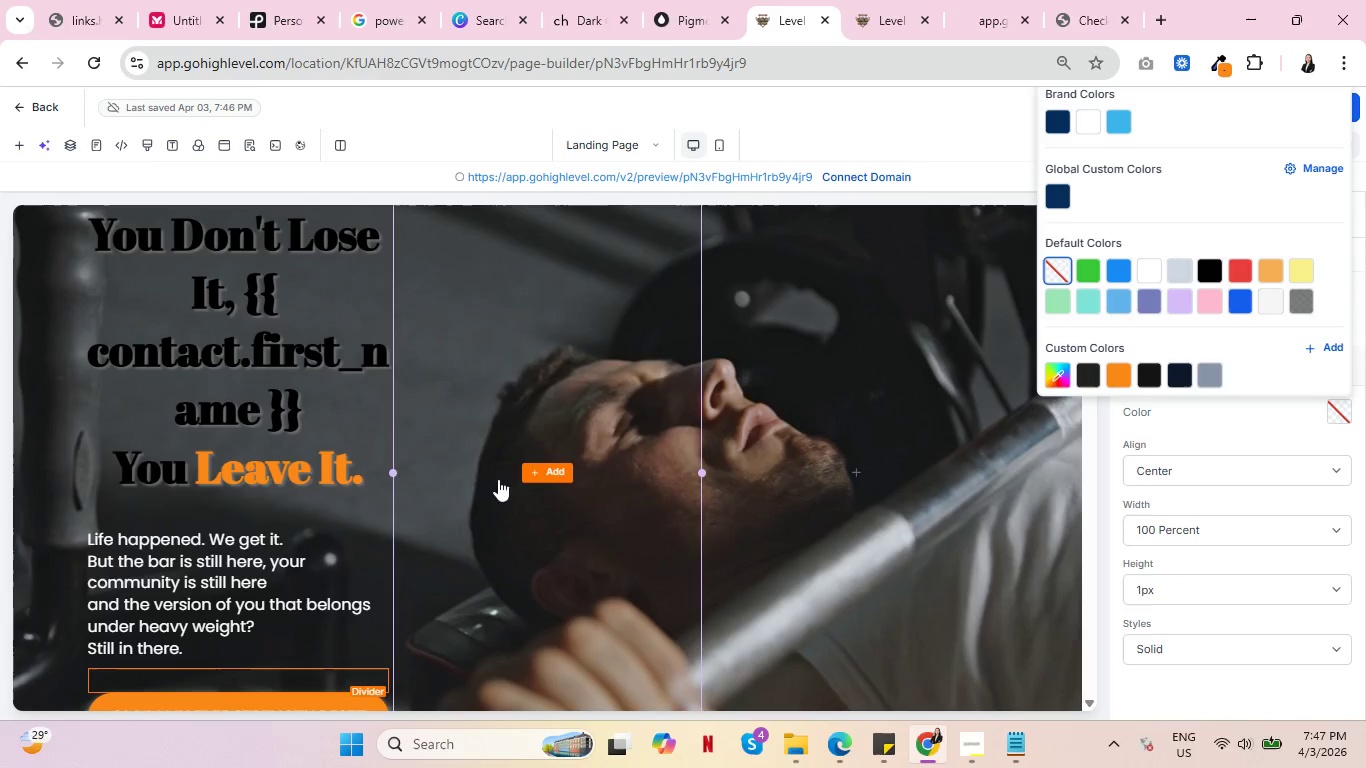 
mouse_move([223, 497])
 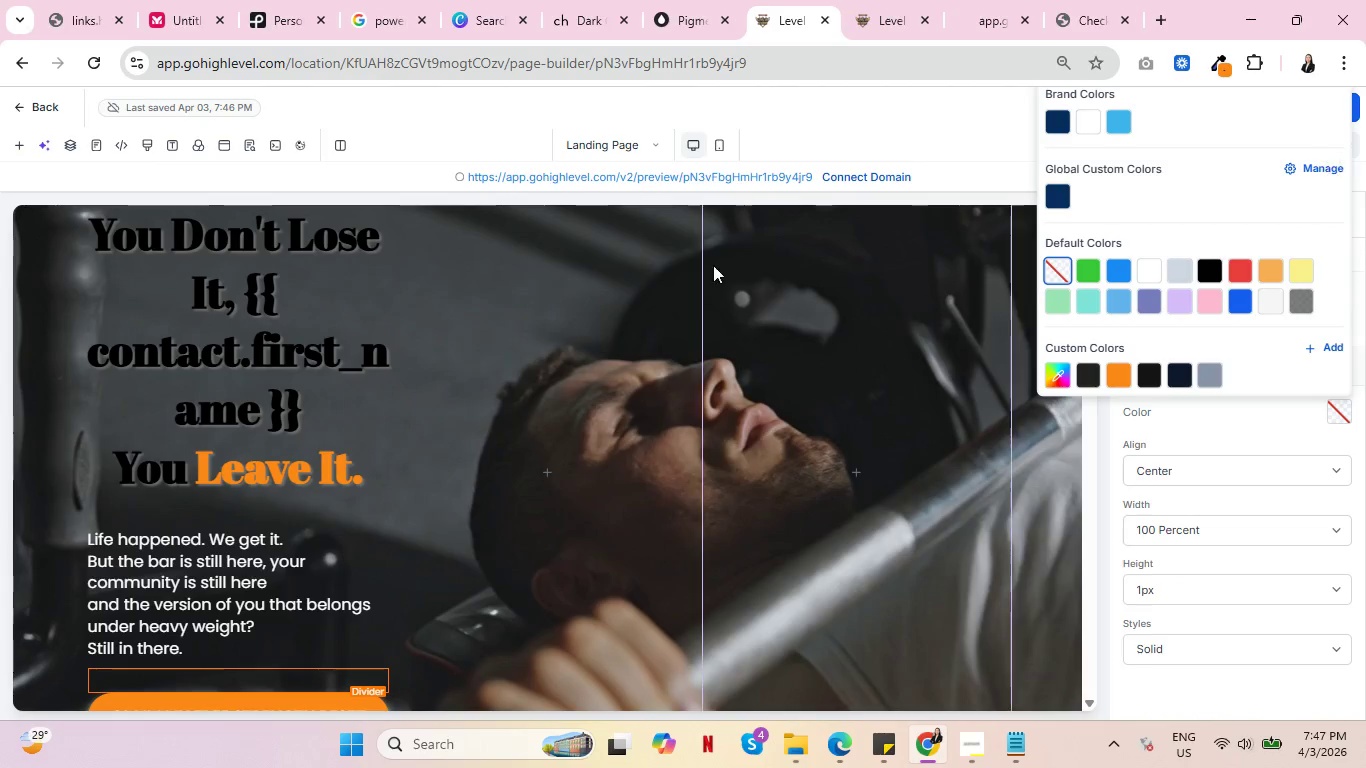 
left_click([575, 302])
 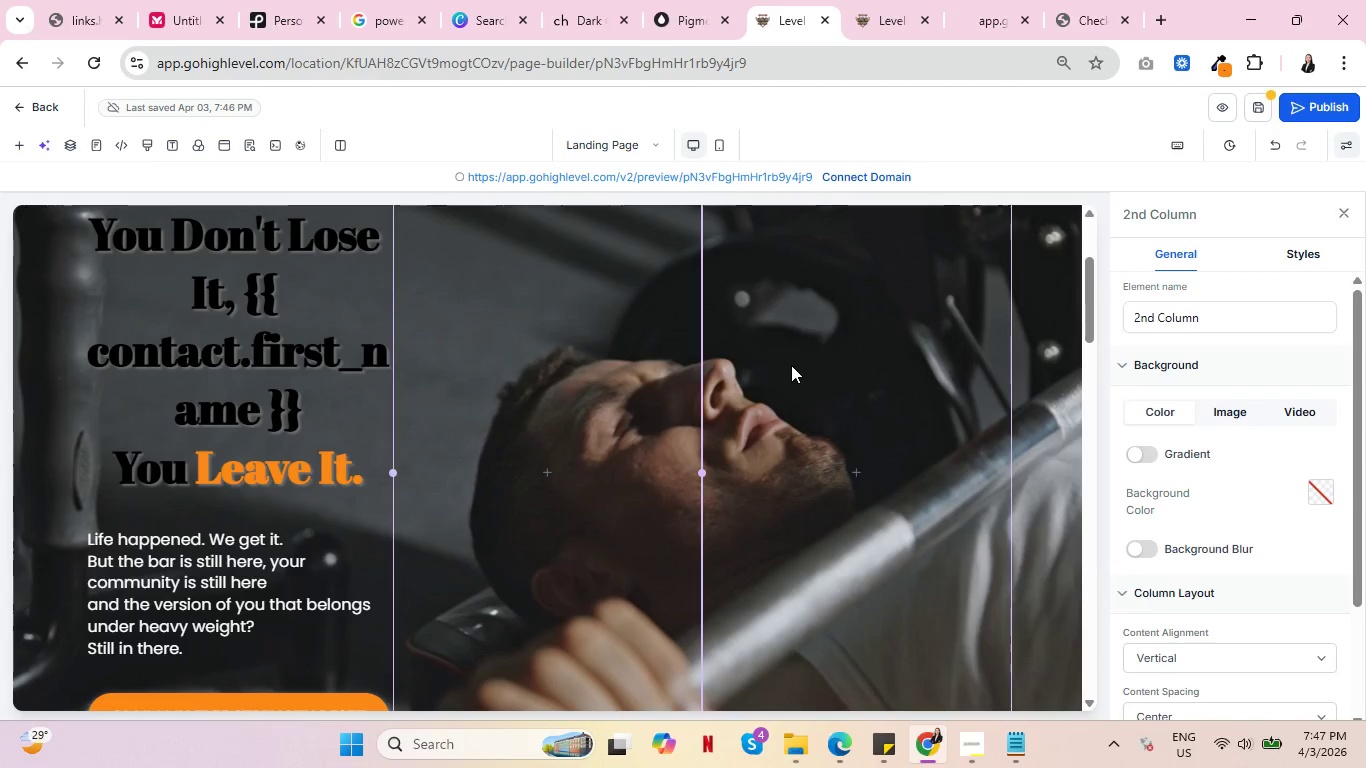 
scroll: coordinate [718, 386], scroll_direction: up, amount: 2.0
 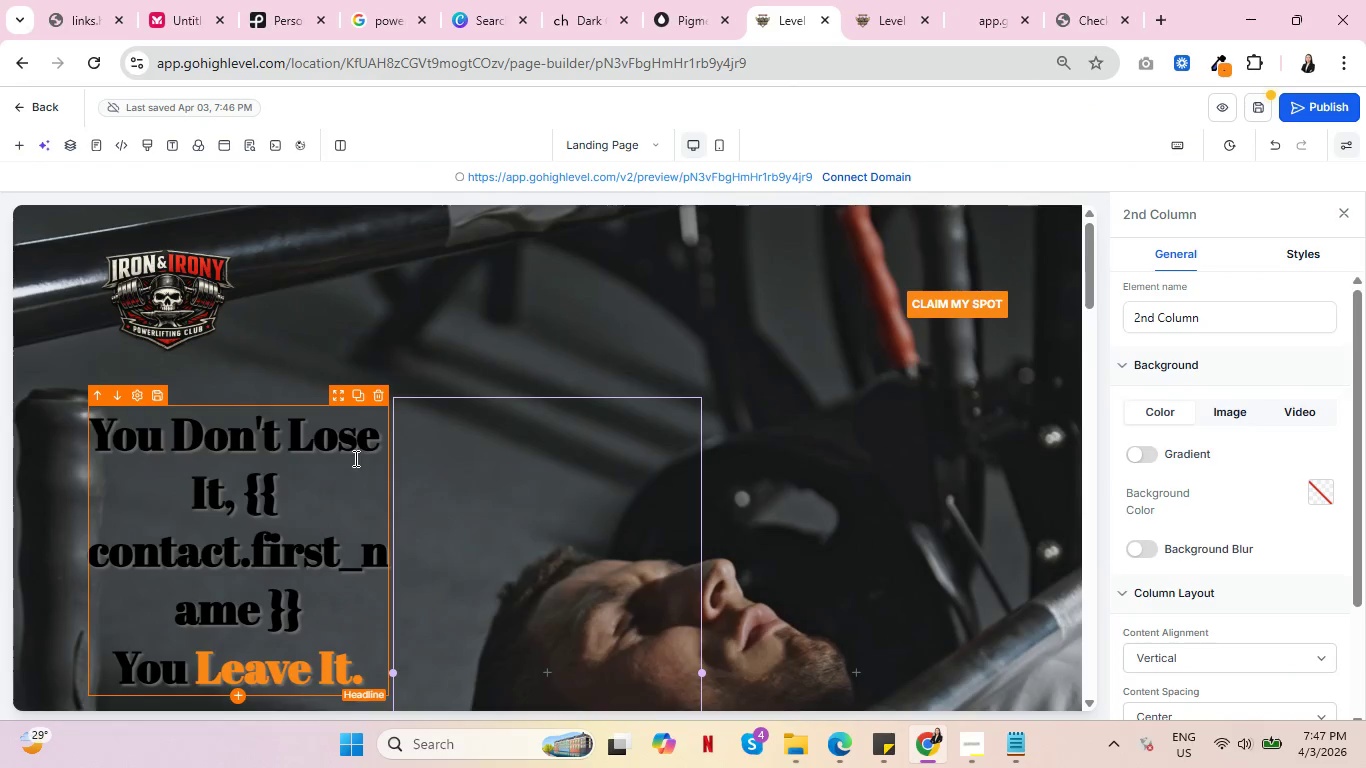 
scroll: coordinate [349, 463], scroll_direction: down, amount: 1.0
 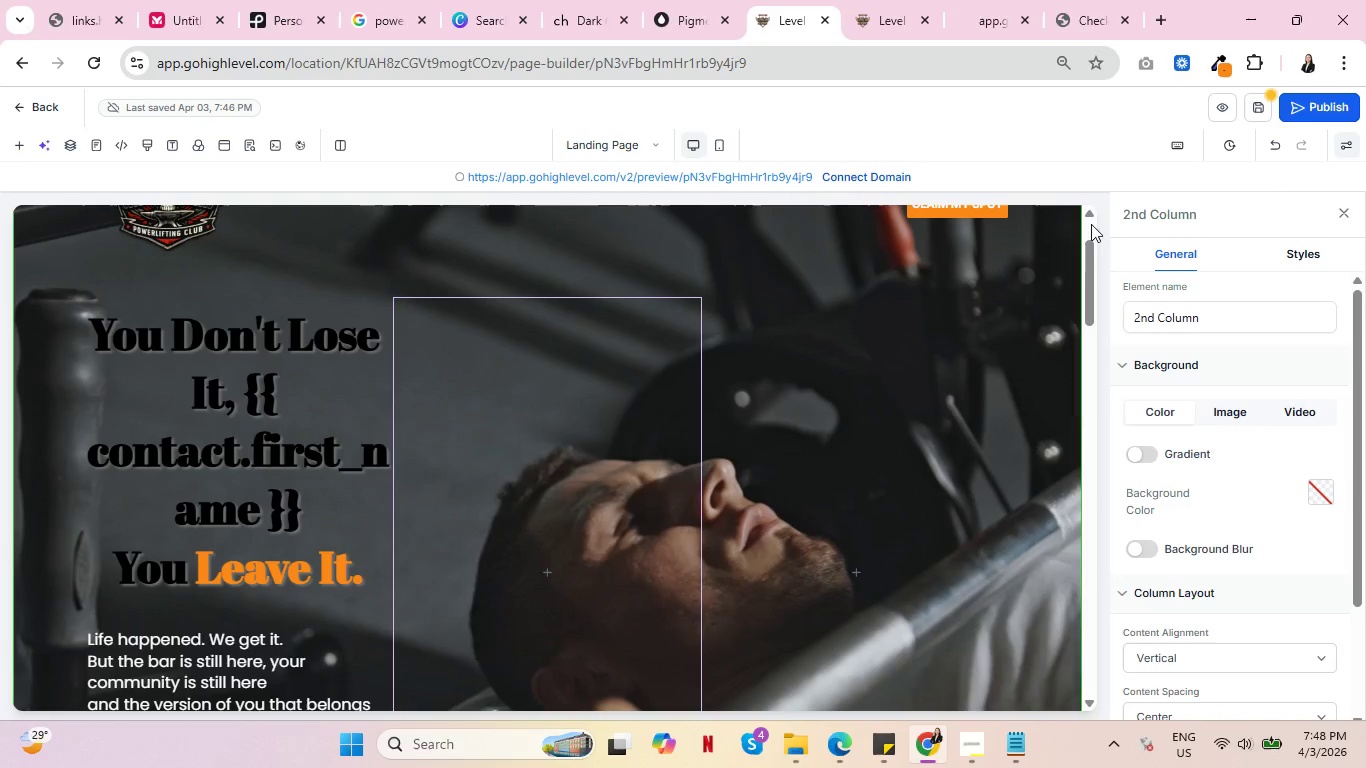 
left_click([1261, 110])
 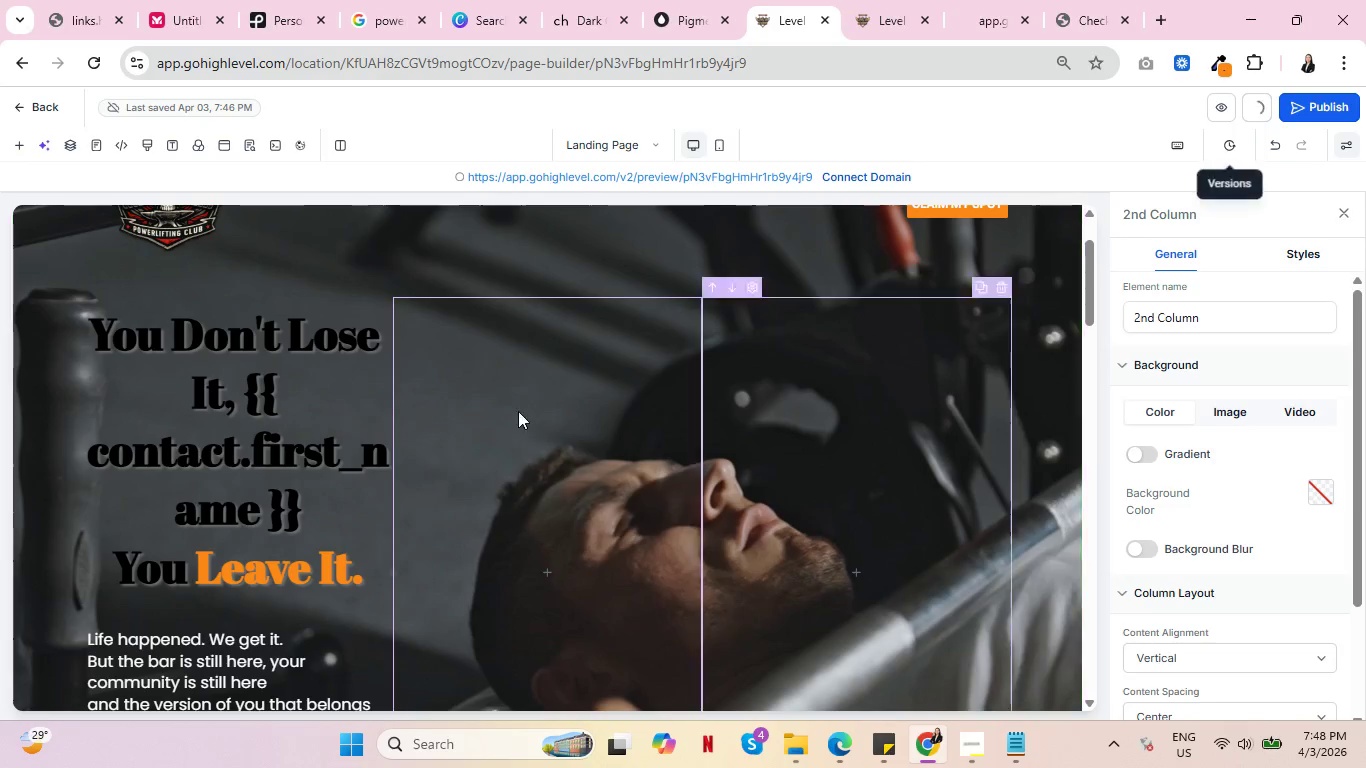 
scroll: coordinate [394, 452], scroll_direction: down, amount: 3.0
 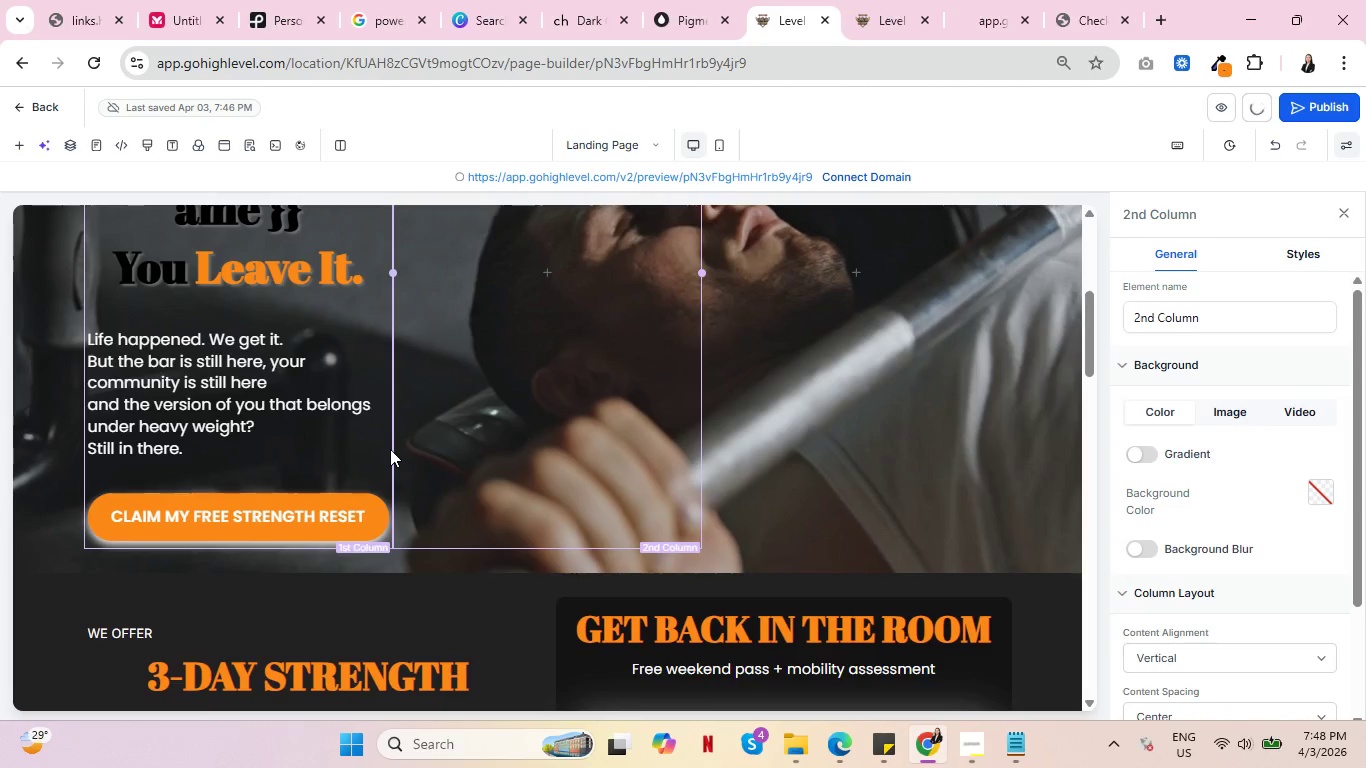 
wait(8.48)
 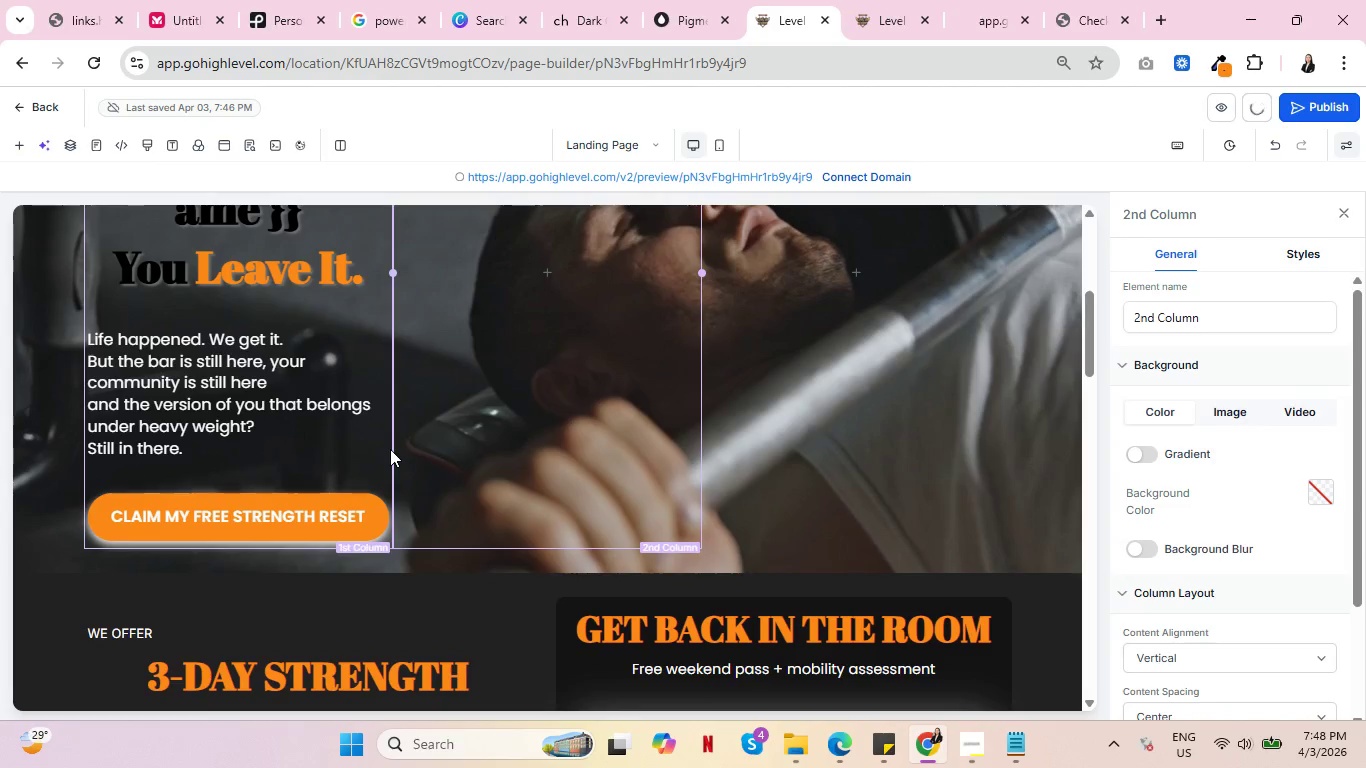 
scroll: coordinate [70, 394], scroll_direction: up, amount: 1.0
 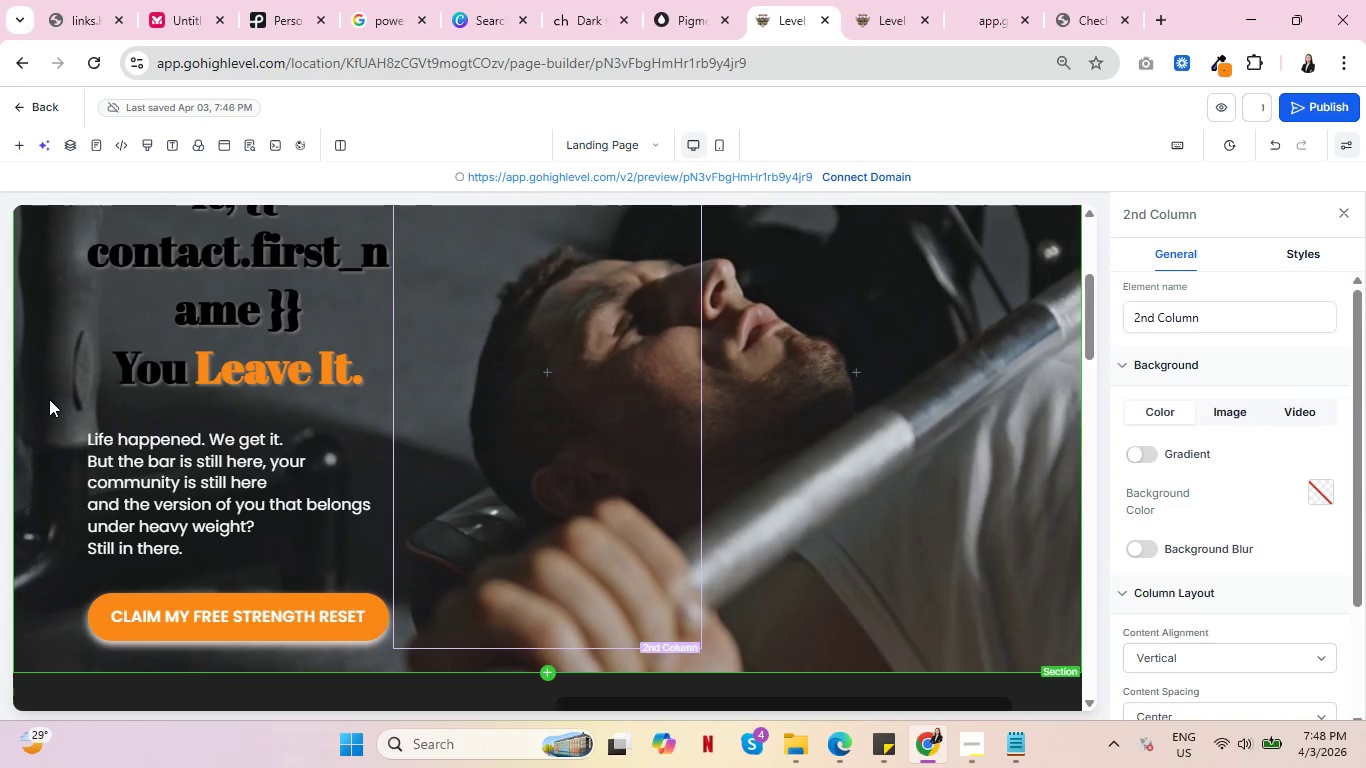 
left_click([49, 399])
 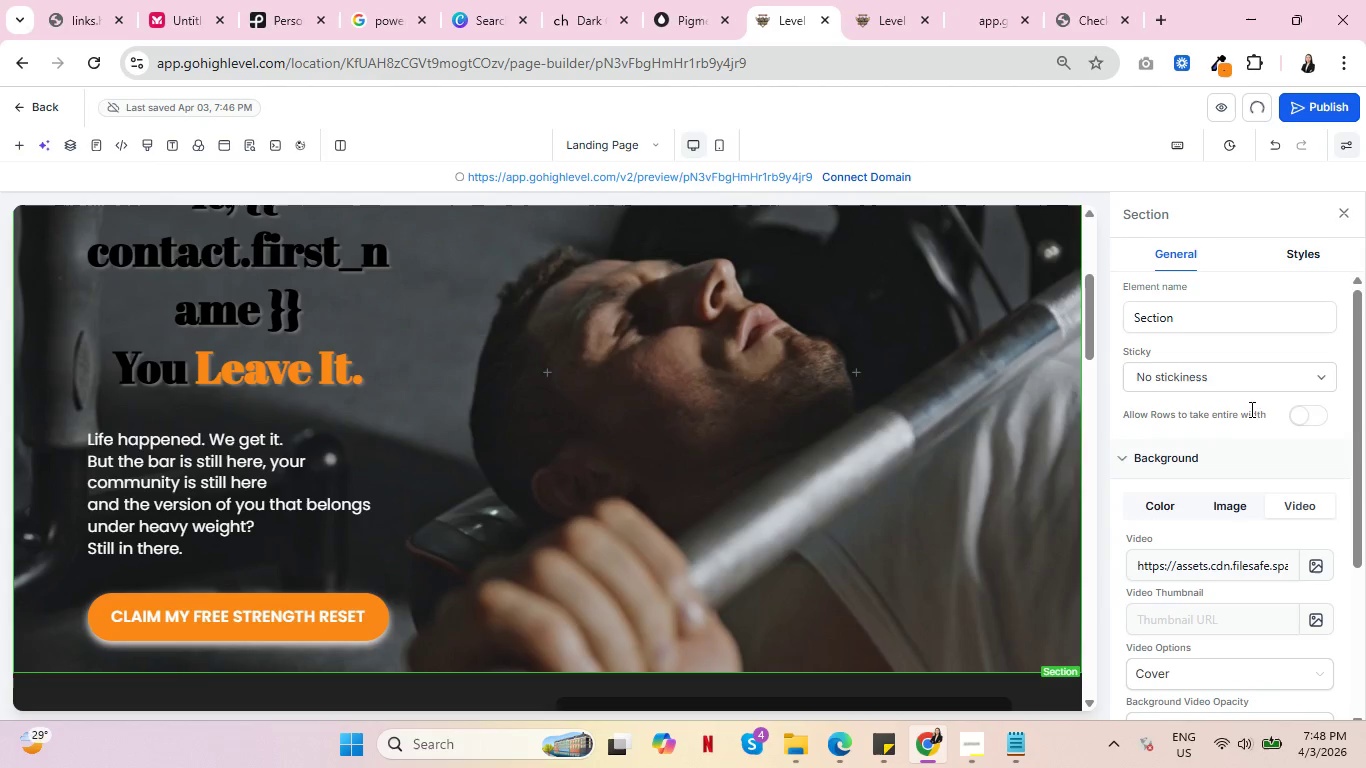 
left_click([1294, 255])
 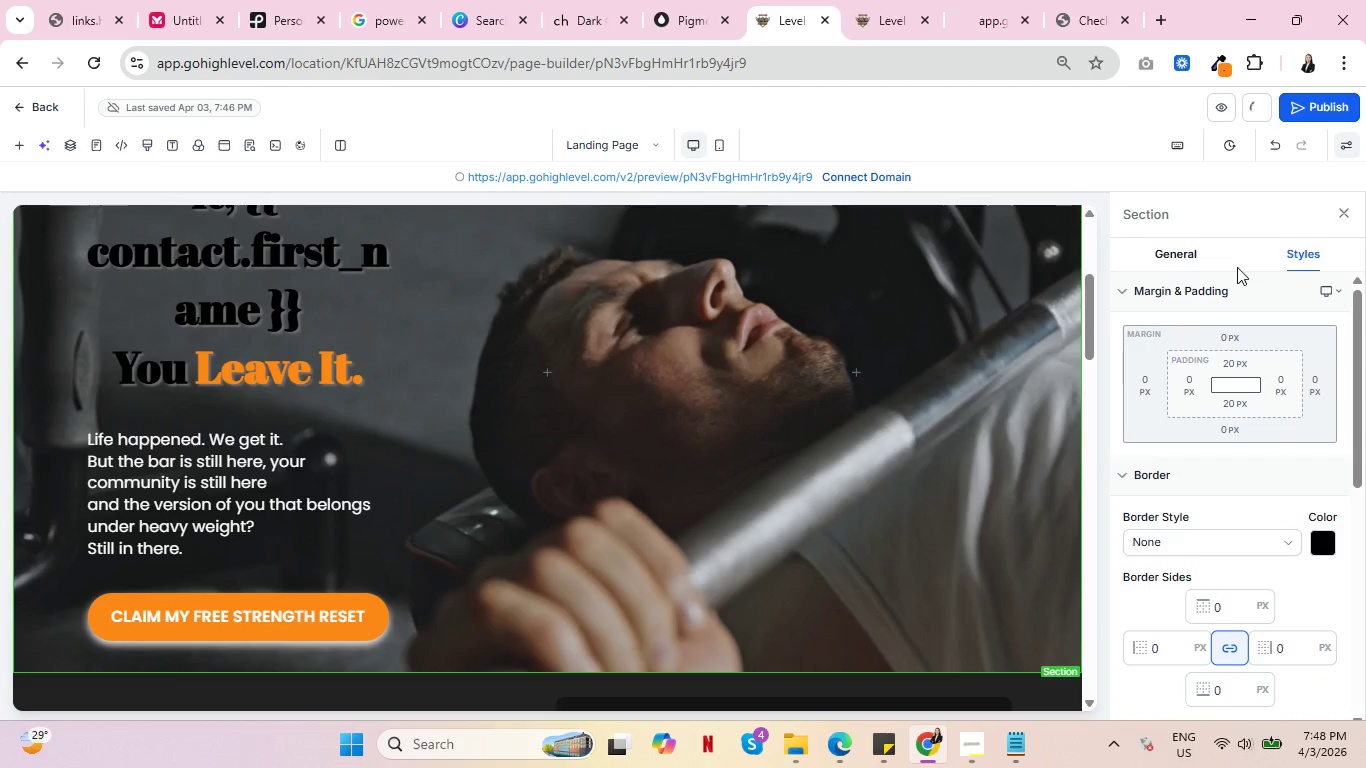 
scroll: coordinate [1192, 401], scroll_direction: down, amount: 5.0
 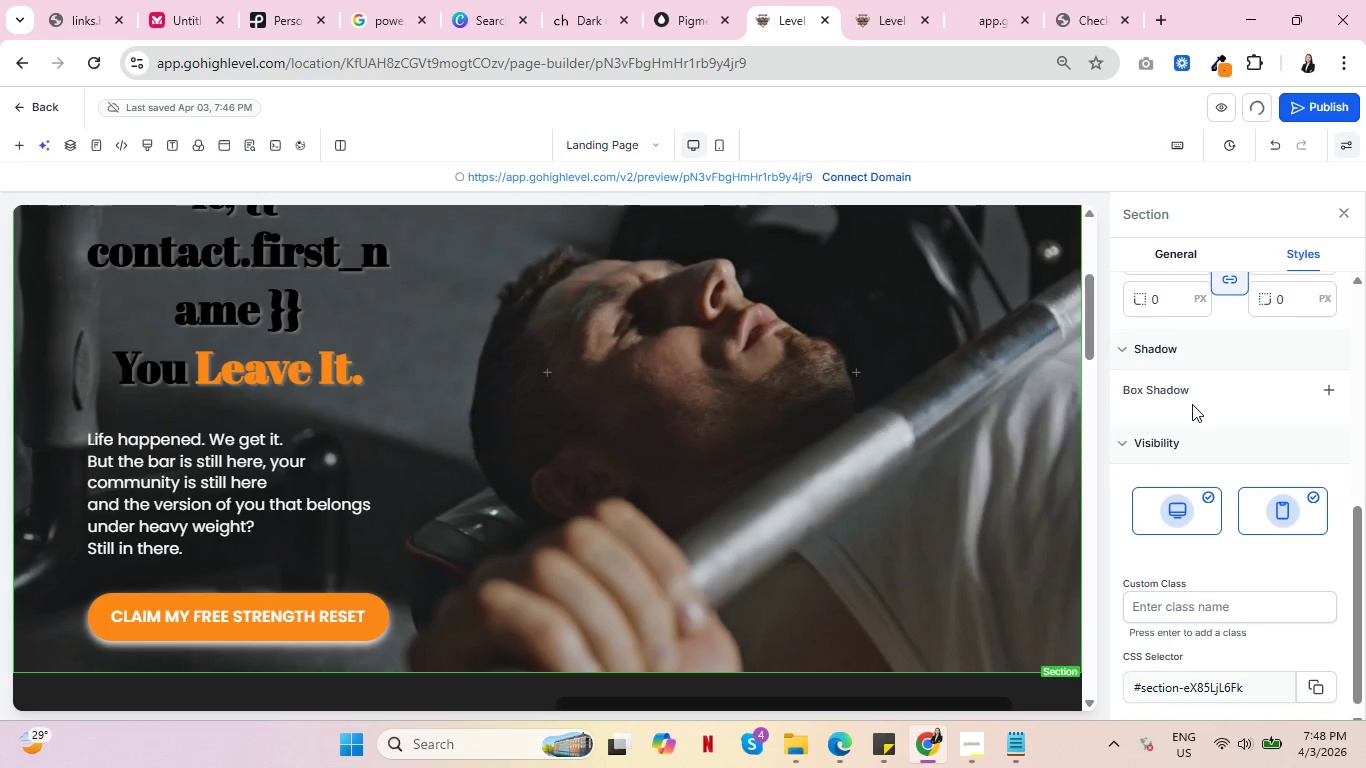 
scroll: coordinate [1187, 410], scroll_direction: none, amount: 0.0
 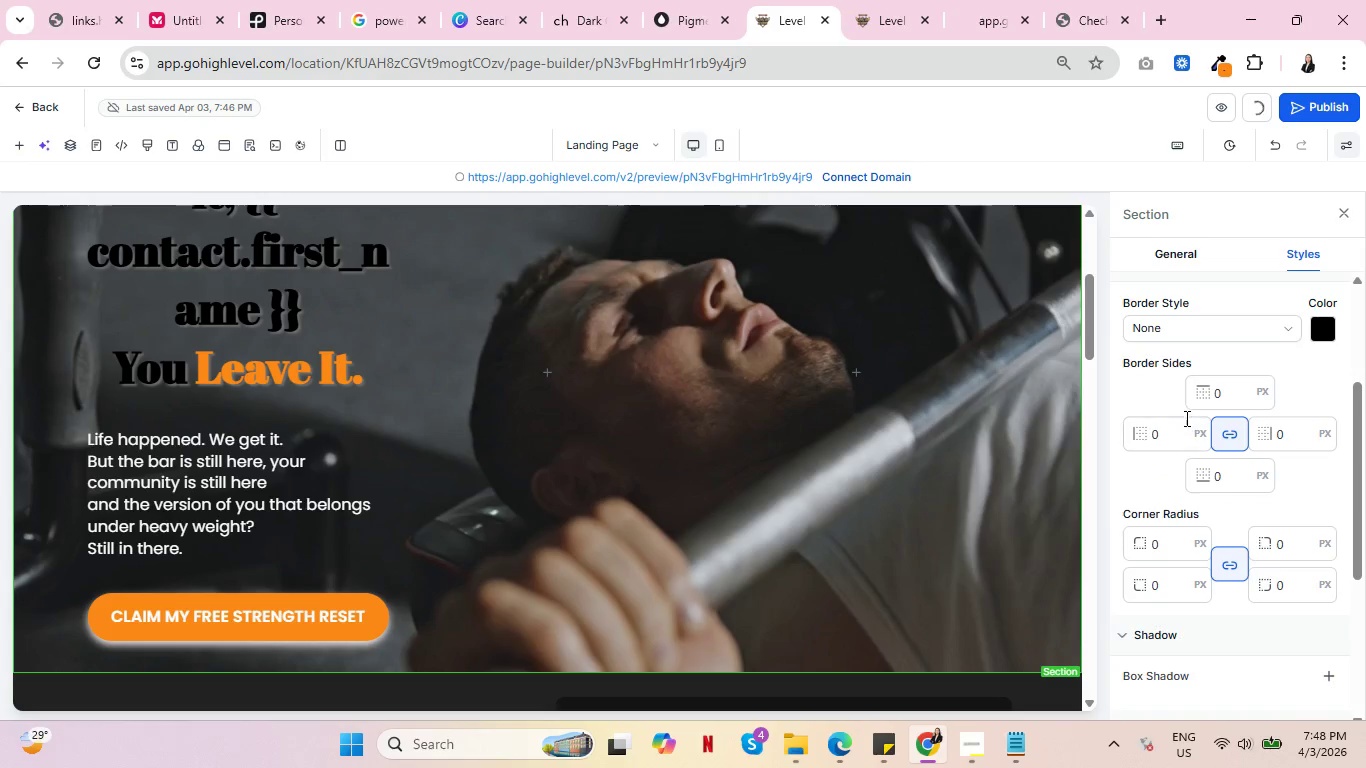 
scroll: coordinate [1182, 418], scroll_direction: up, amount: 2.0
 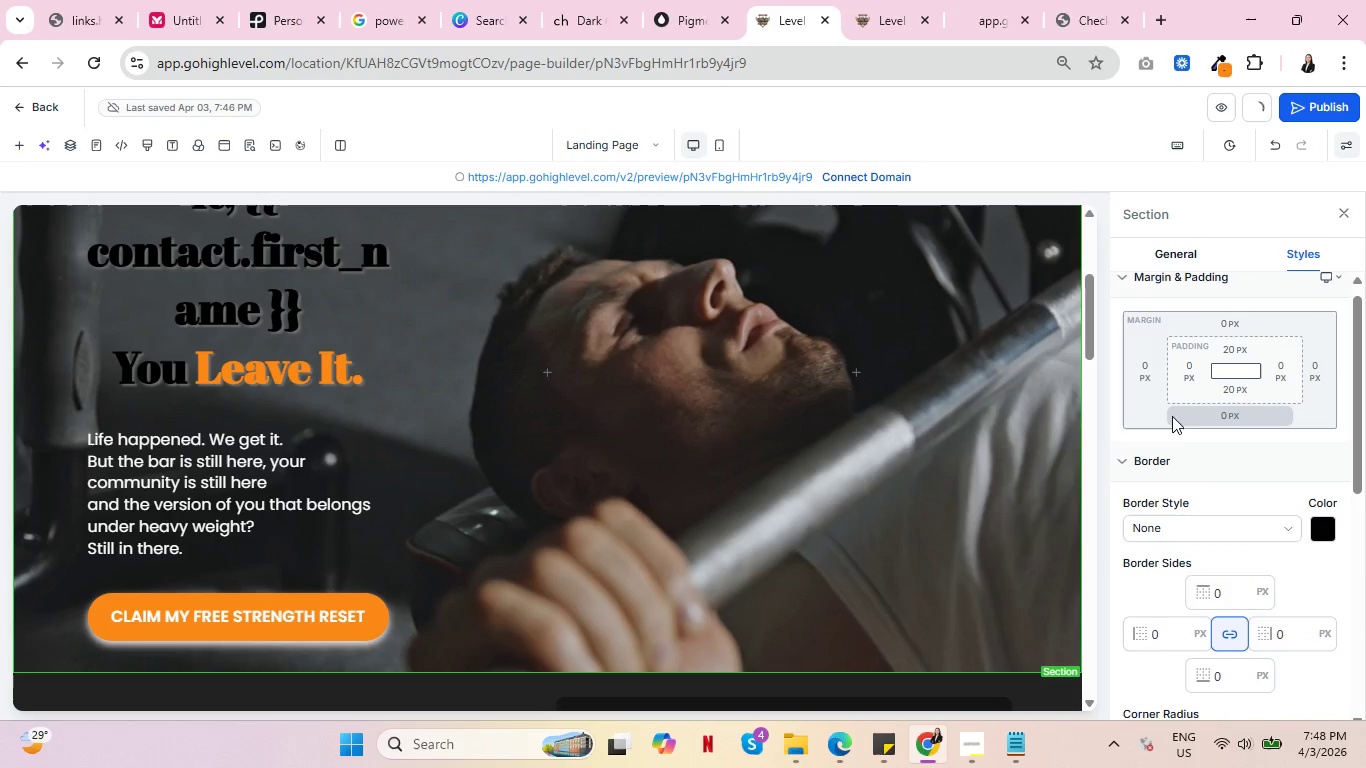 
scroll: coordinate [1200, 427], scroll_direction: down, amount: 1.0
 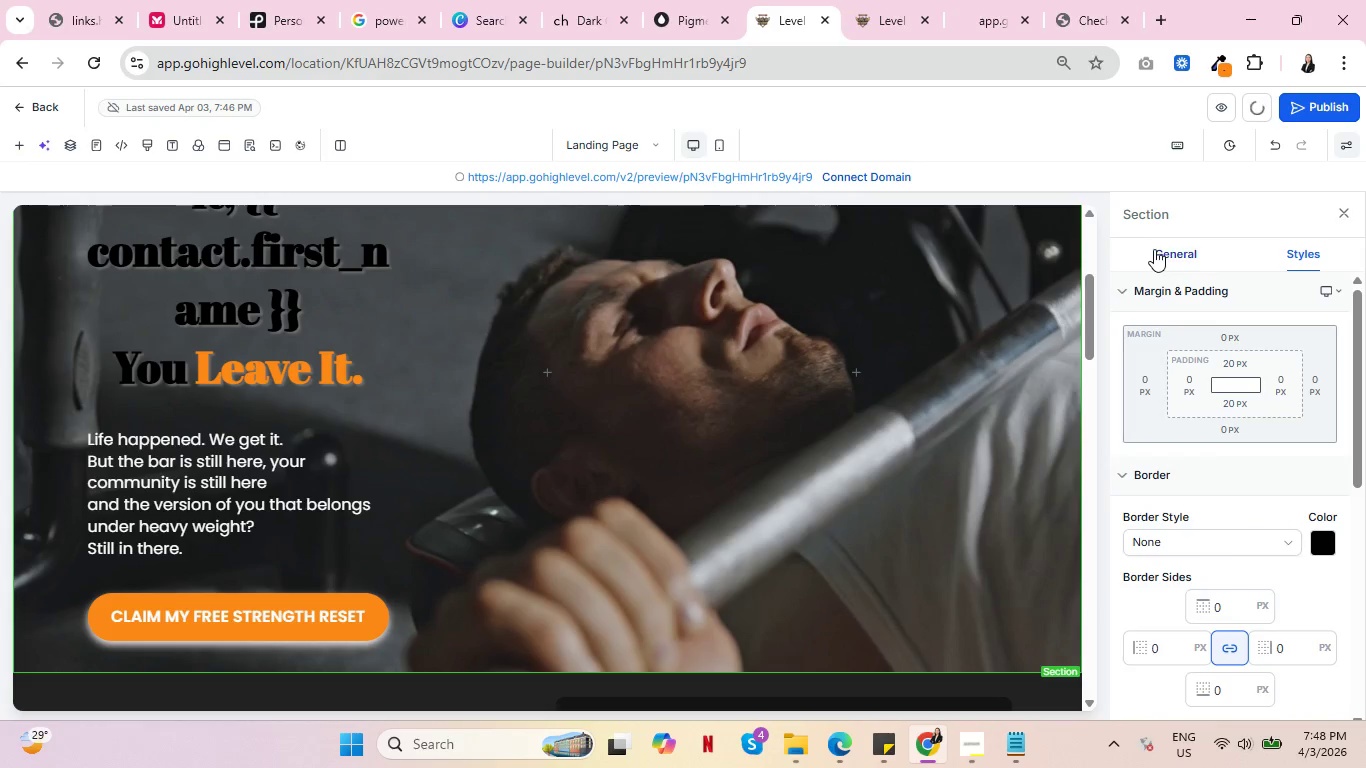 
left_click([1155, 249])
 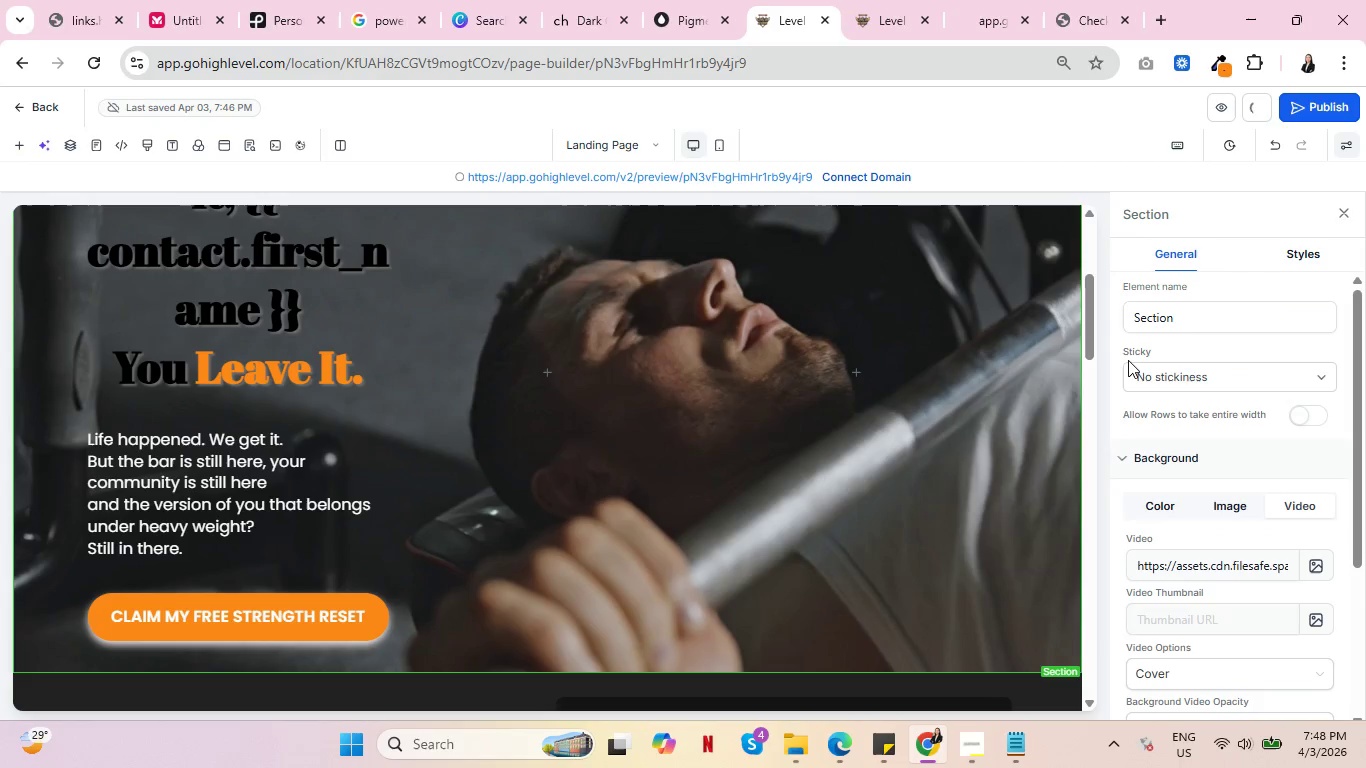 
scroll: coordinate [834, 417], scroll_direction: up, amount: 4.0
 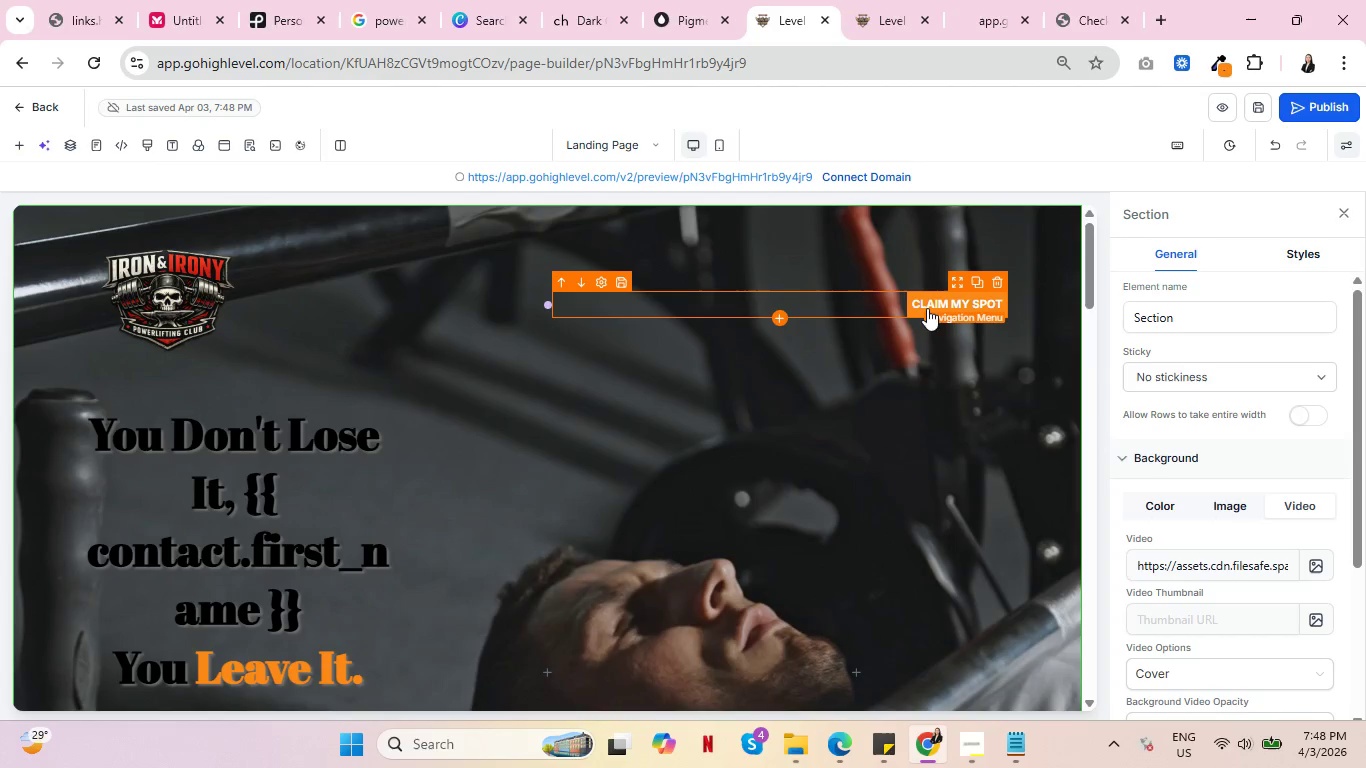 
left_click([927, 306])
 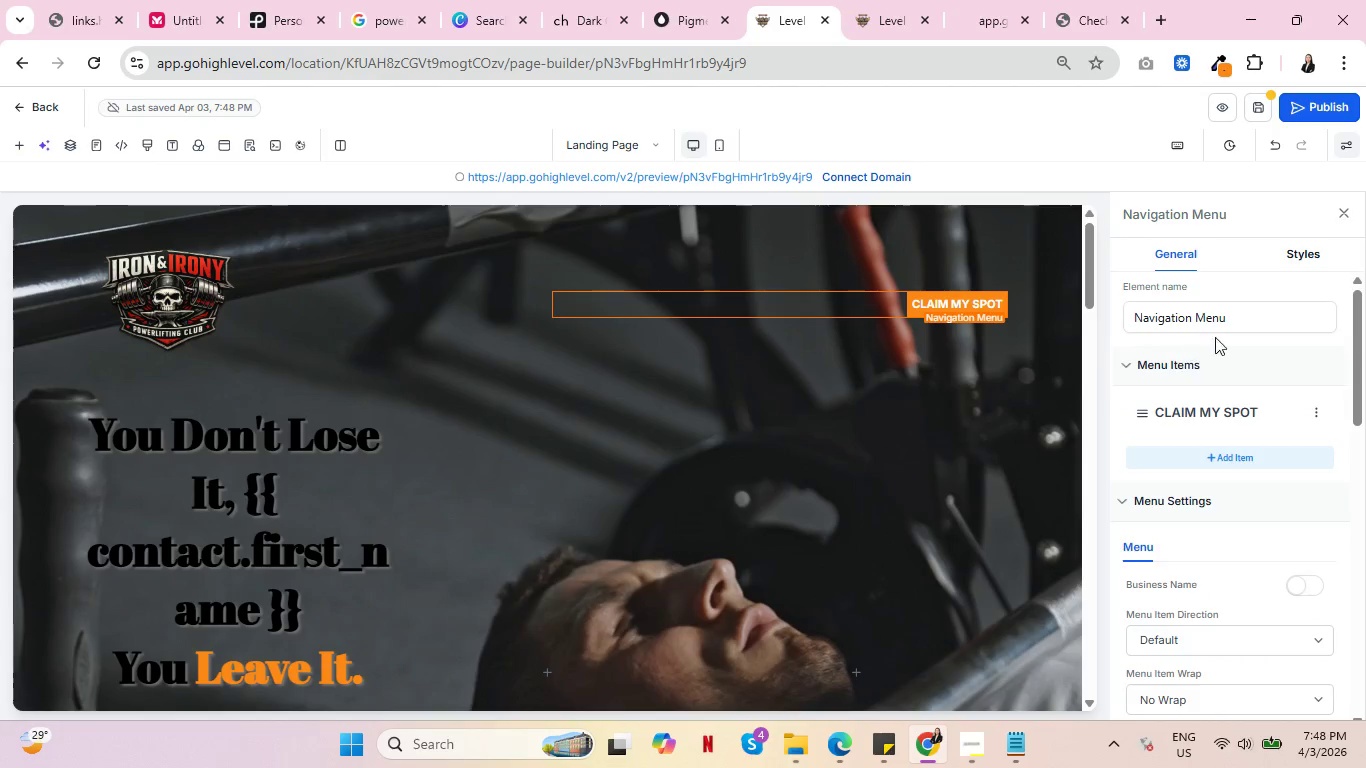 
scroll: coordinate [1171, 477], scroll_direction: down, amount: 11.0
 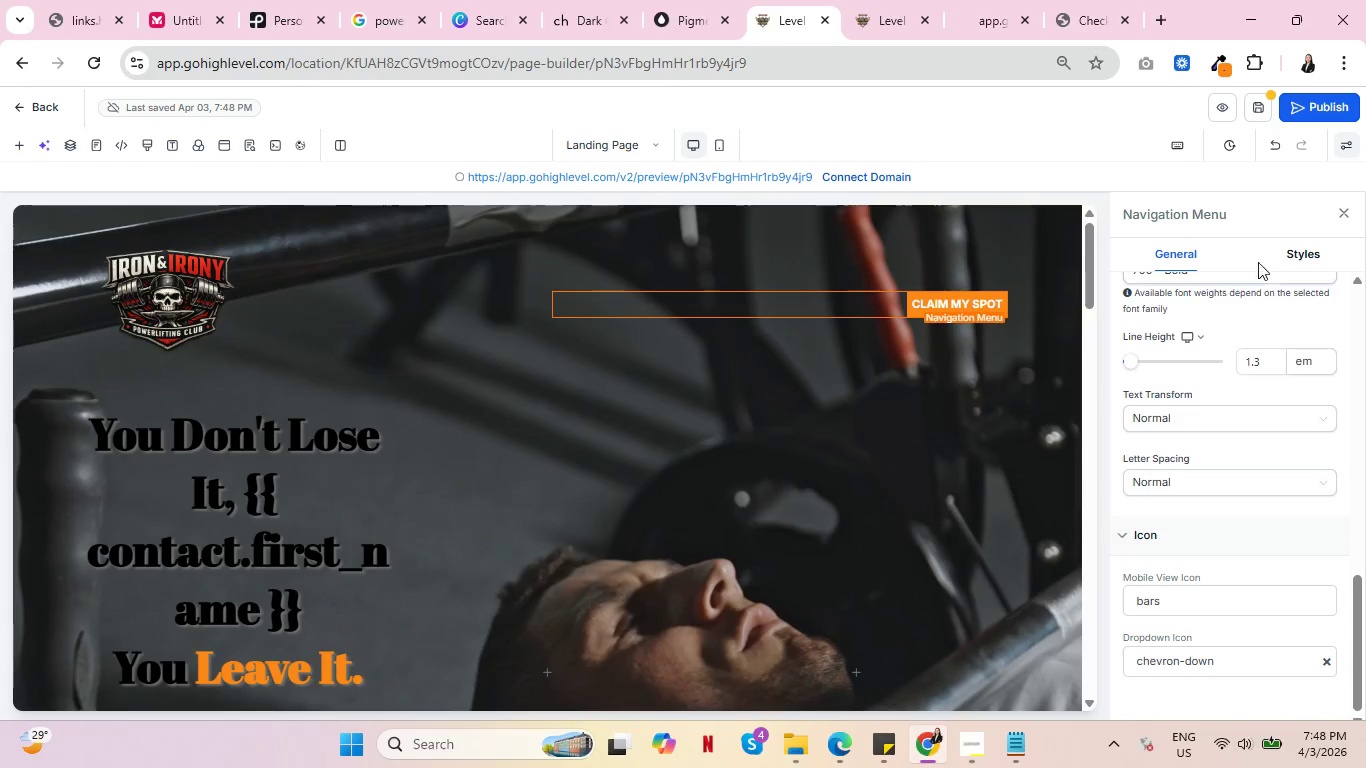 
left_click([1289, 248])
 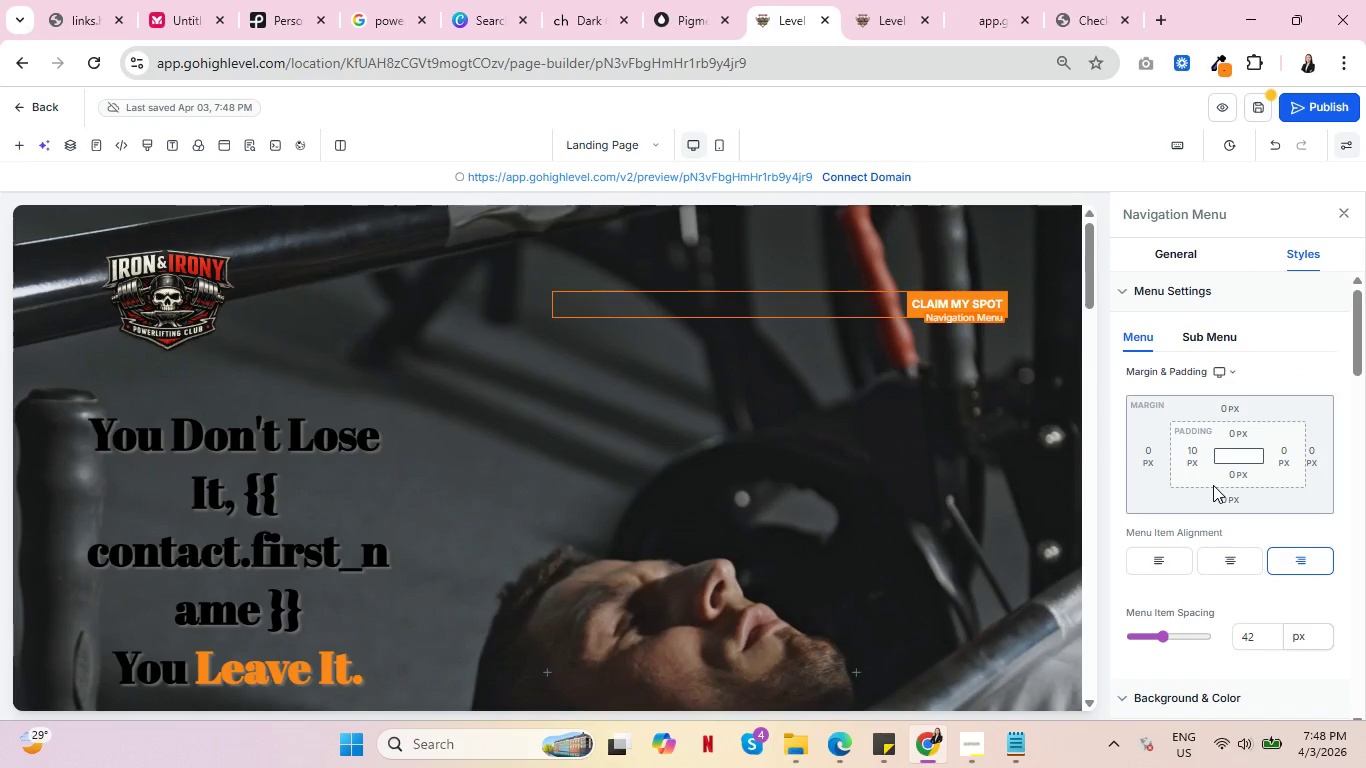 
scroll: coordinate [1211, 493], scroll_direction: down, amount: 3.0
 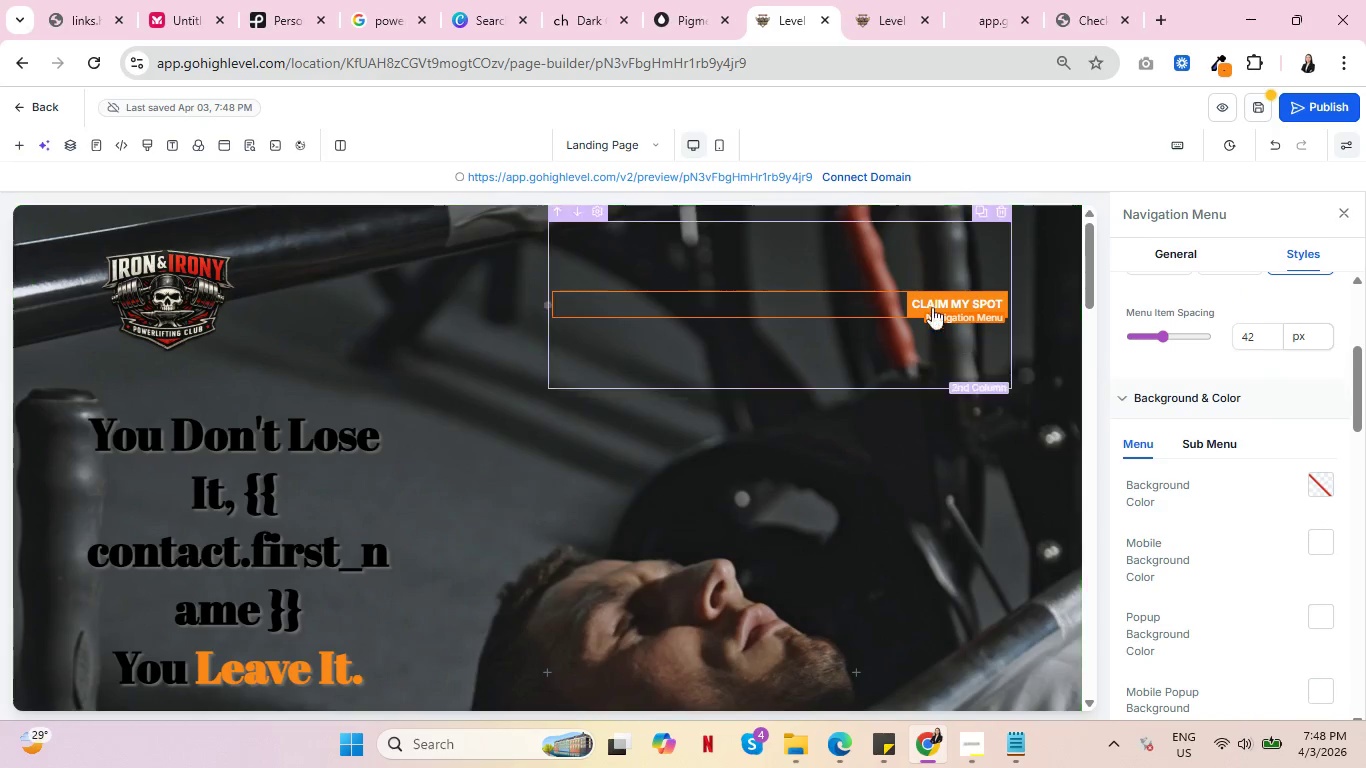 
scroll: coordinate [1262, 481], scroll_direction: up, amount: 6.0
 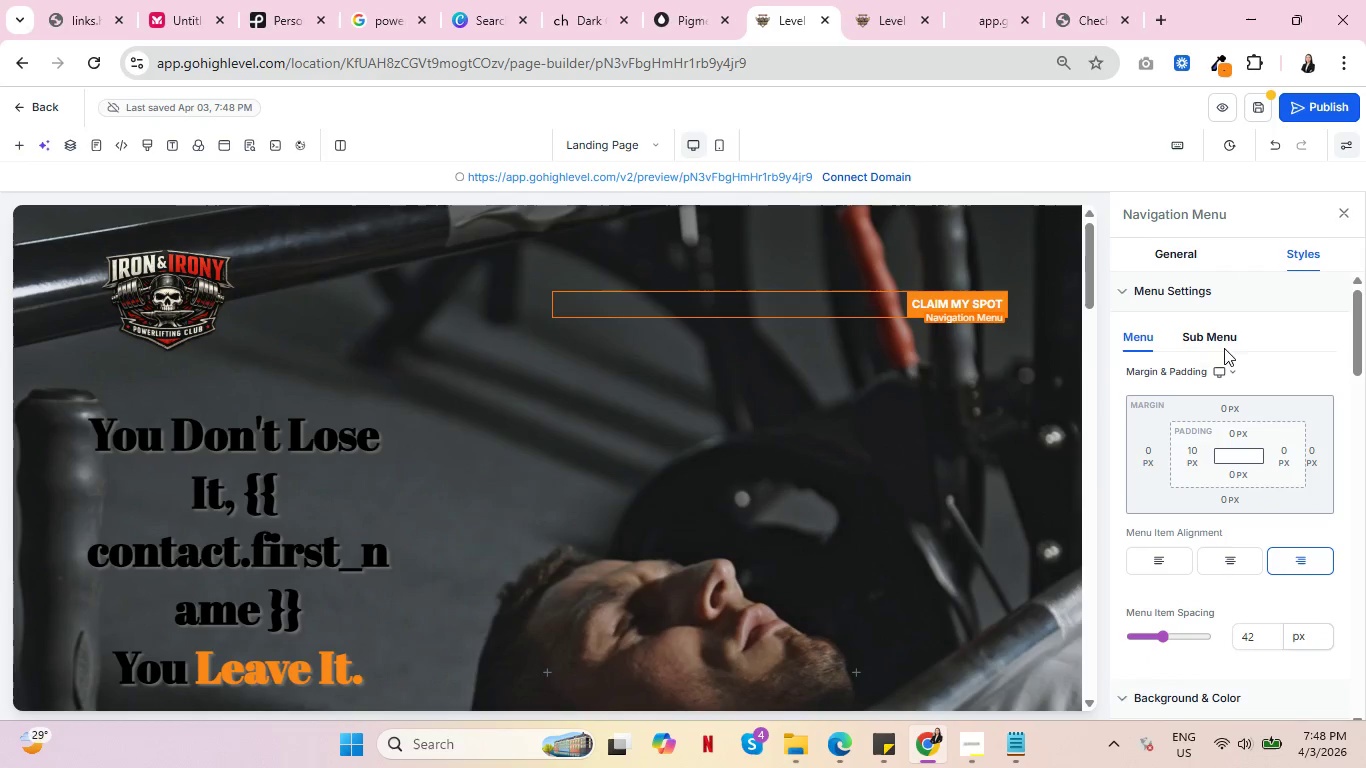 
left_click([1209, 331])
 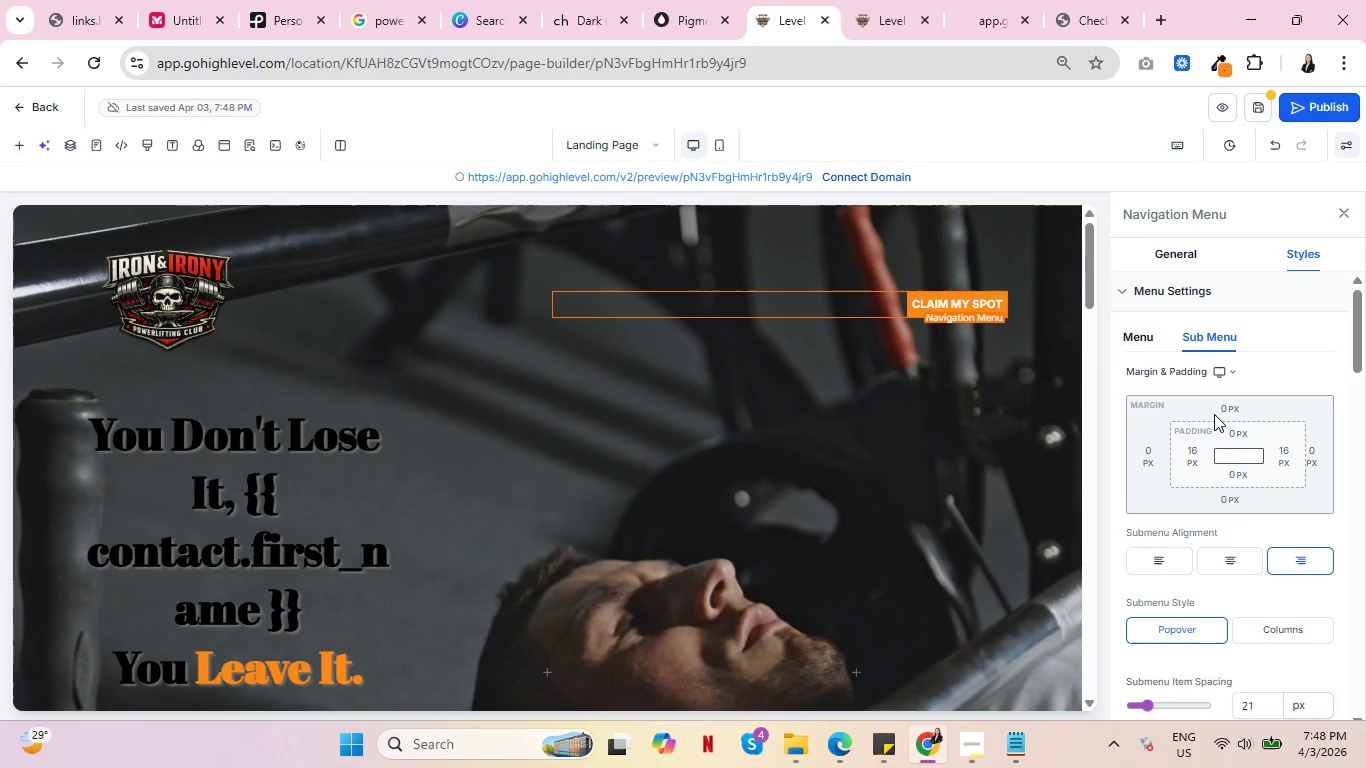 
scroll: coordinate [1241, 515], scroll_direction: down, amount: 4.0
 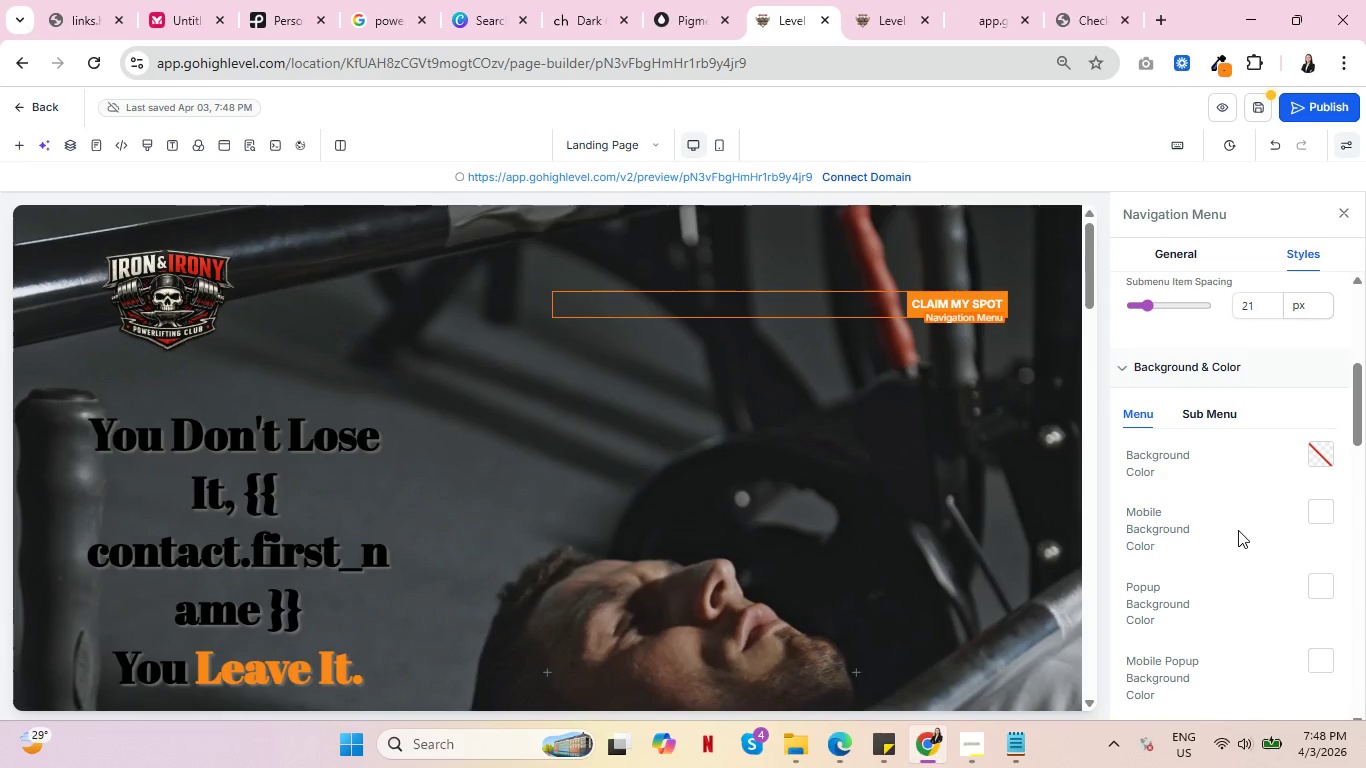 
left_click([1331, 452])
 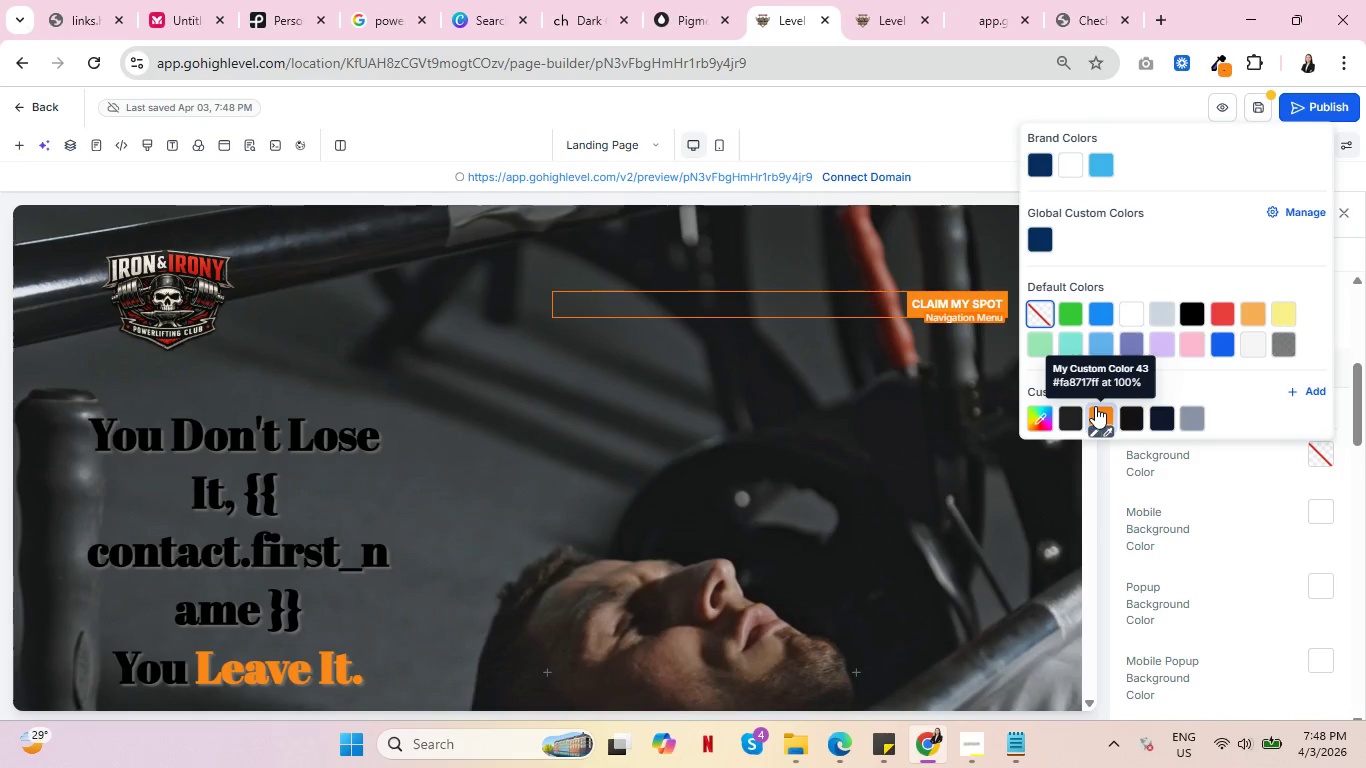 
left_click([1095, 406])
 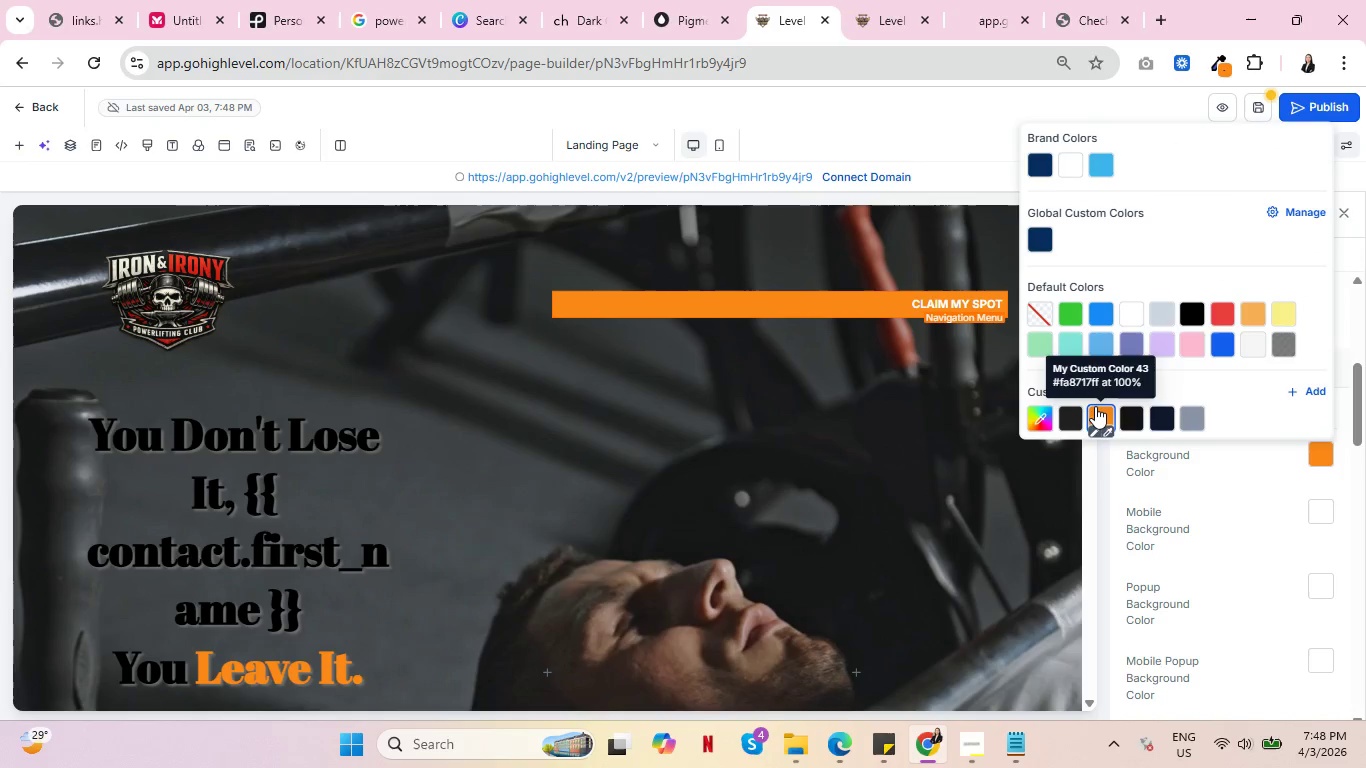 
wait(10.8)
 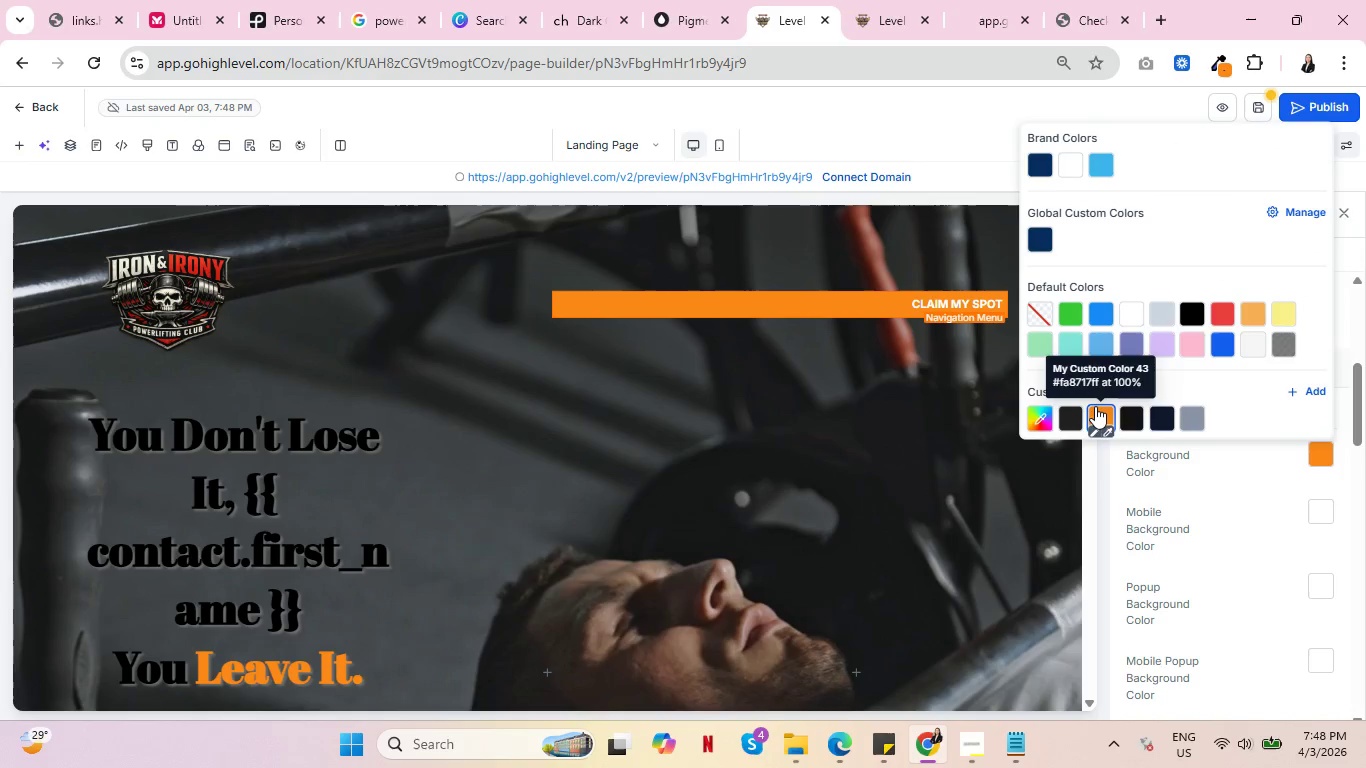 
left_click([1036, 311])
 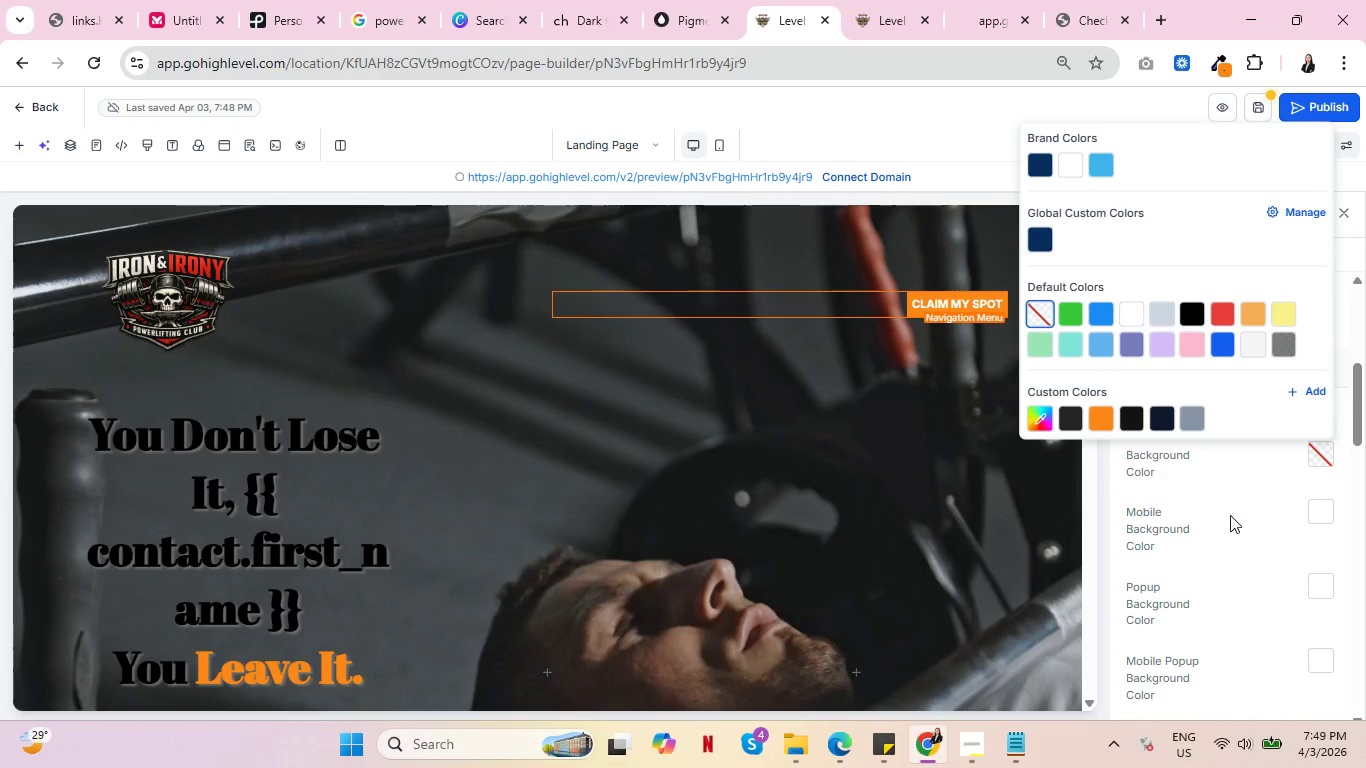 
scroll: coordinate [1242, 535], scroll_direction: down, amount: 1.0
 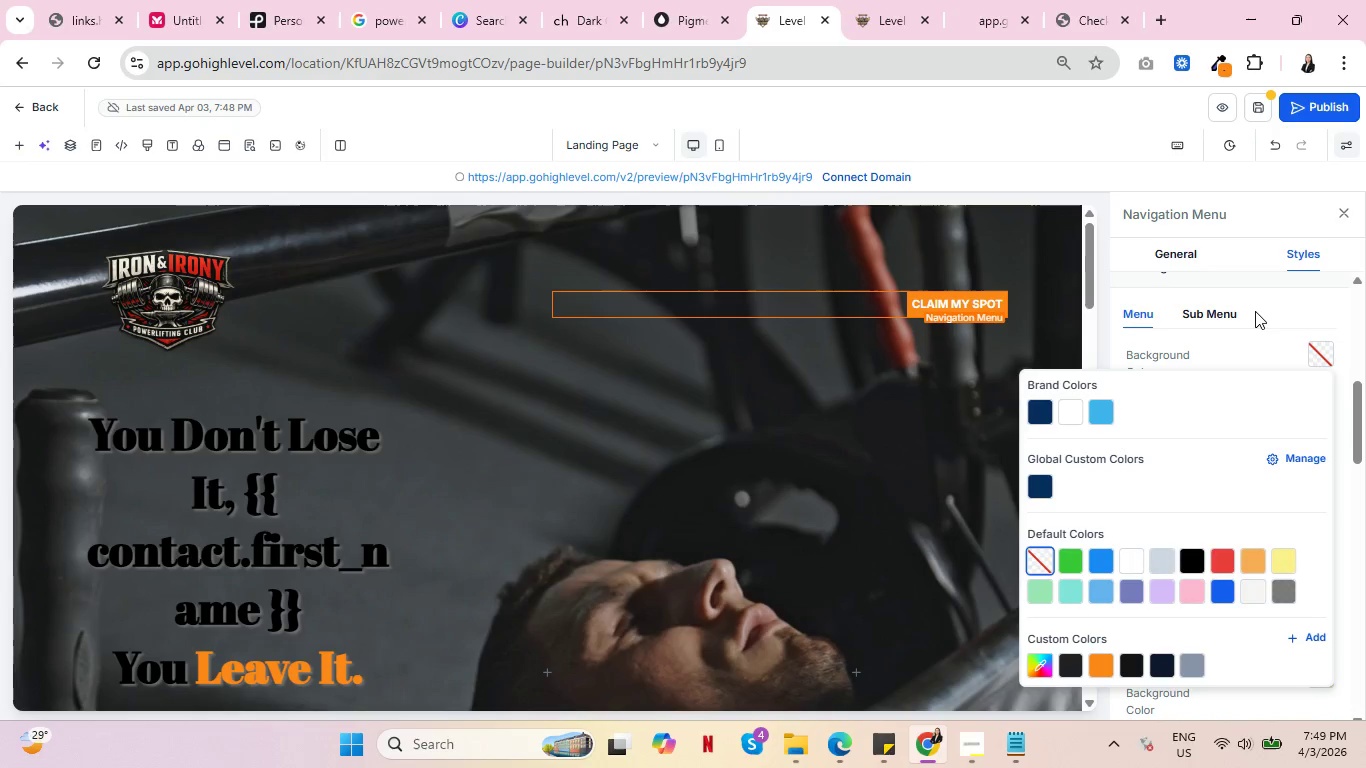 
left_click([1265, 302])
 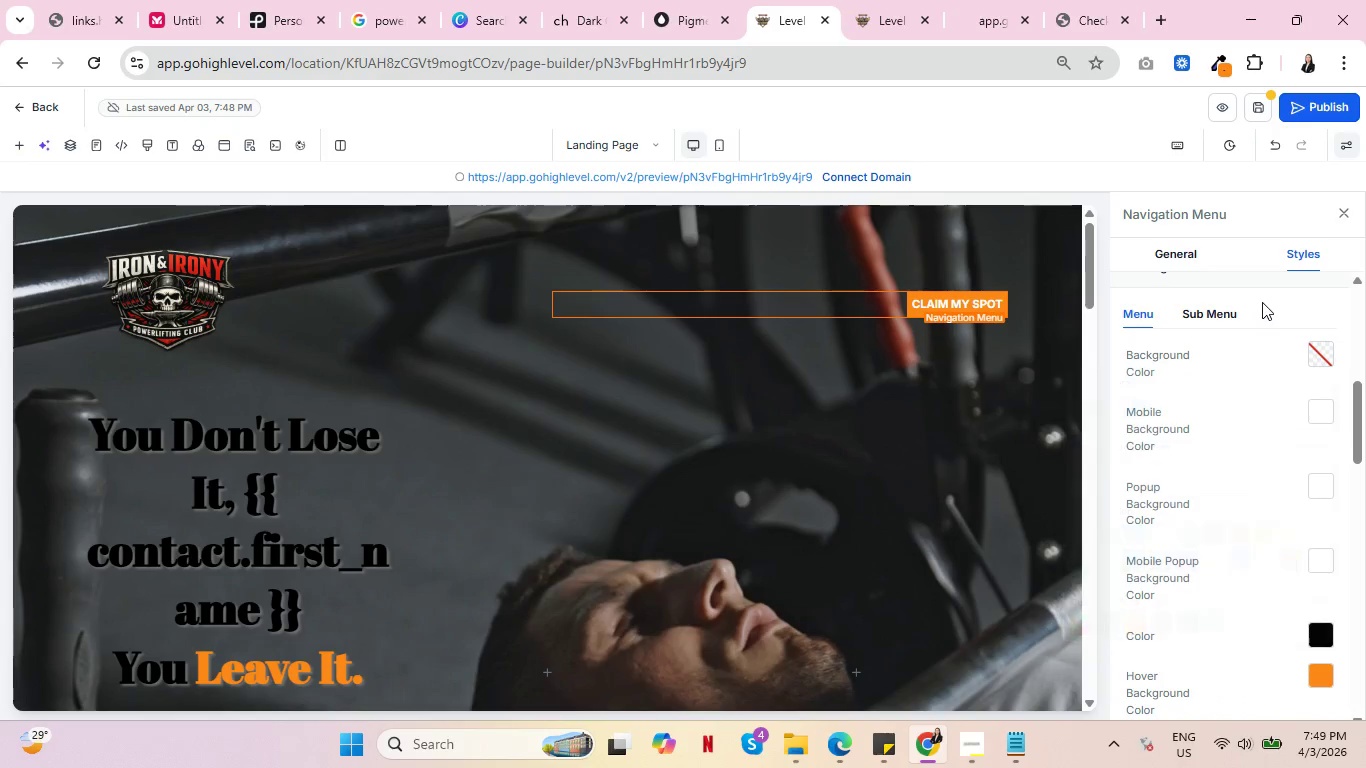 
left_click([1207, 309])
 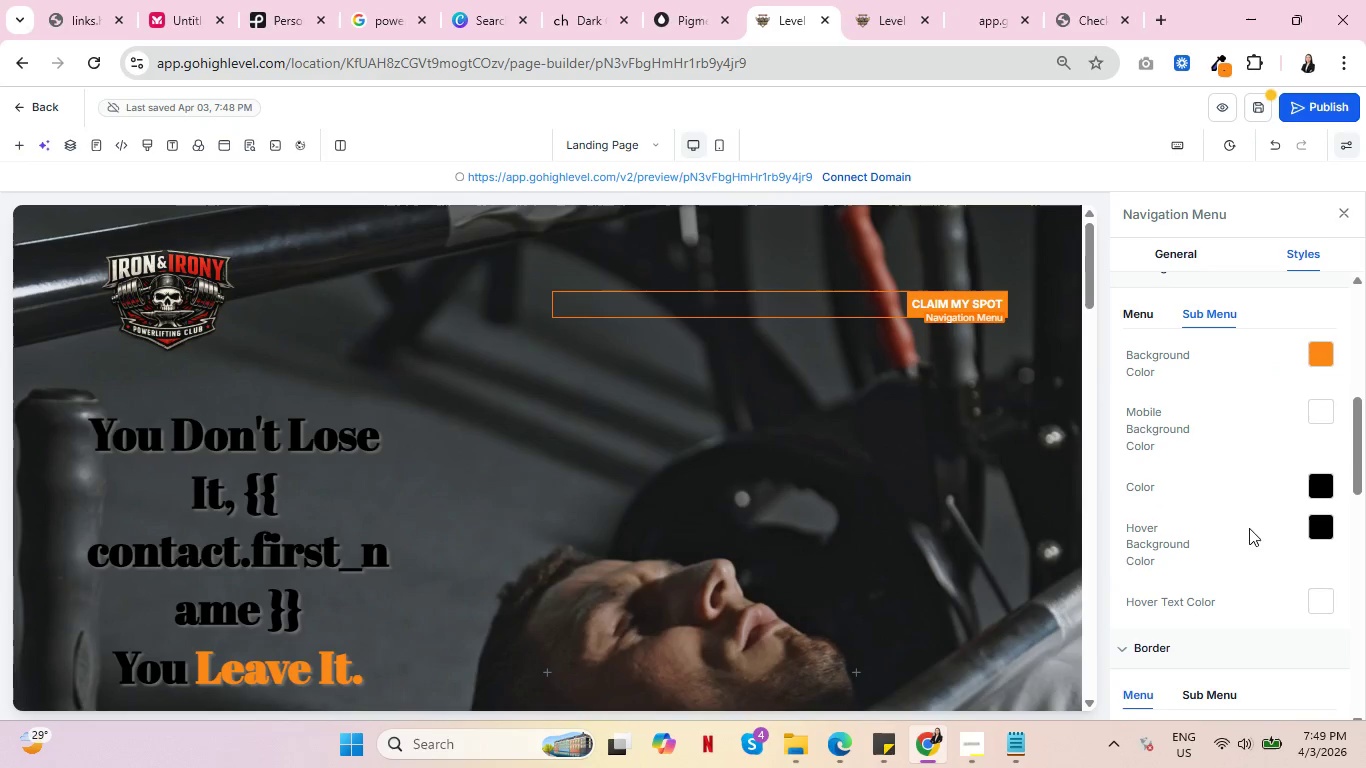 
left_click([1326, 486])
 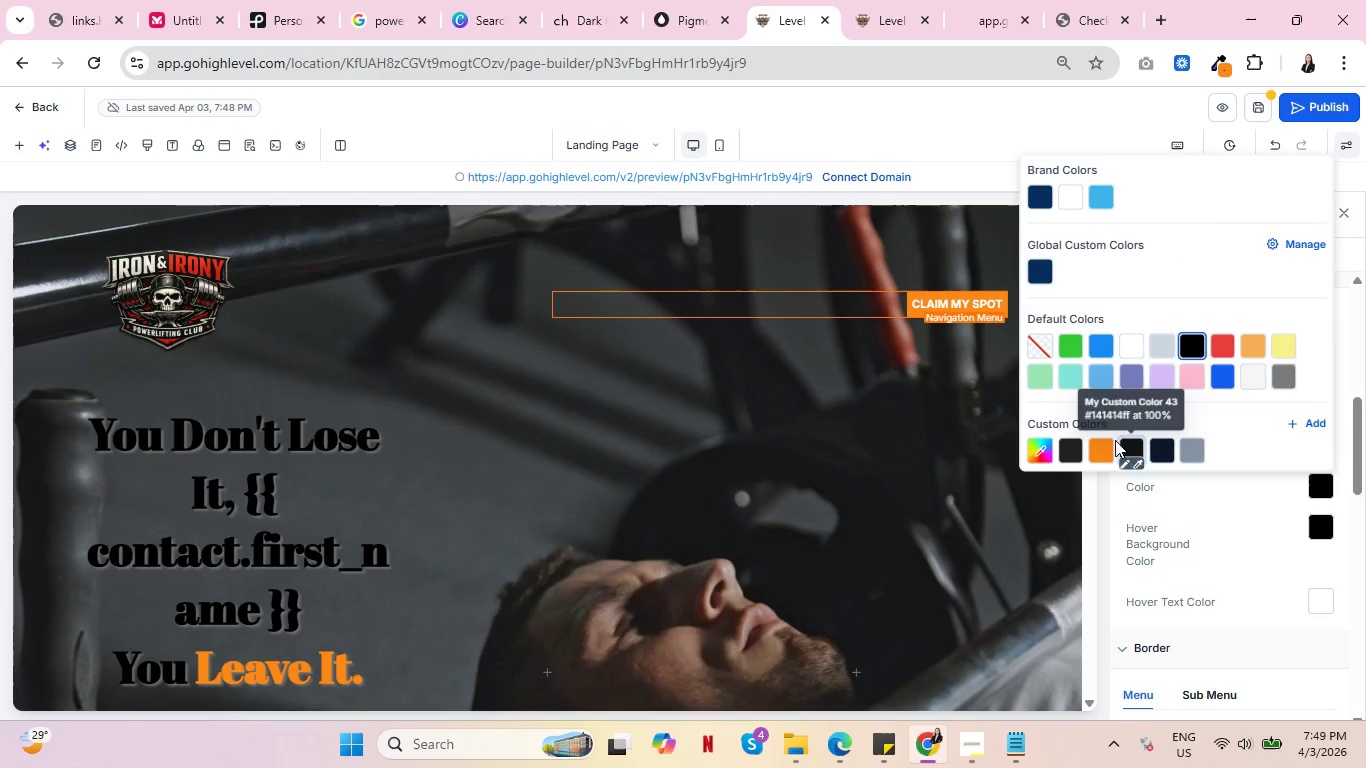 
left_click([1105, 445])
 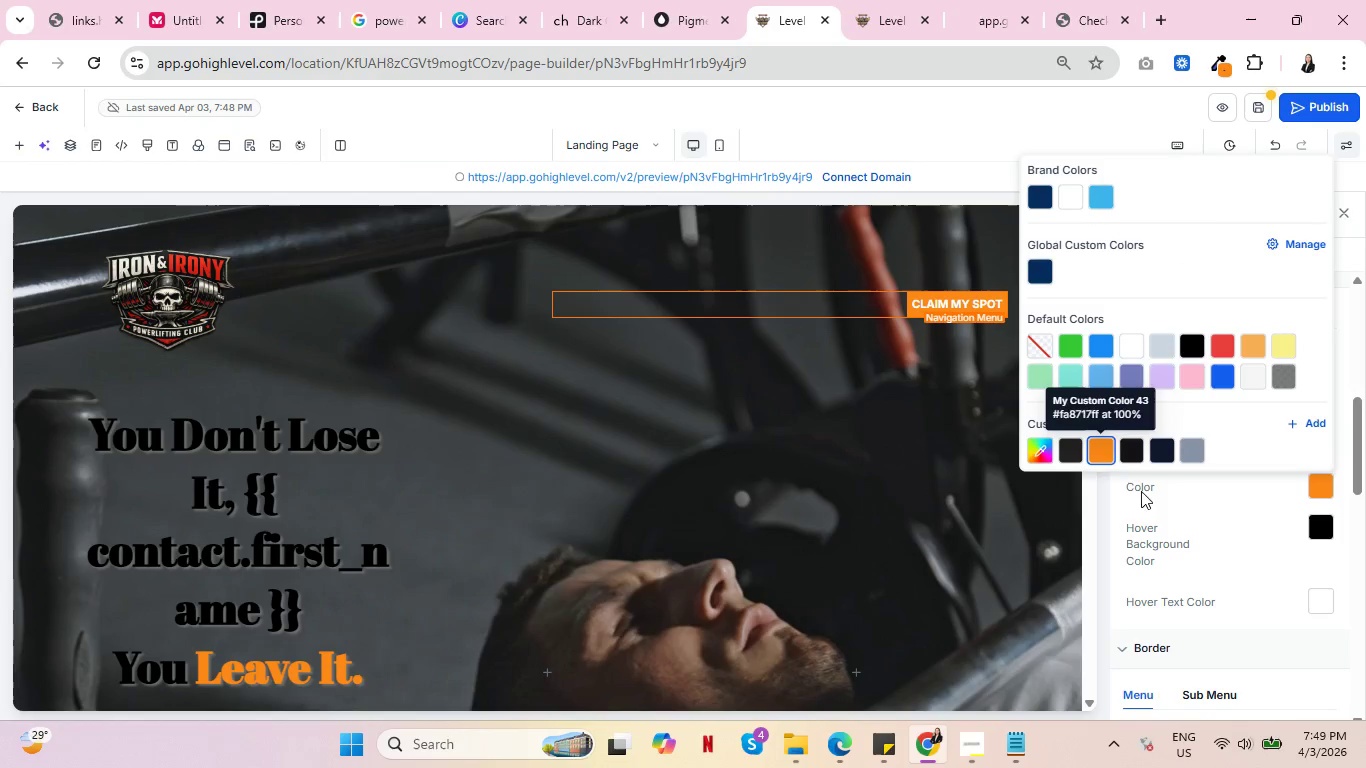 
left_click([1213, 531])
 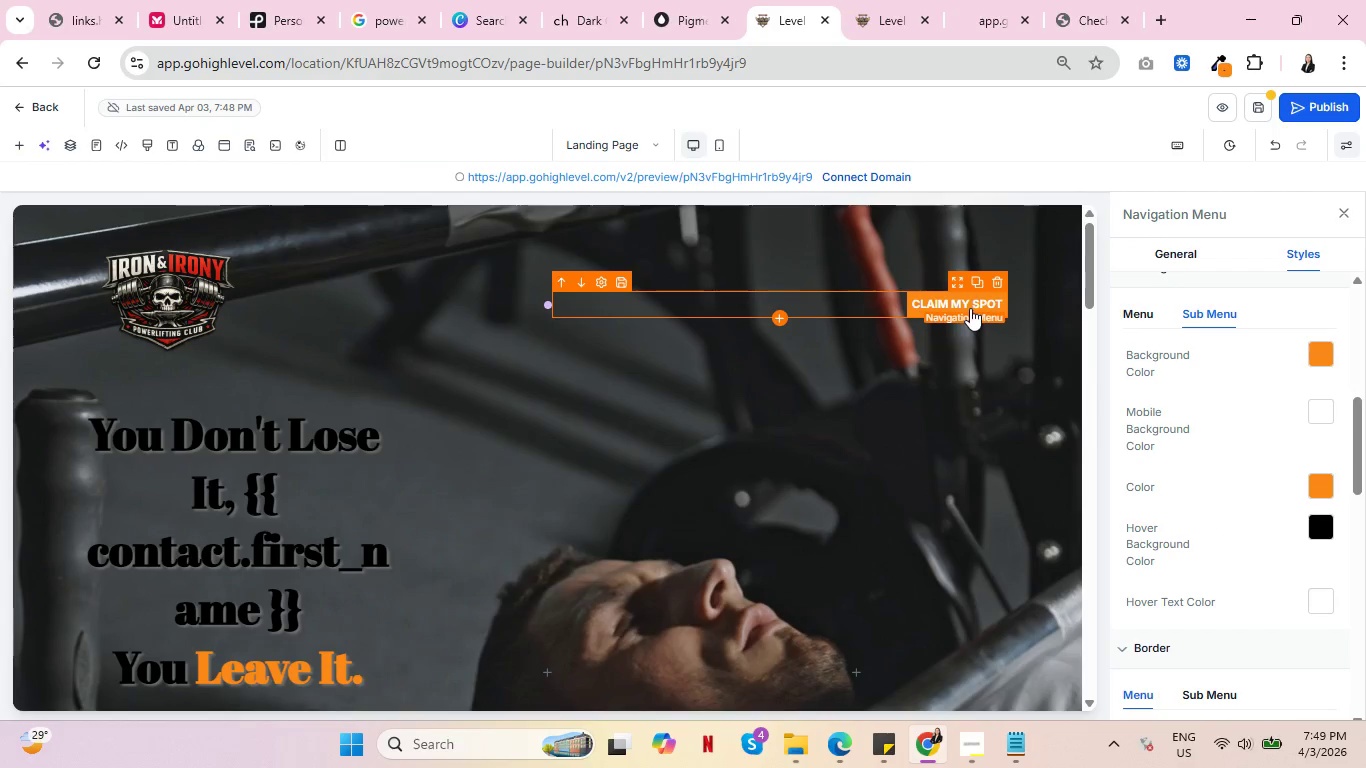 
wait(7.84)
 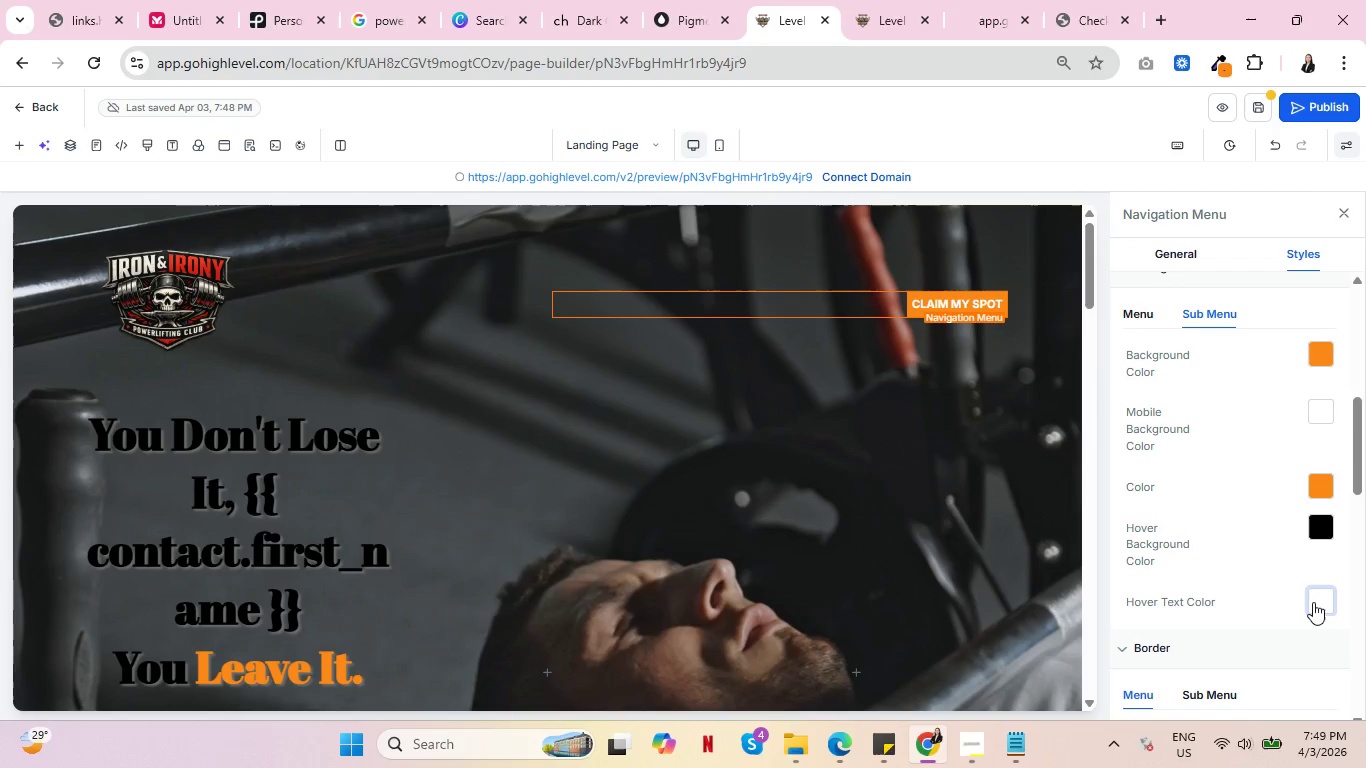 
scroll: coordinate [592, 509], scroll_direction: down, amount: 2.0
 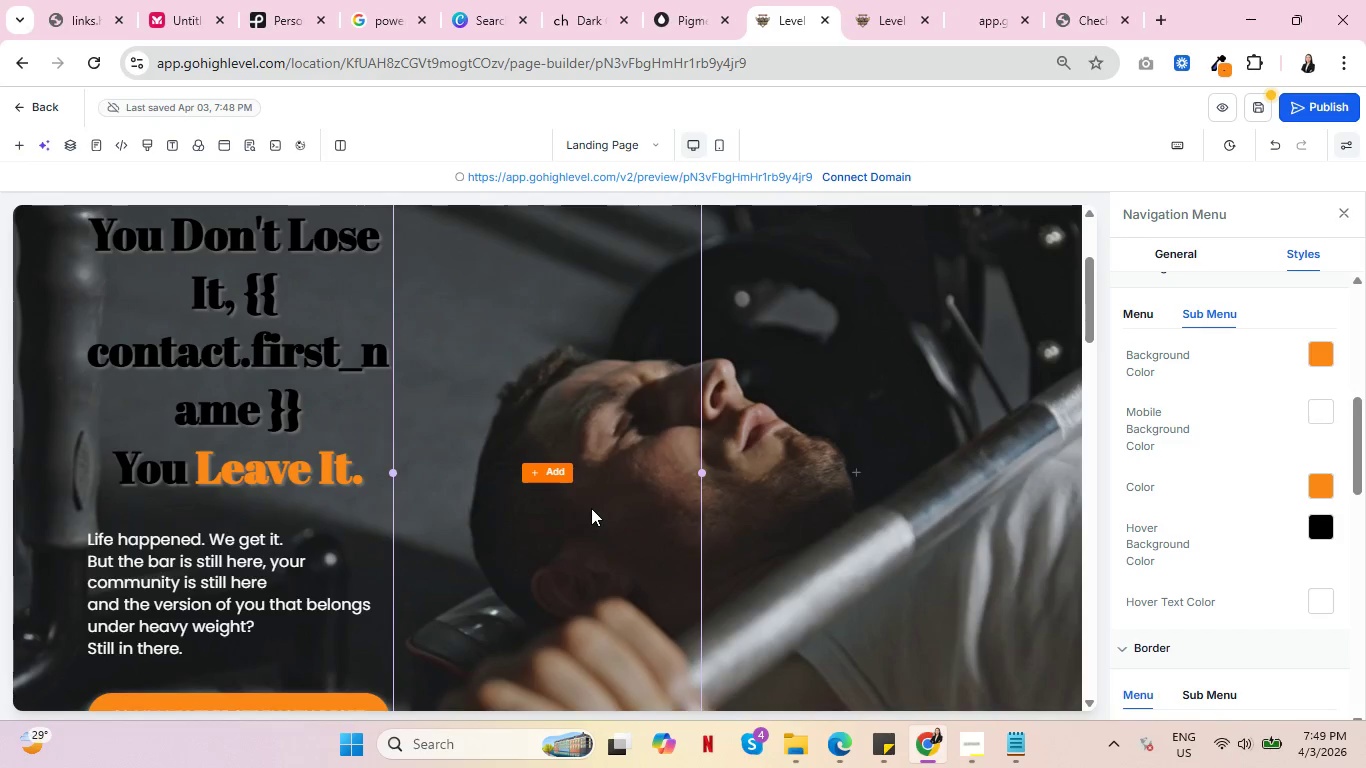 
scroll: coordinate [591, 508], scroll_direction: up, amount: 2.0
 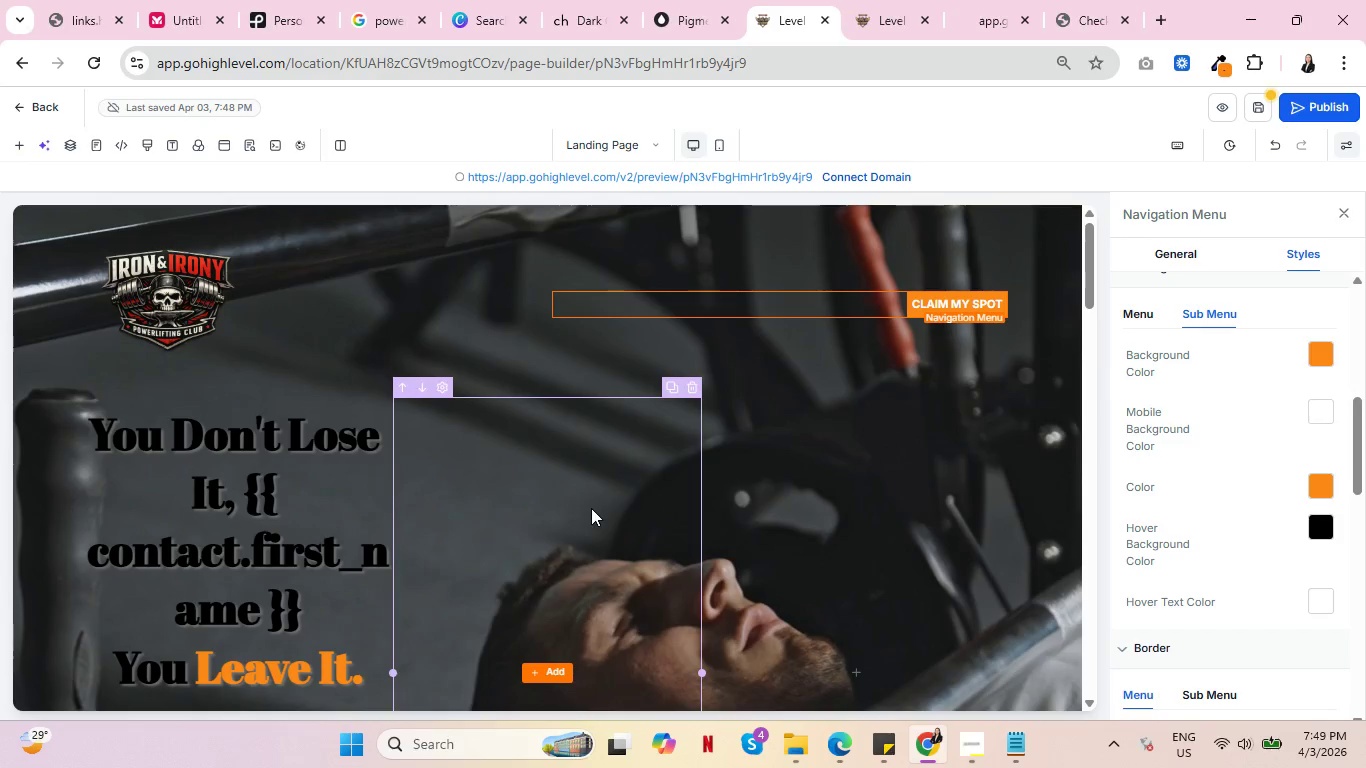 
scroll: coordinate [591, 508], scroll_direction: down, amount: 2.0
 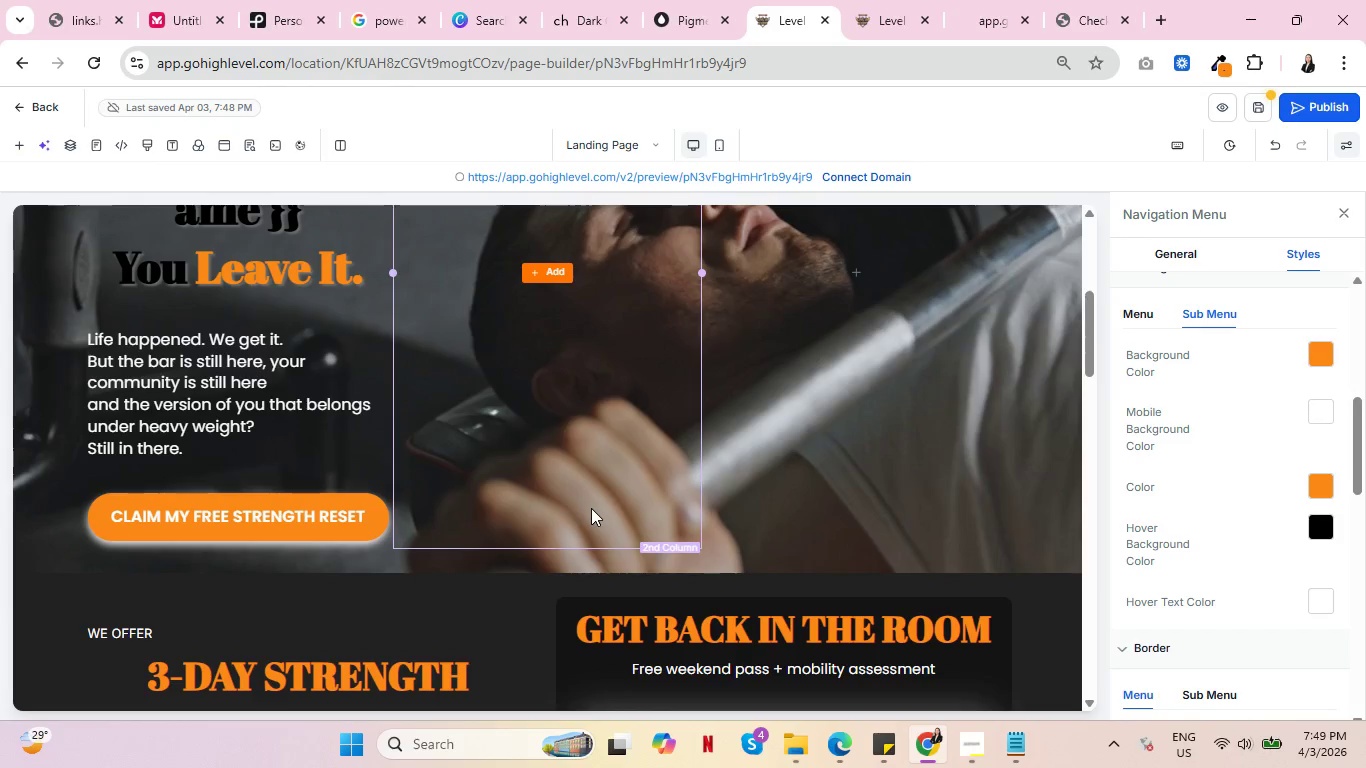 
scroll: coordinate [591, 508], scroll_direction: up, amount: 3.0
 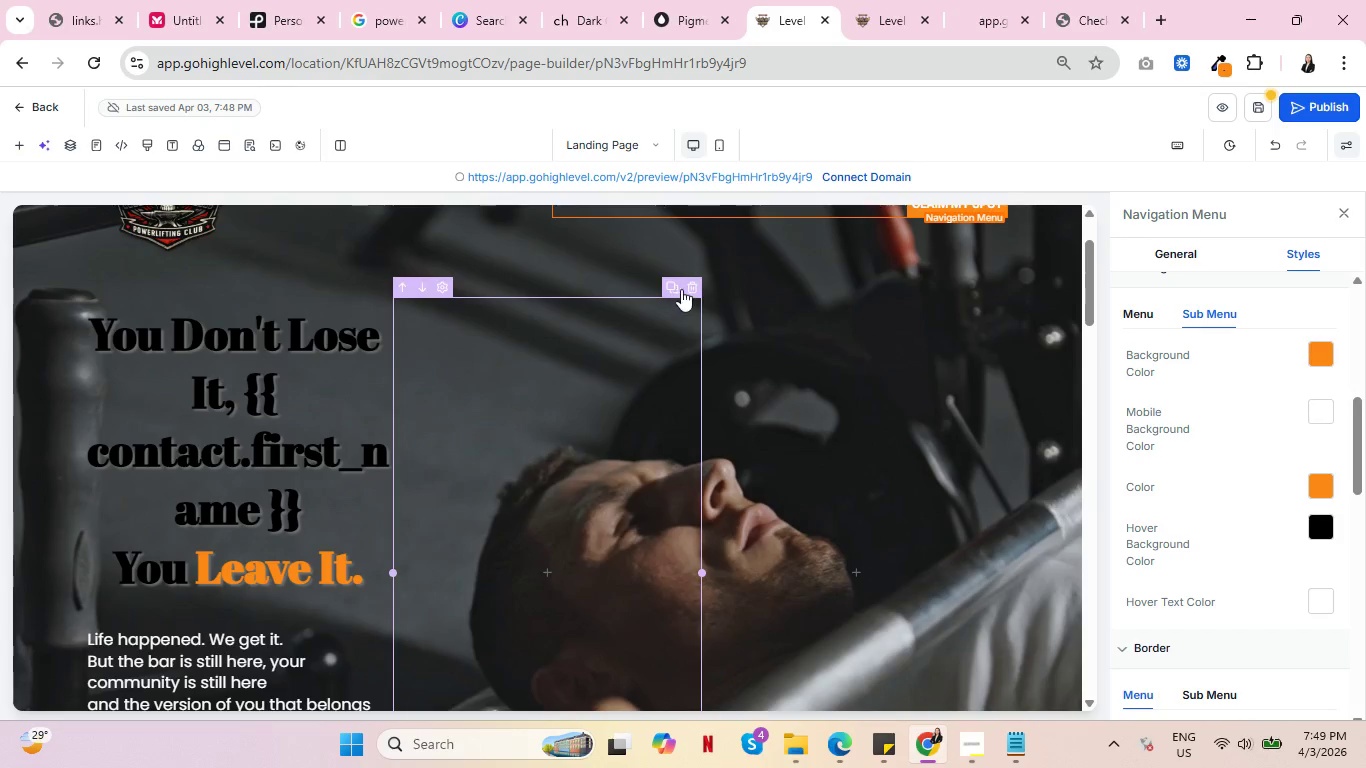 
left_click([690, 284])
 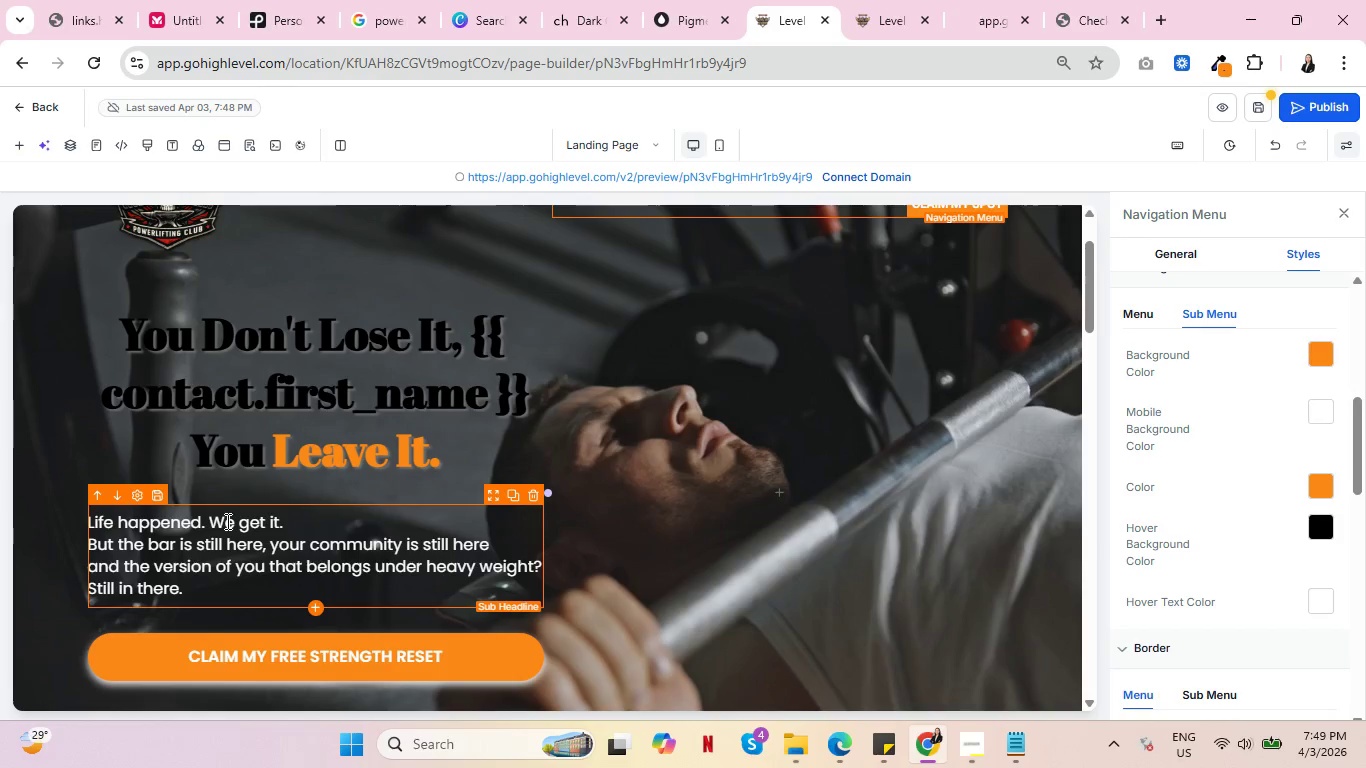 
mouse_move([724, 500])
 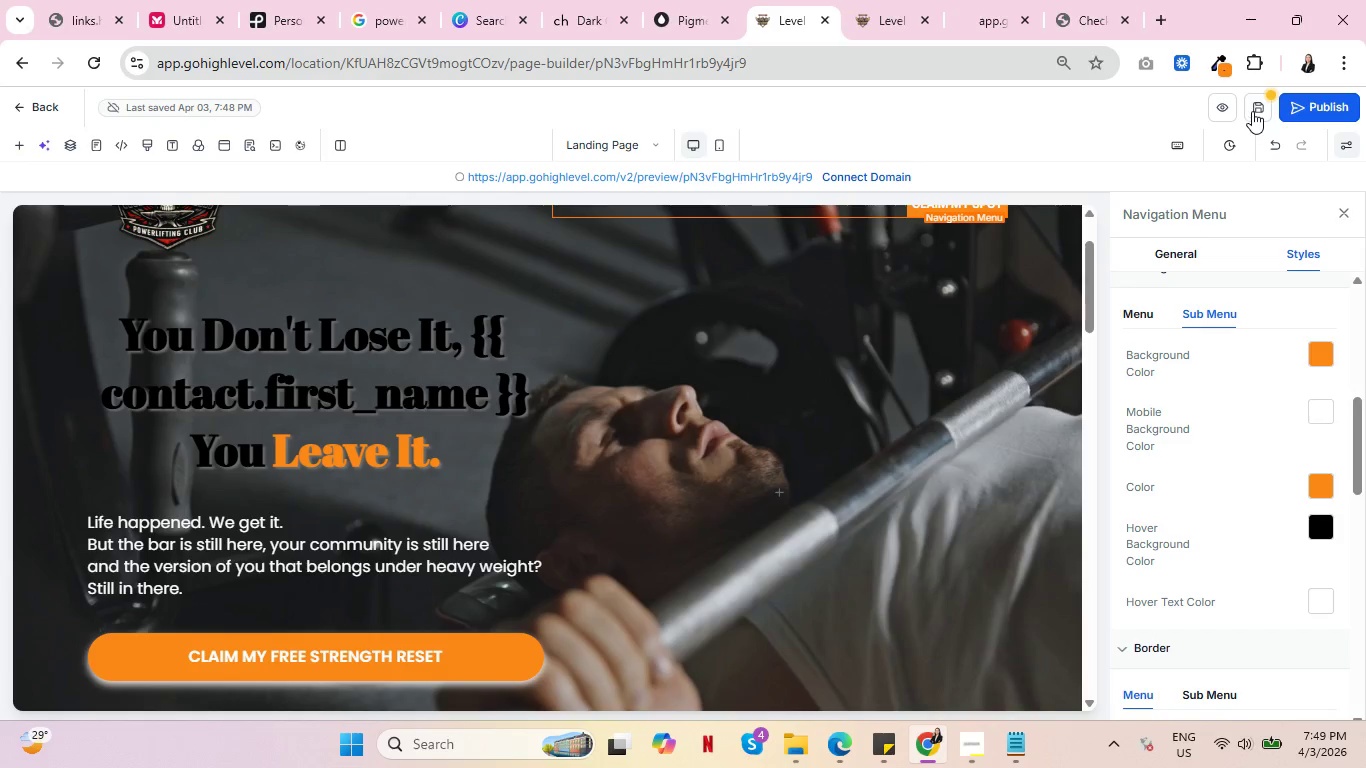 
left_click([1254, 109])
 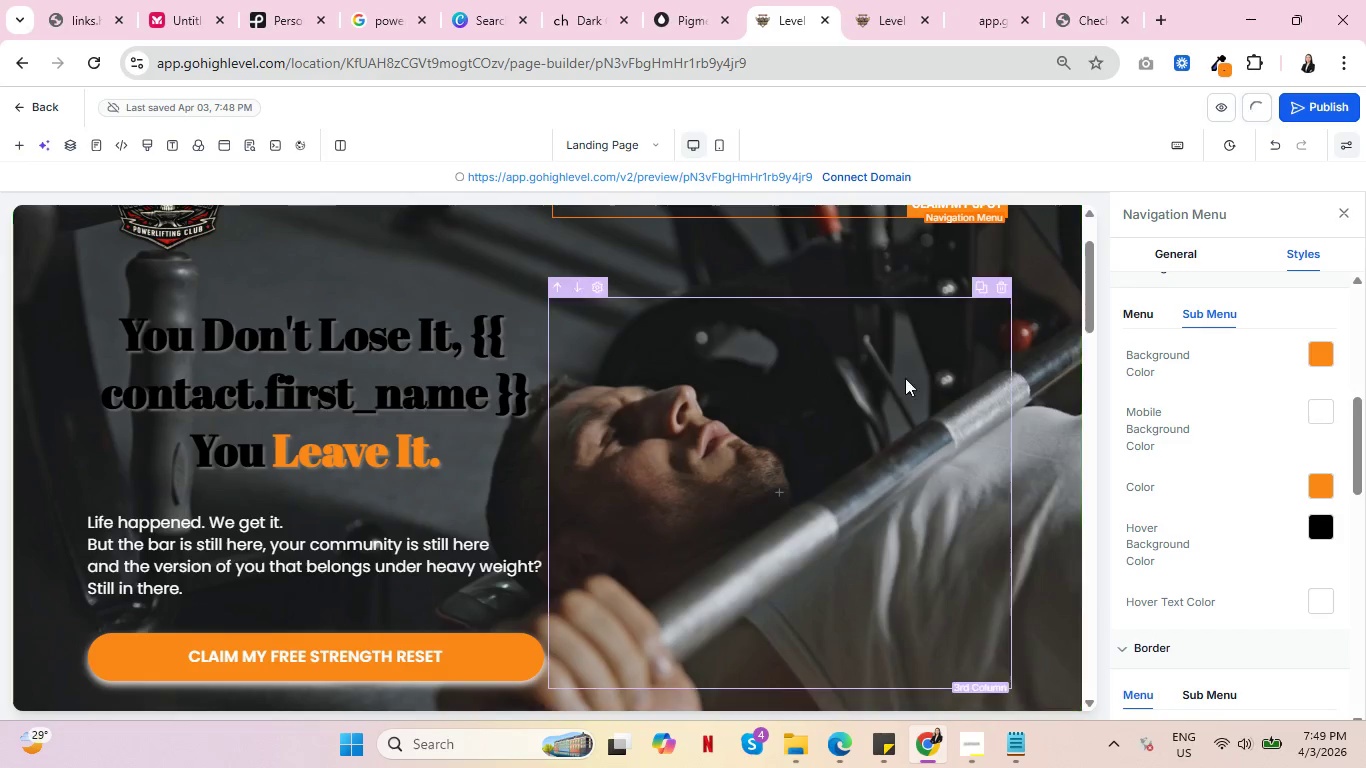 
mouse_move([777, 471])
 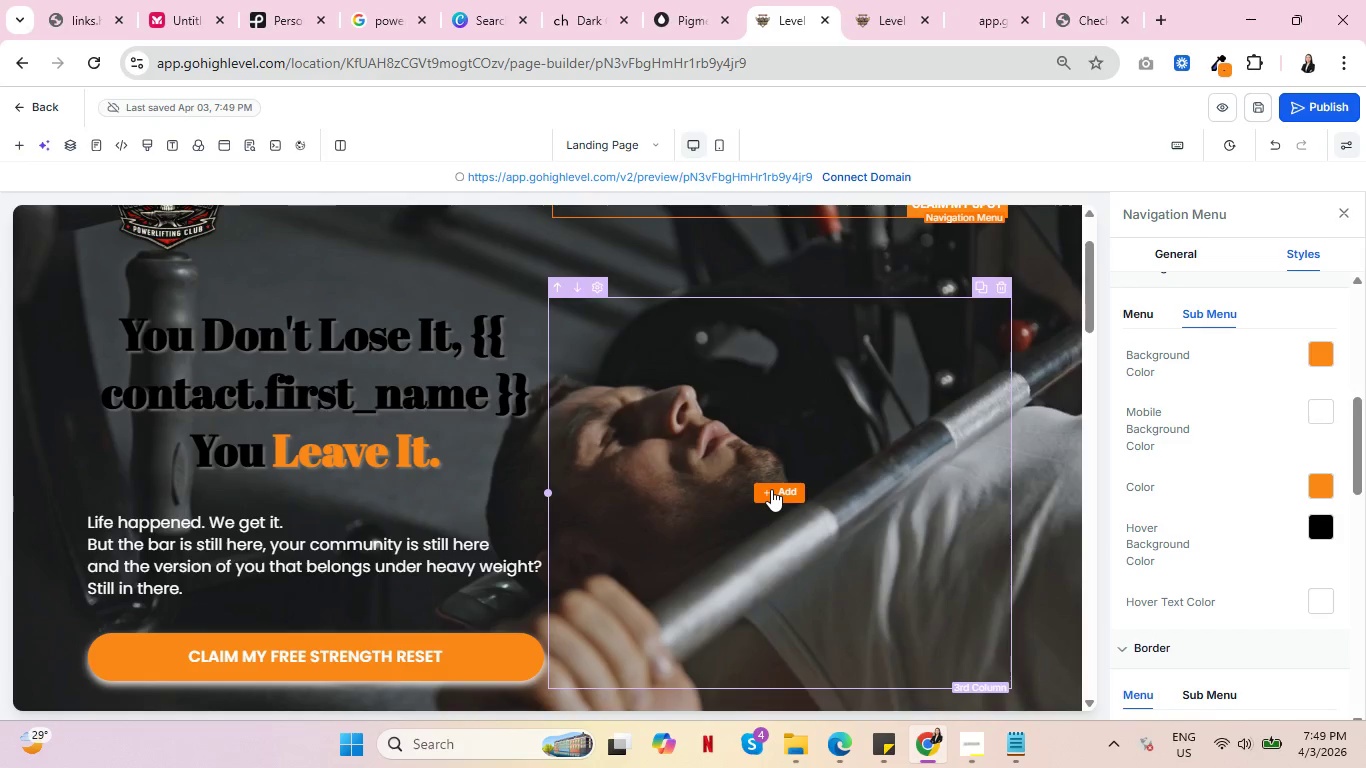 
scroll: coordinate [787, 498], scroll_direction: up, amount: 4.0
 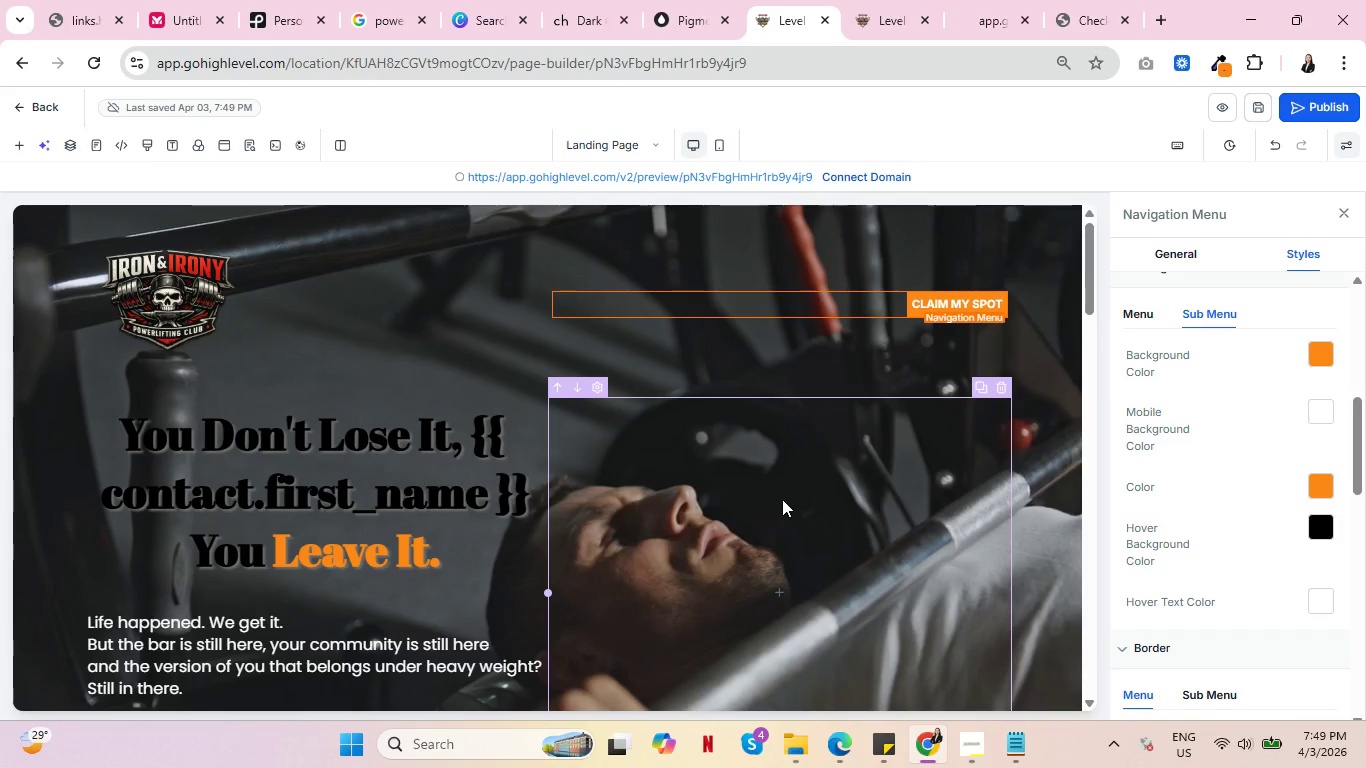 
wait(5.5)
 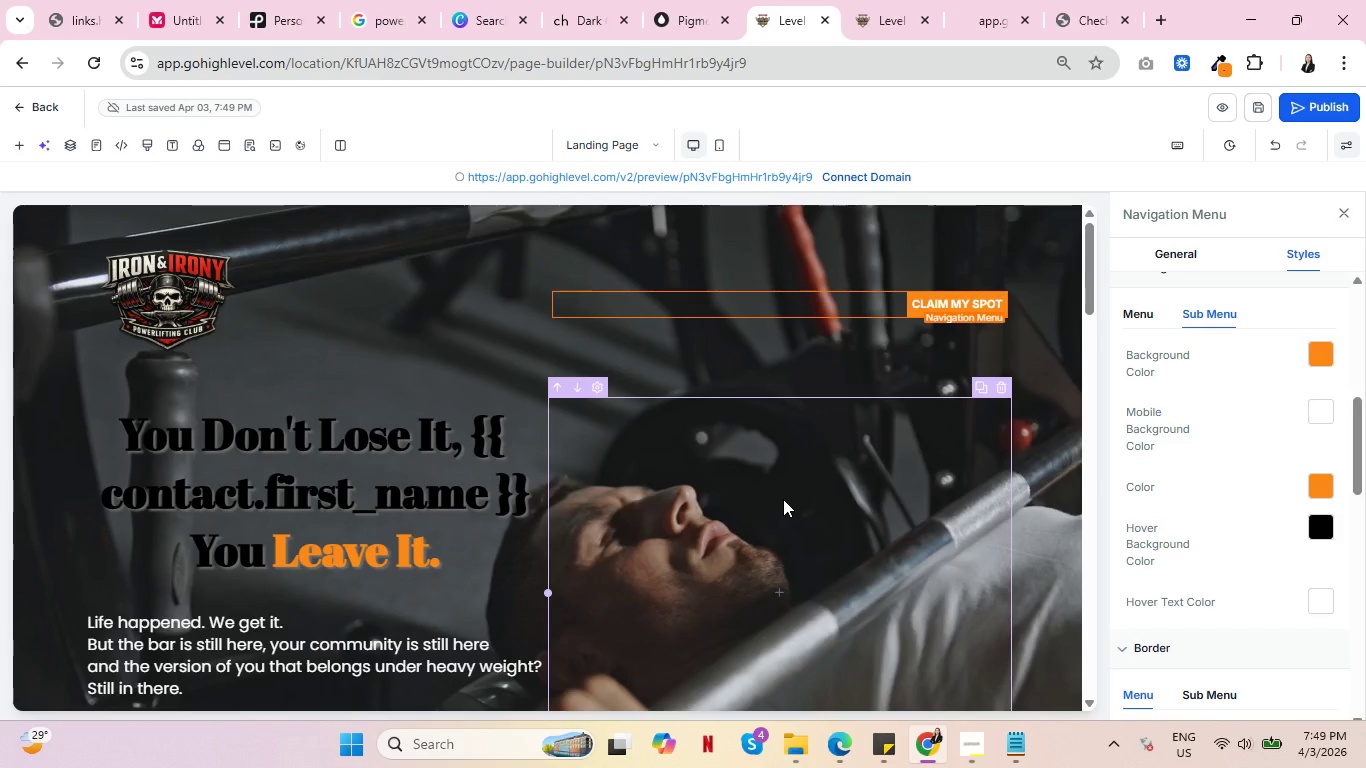 
left_click([1217, 109])
 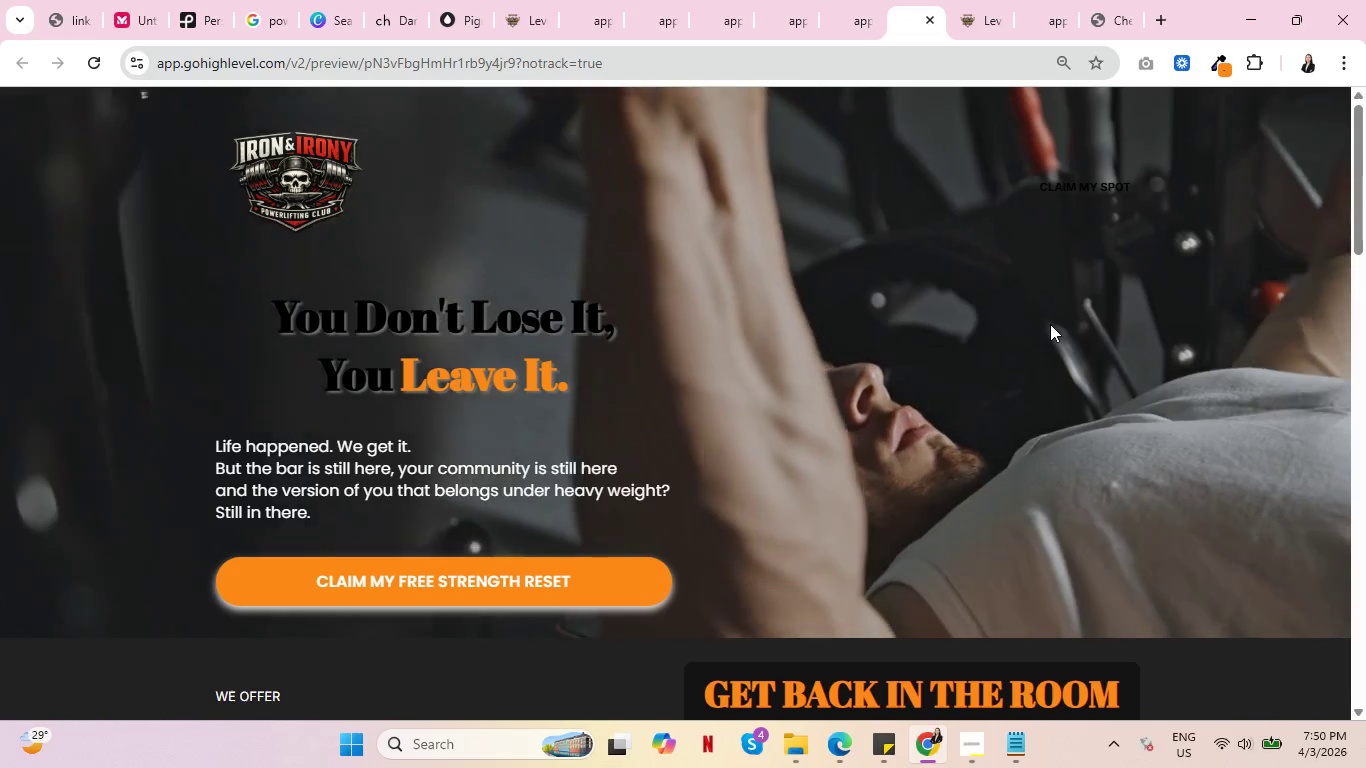 
wait(24.88)
 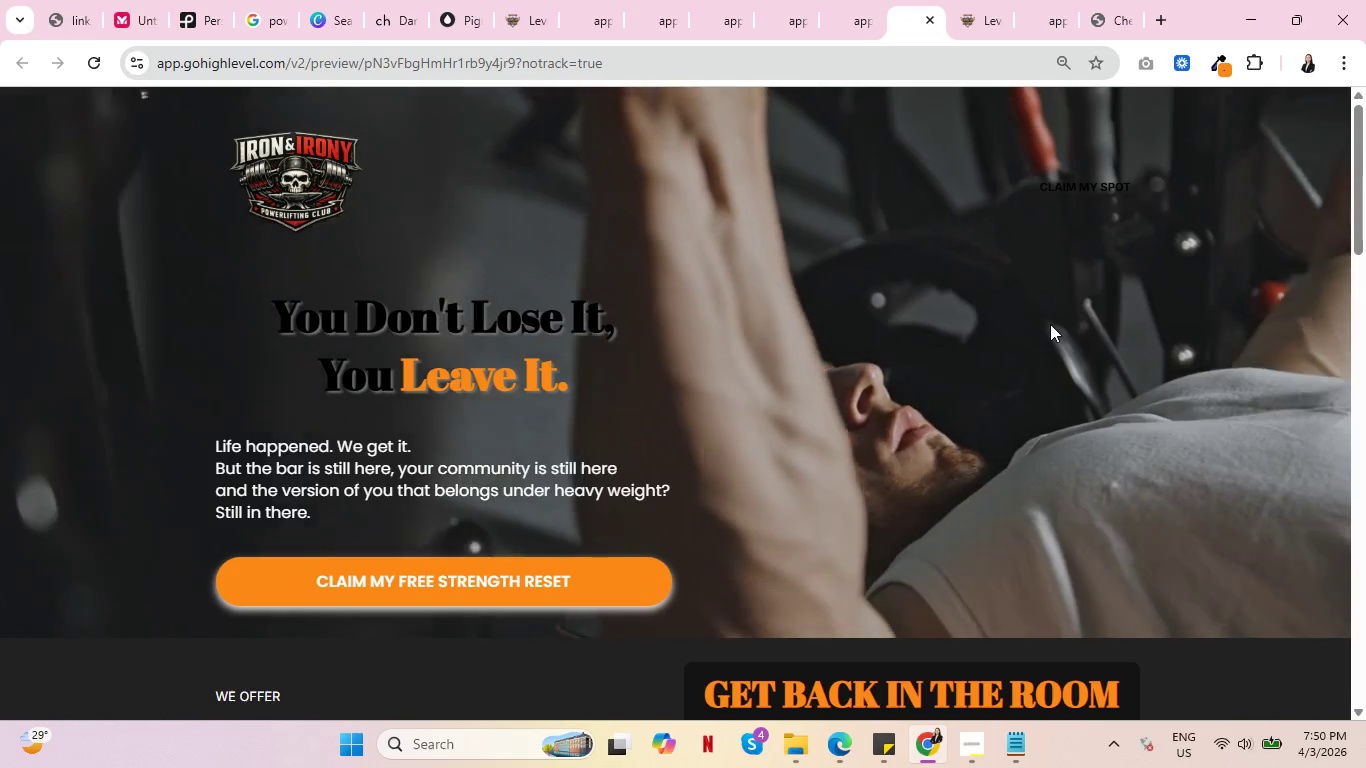 
scroll: coordinate [1021, 491], scroll_direction: up, amount: 4.0
 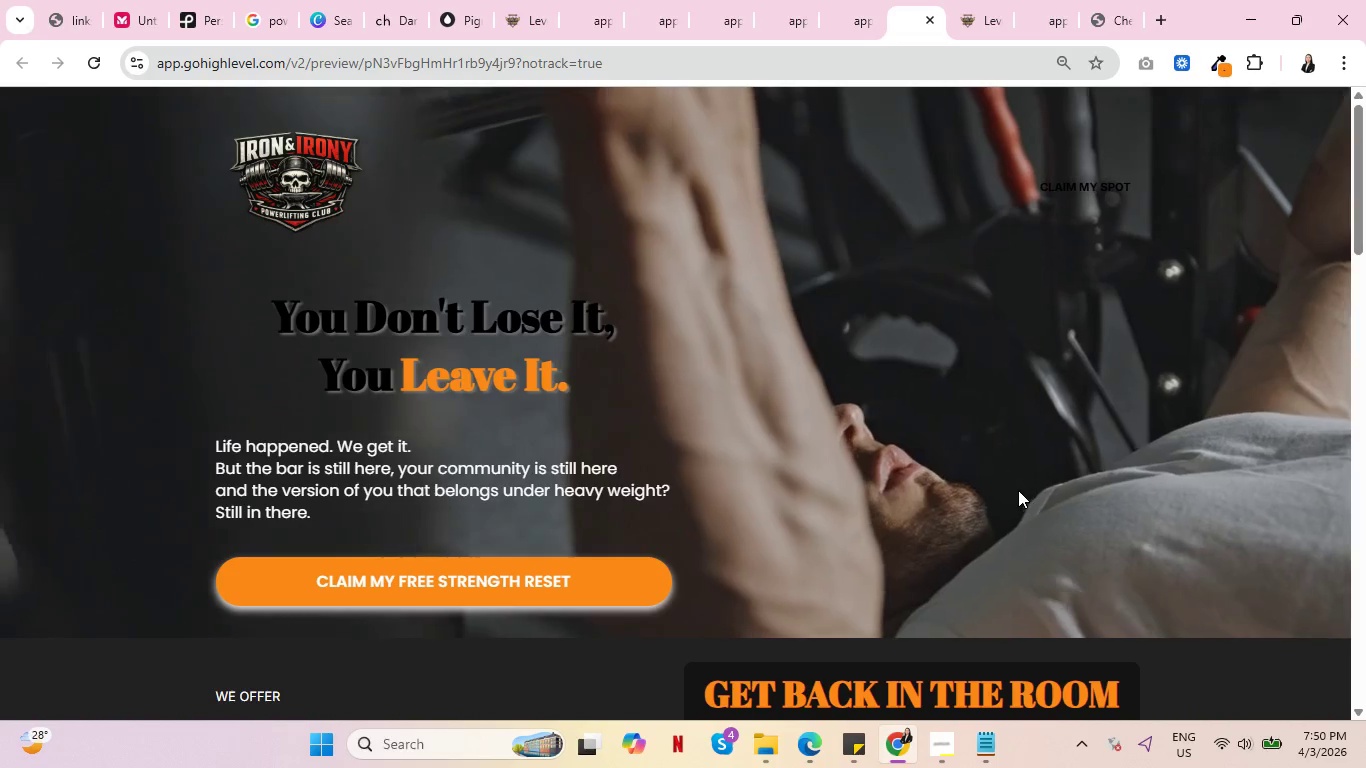 
wait(12.13)
 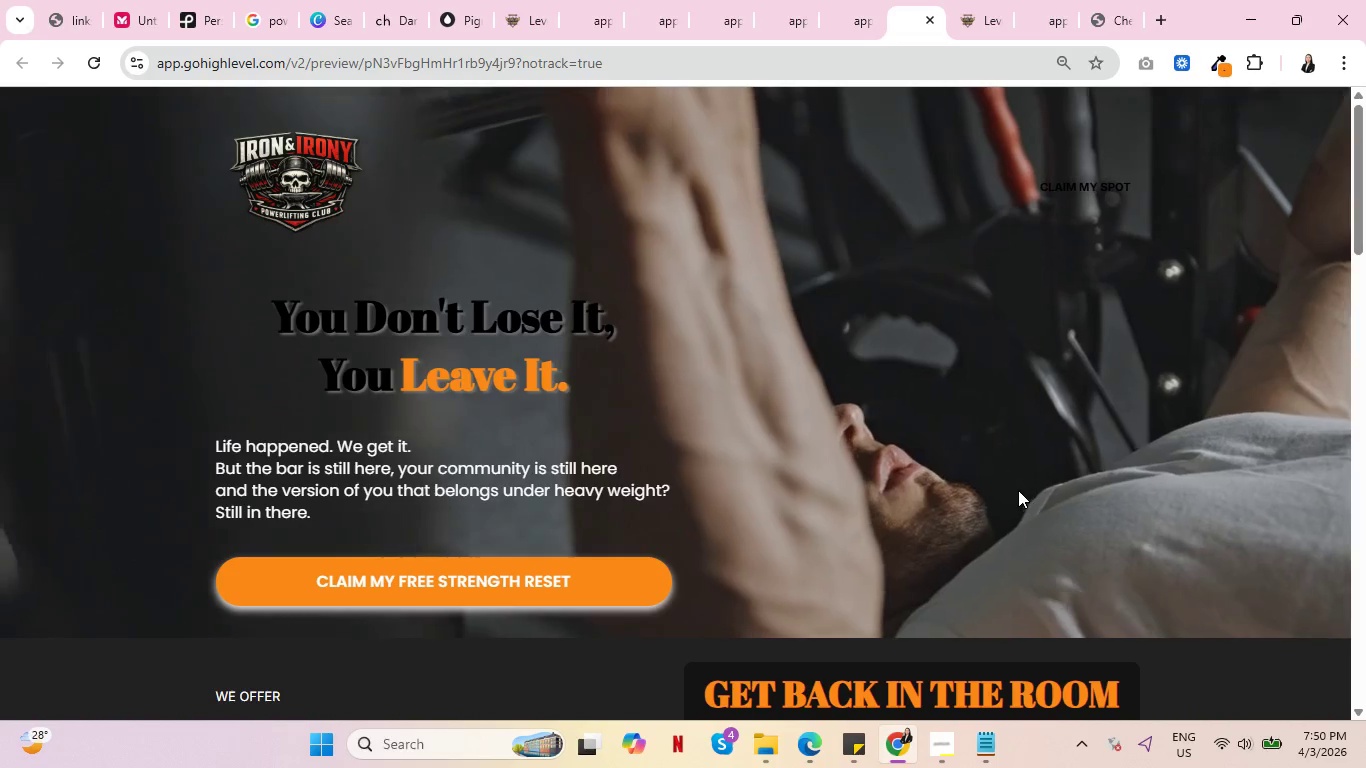 
double_click([604, 14])
 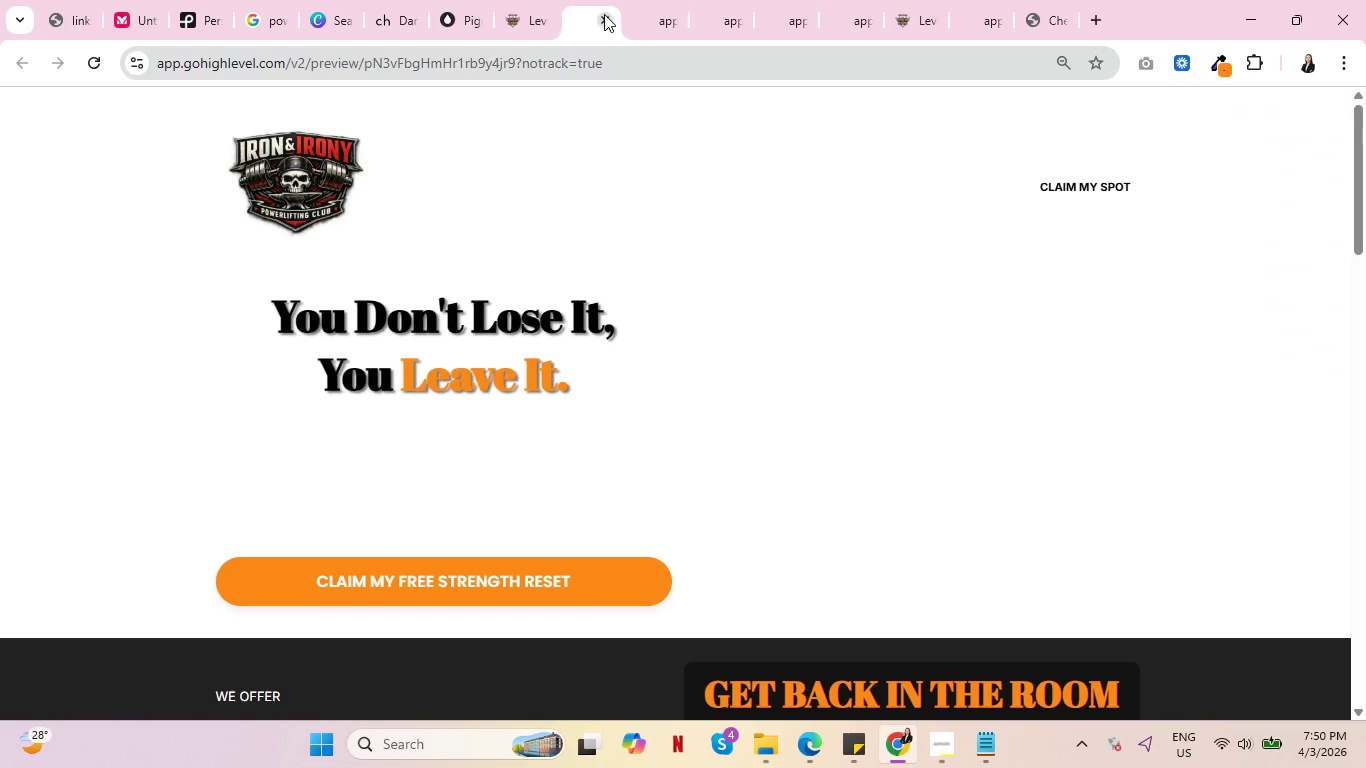 
triple_click([604, 14])
 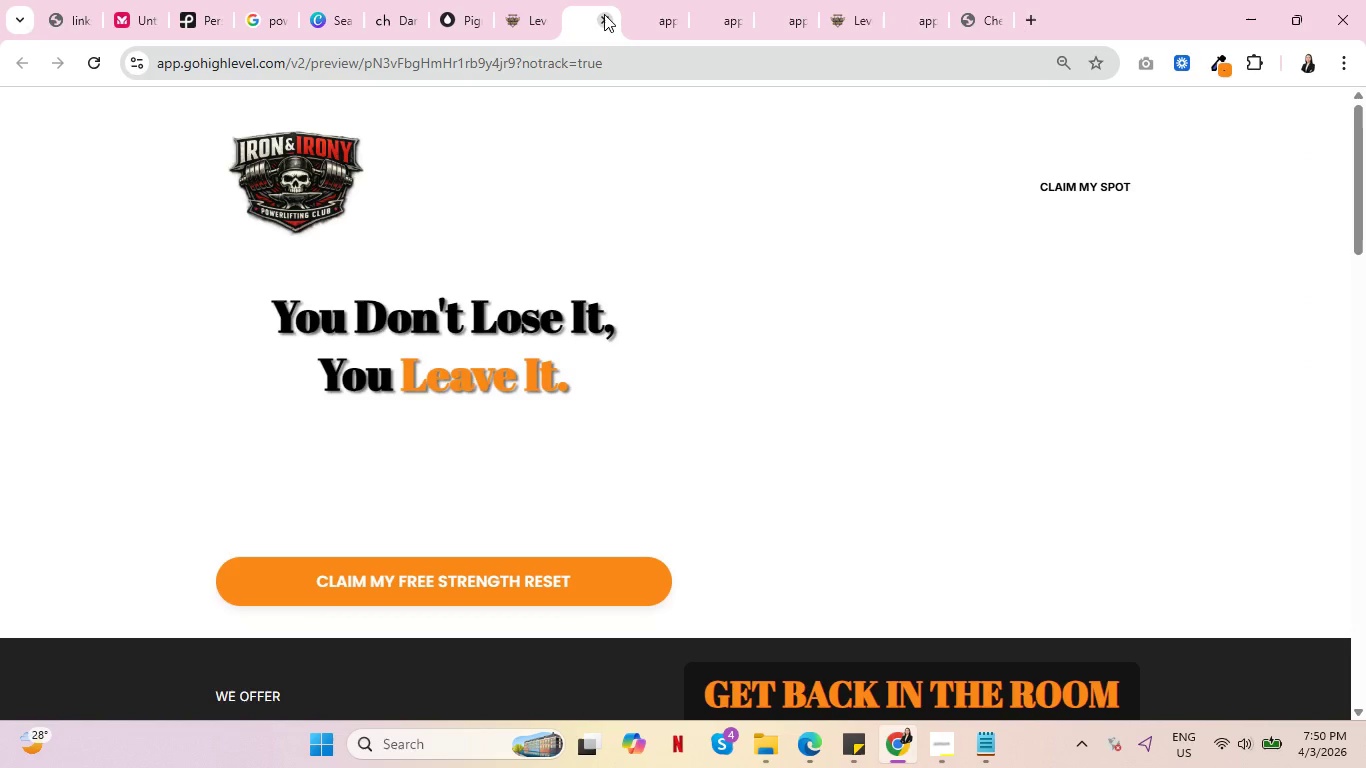 
triple_click([604, 14])
 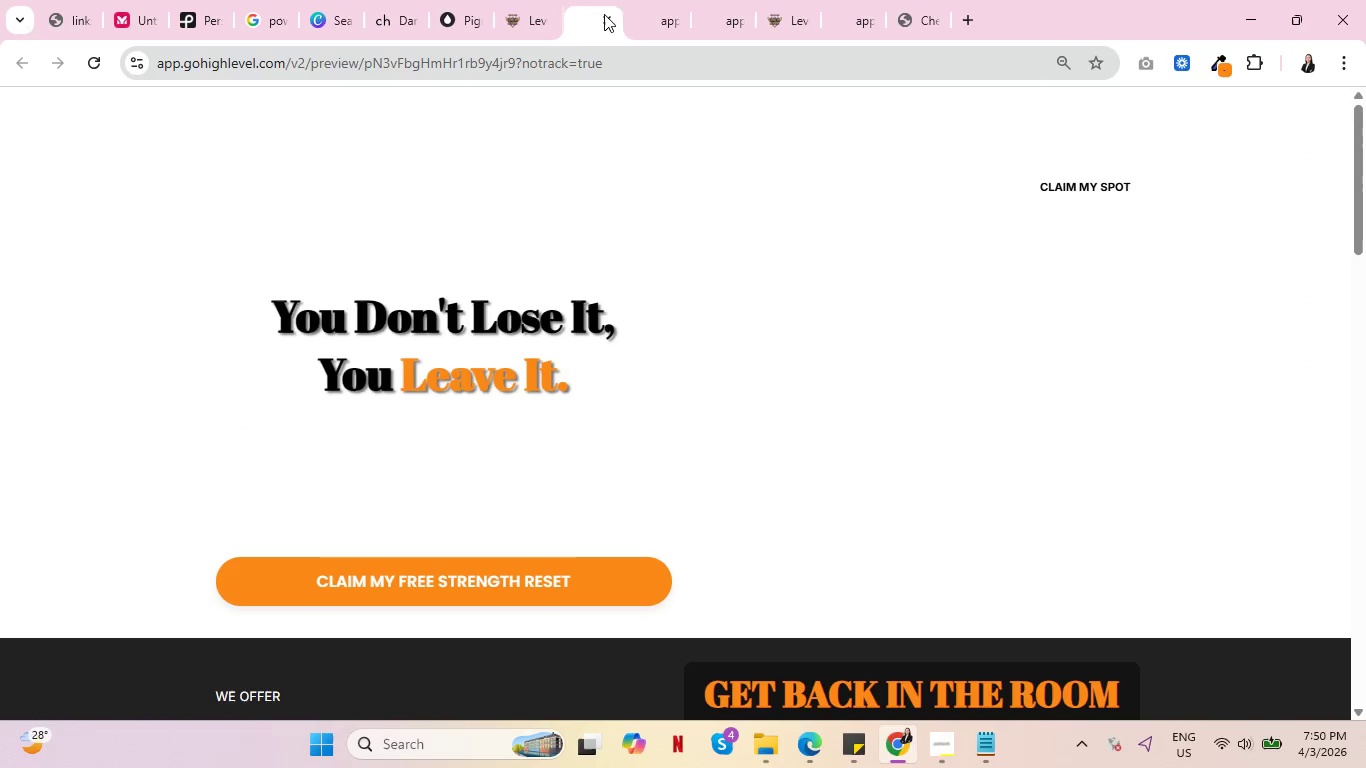 
triple_click([604, 14])
 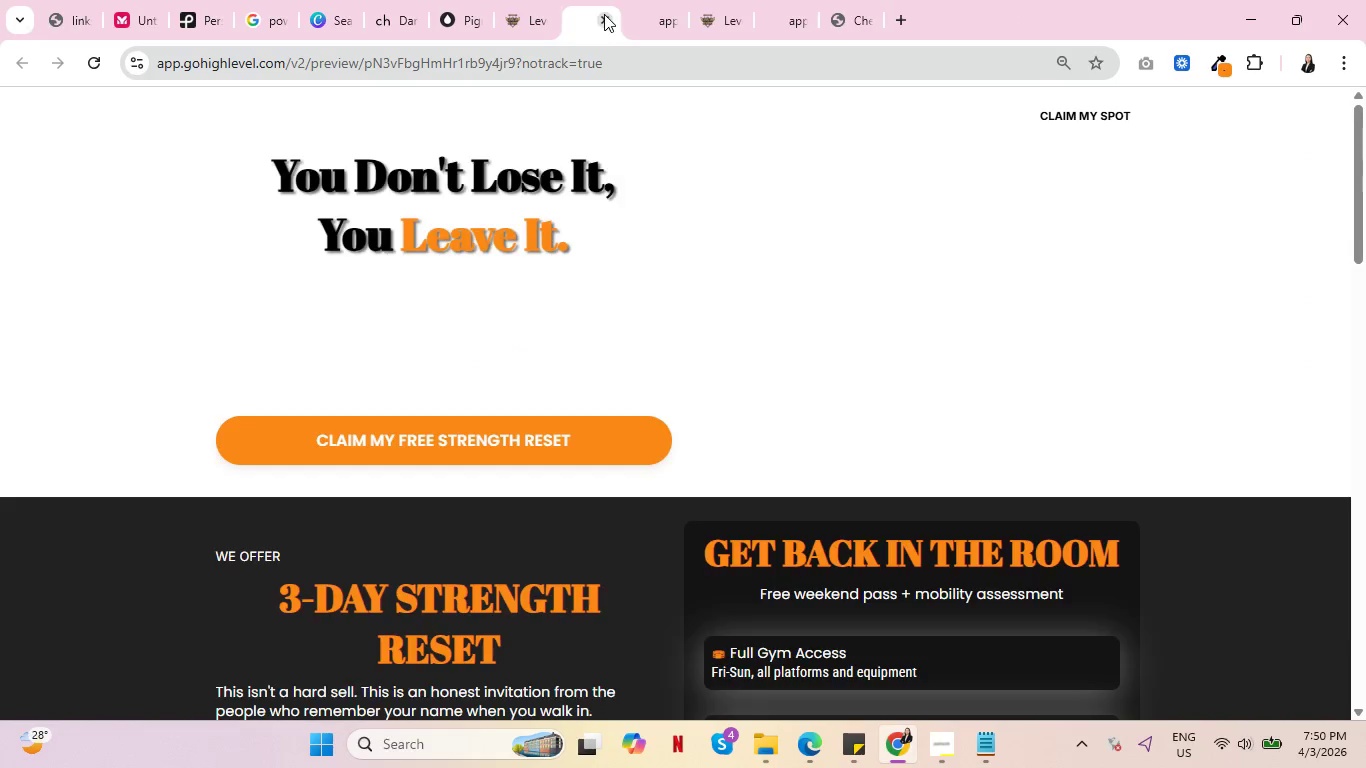 
triple_click([604, 14])
 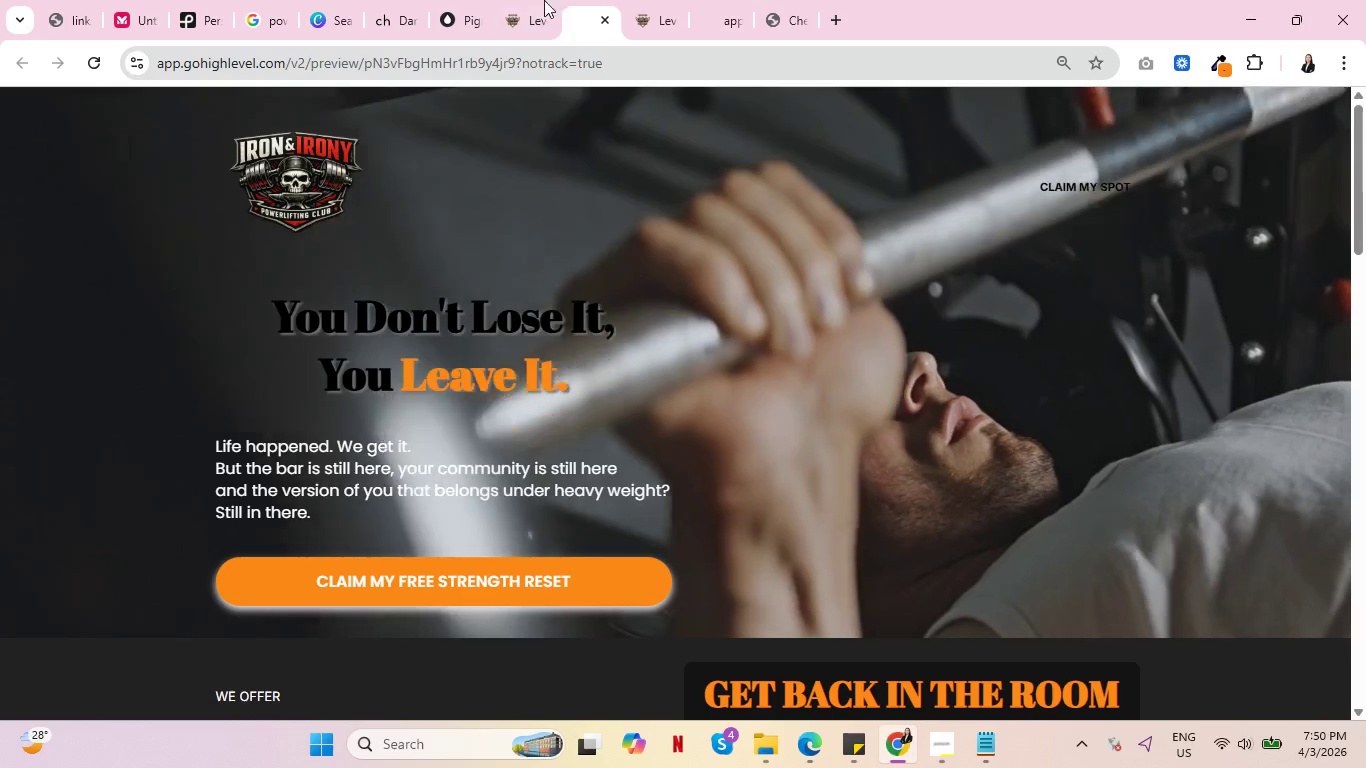 
left_click([531, 0])
 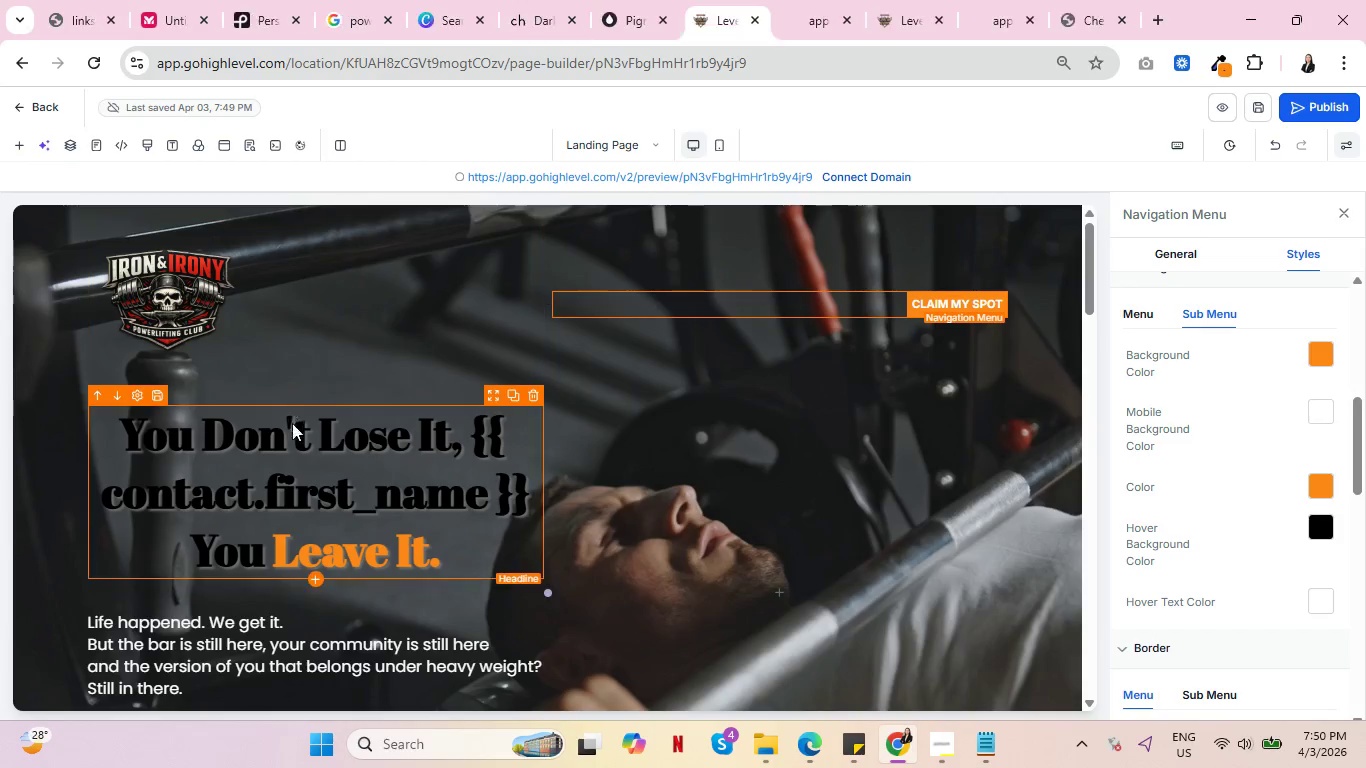 
left_click([288, 431])
 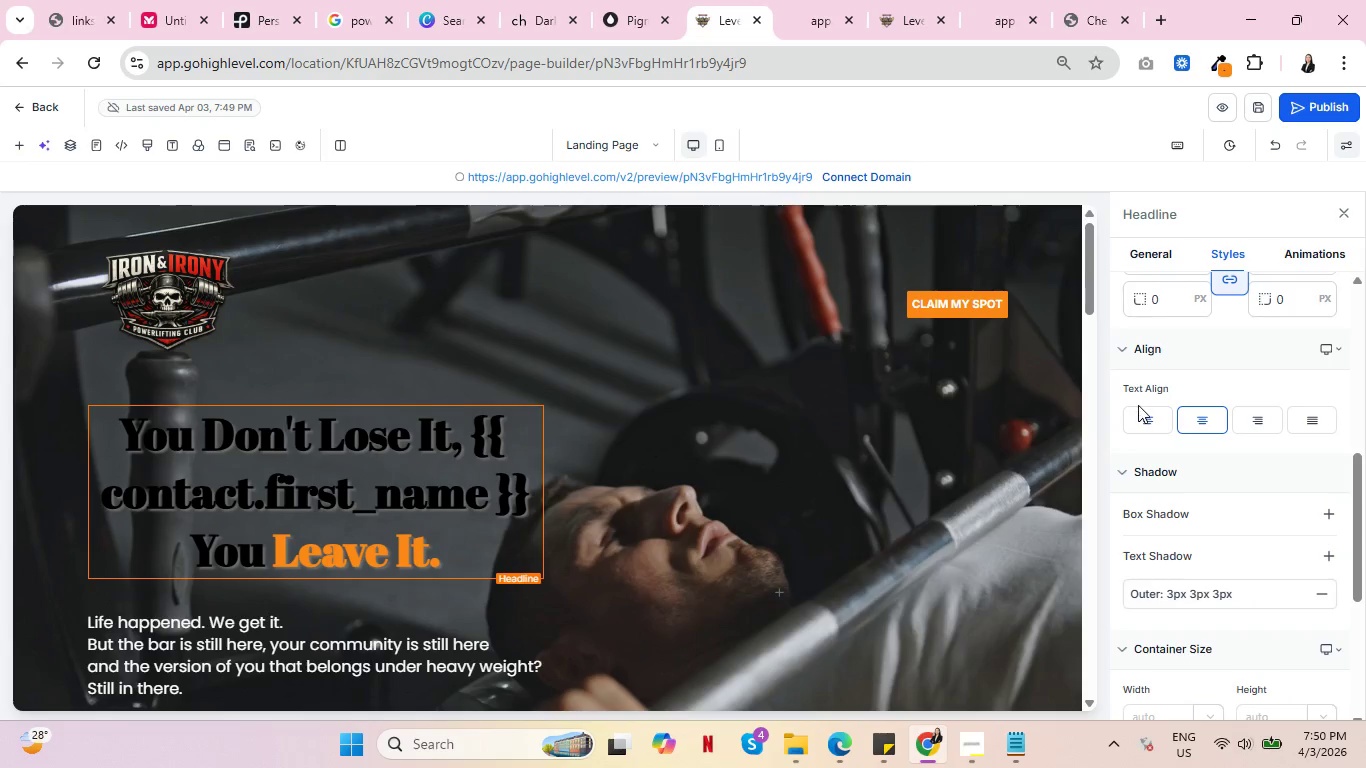 
left_click([1145, 417])
 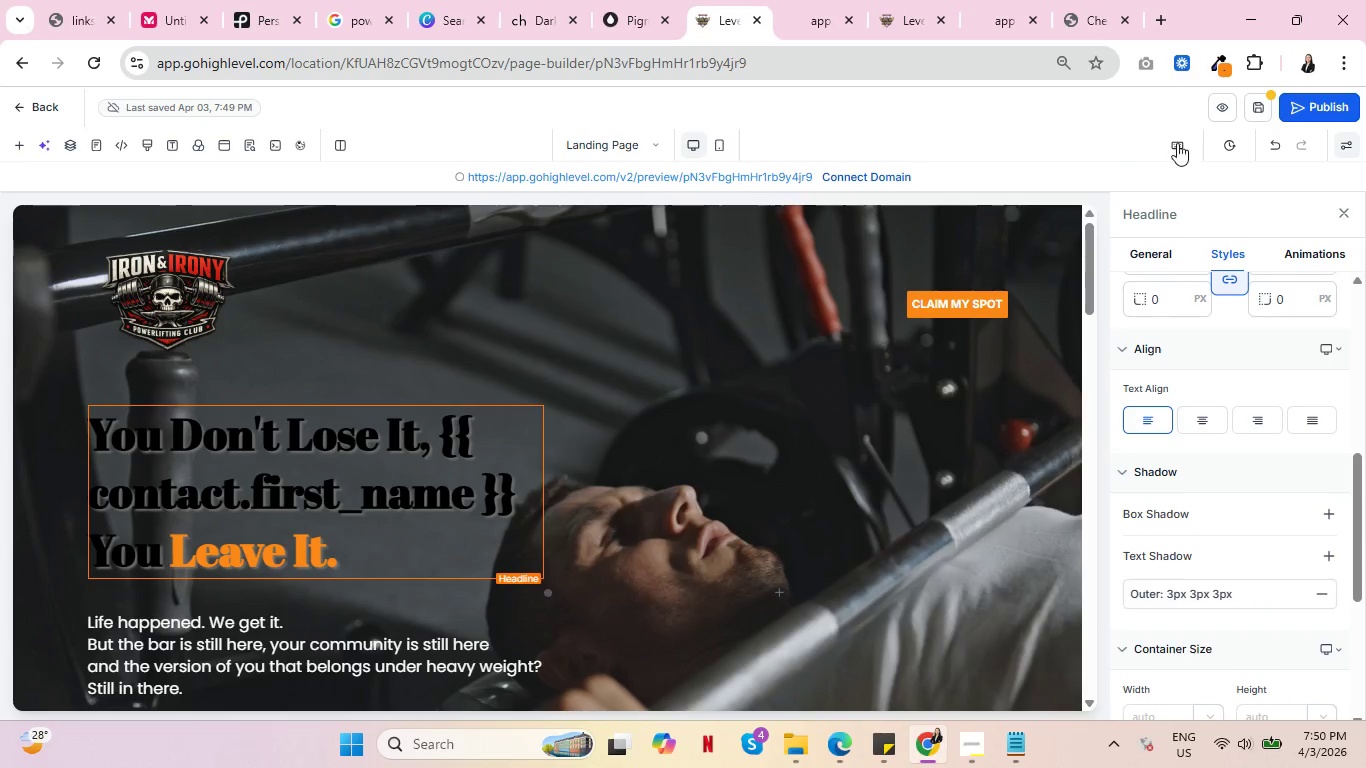 
left_click([1257, 106])
 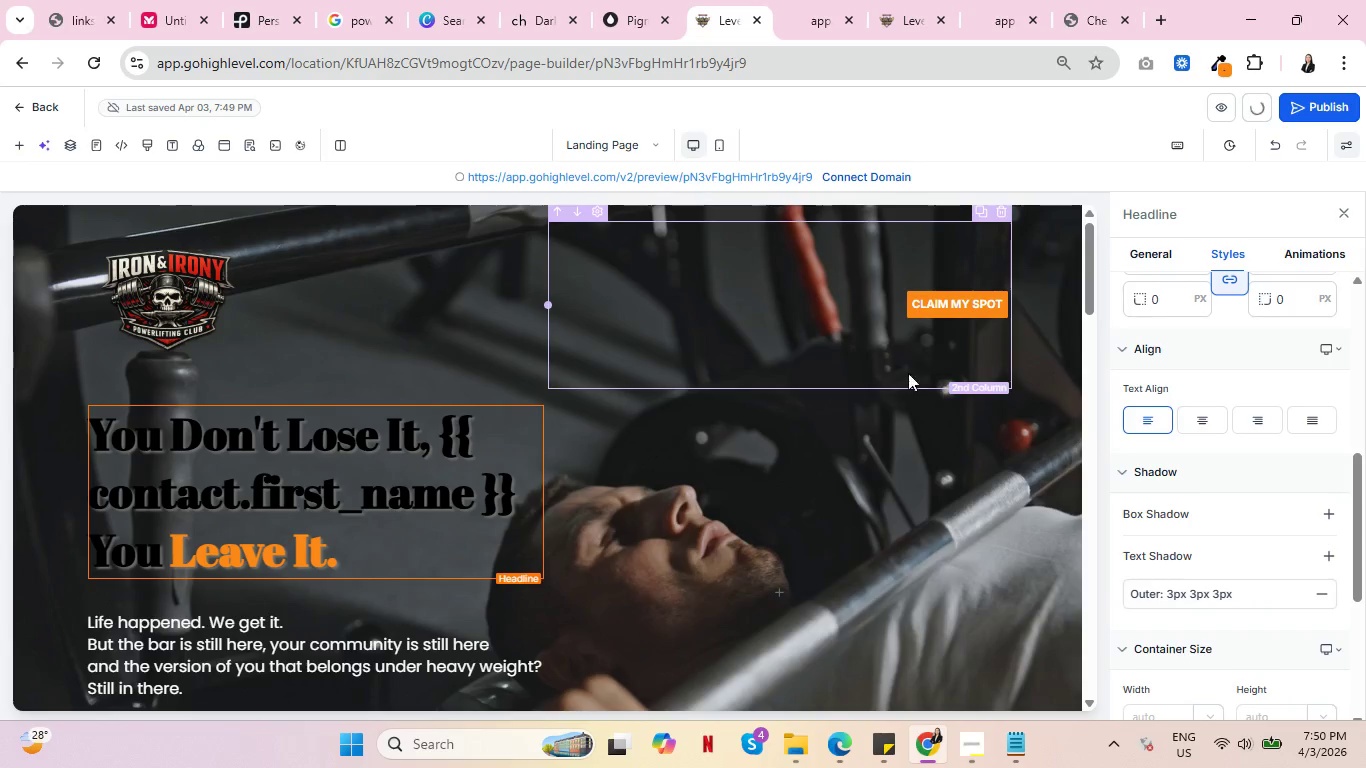 
scroll: coordinate [294, 578], scroll_direction: down, amount: 10.0
 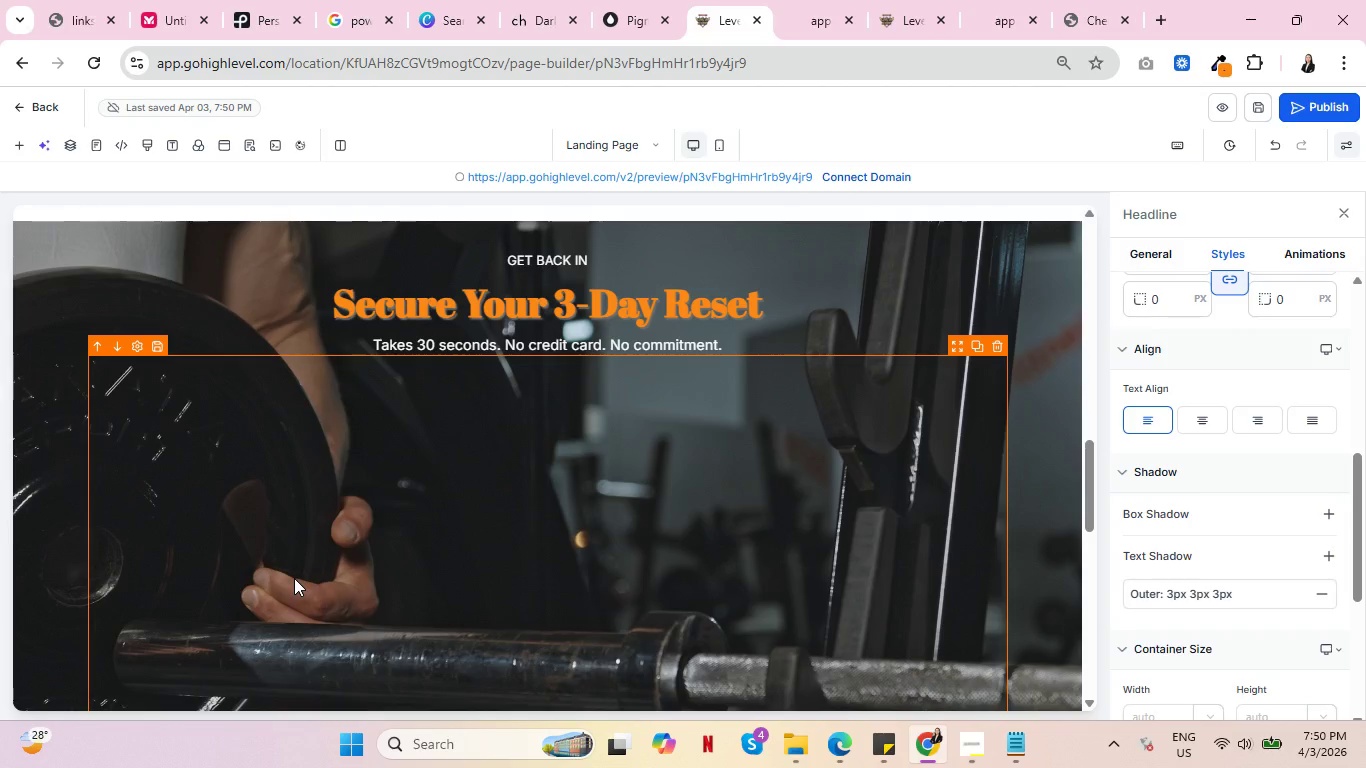 
scroll: coordinate [275, 595], scroll_direction: down, amount: 5.0
 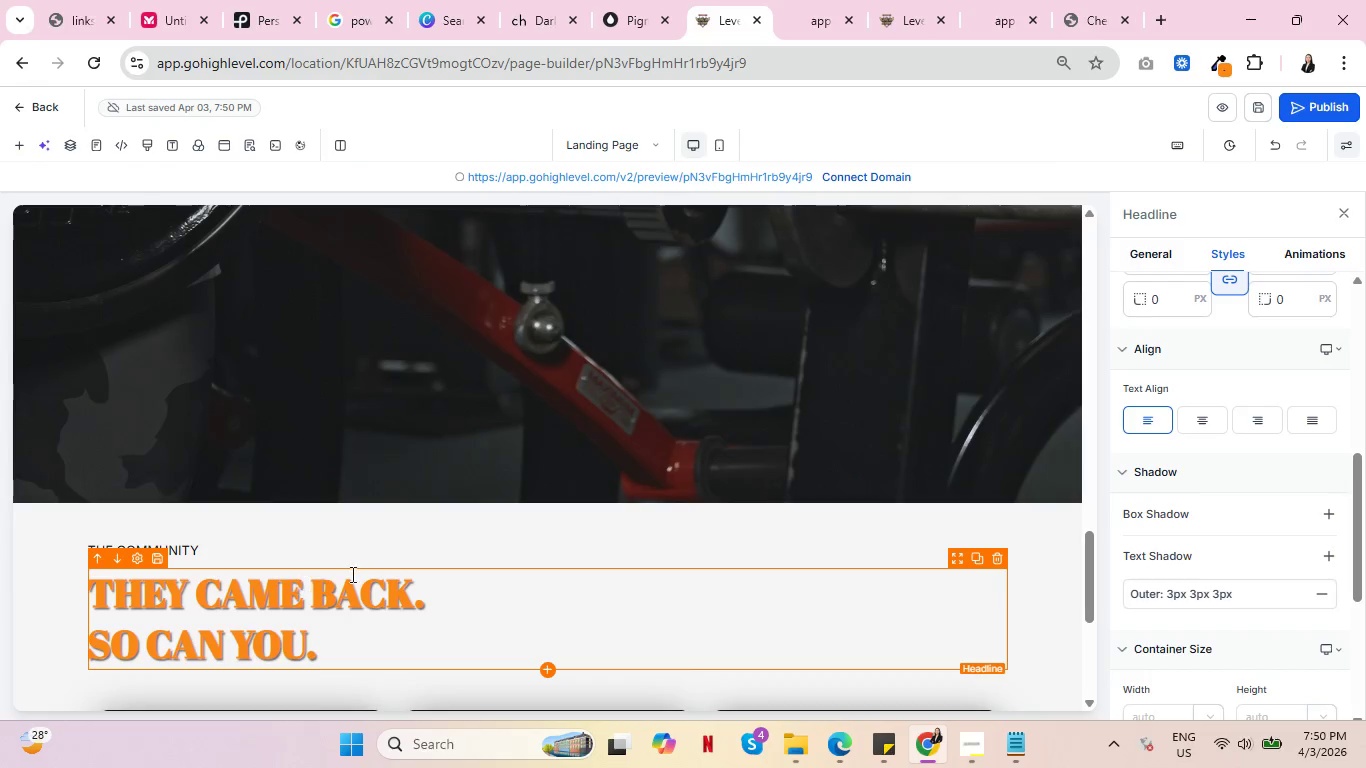 
scroll: coordinate [367, 567], scroll_direction: up, amount: 8.0
 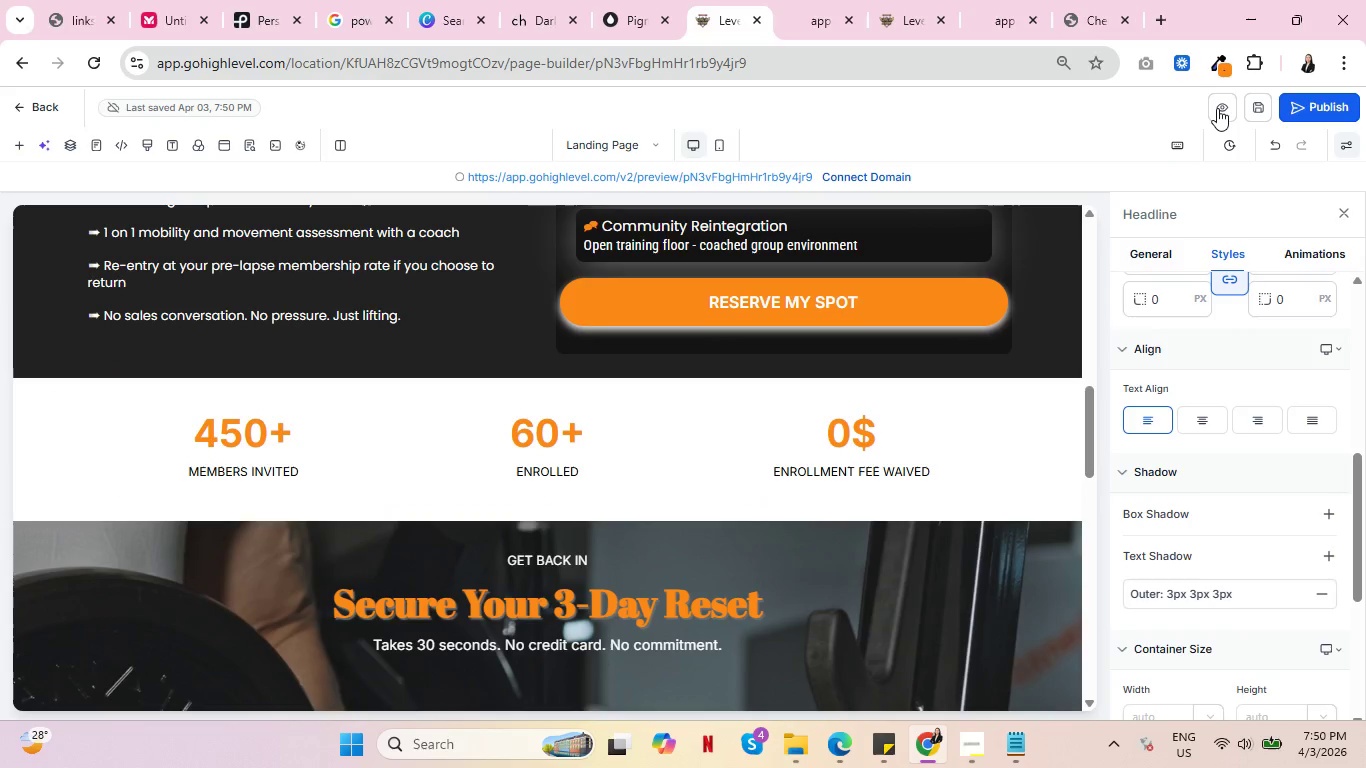 
left_click([1223, 108])
 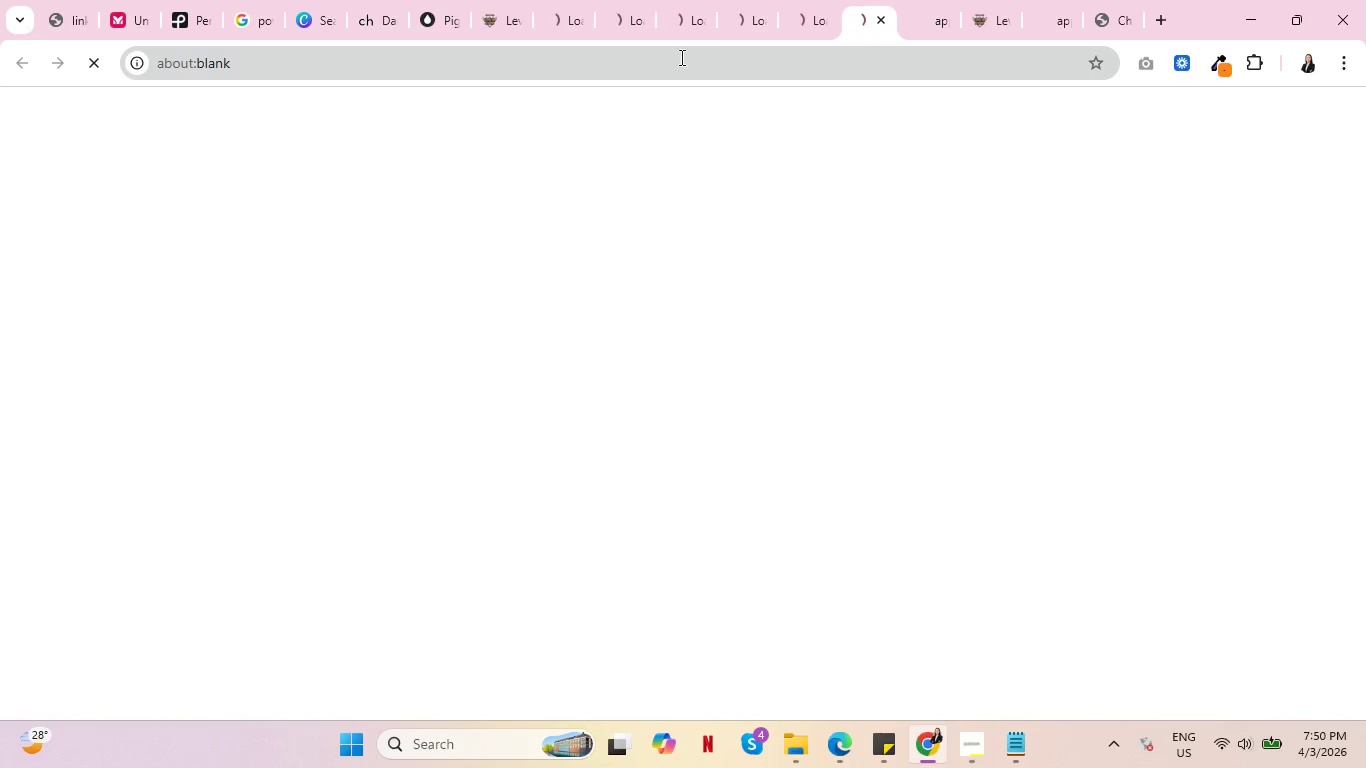 
left_click([565, 0])
 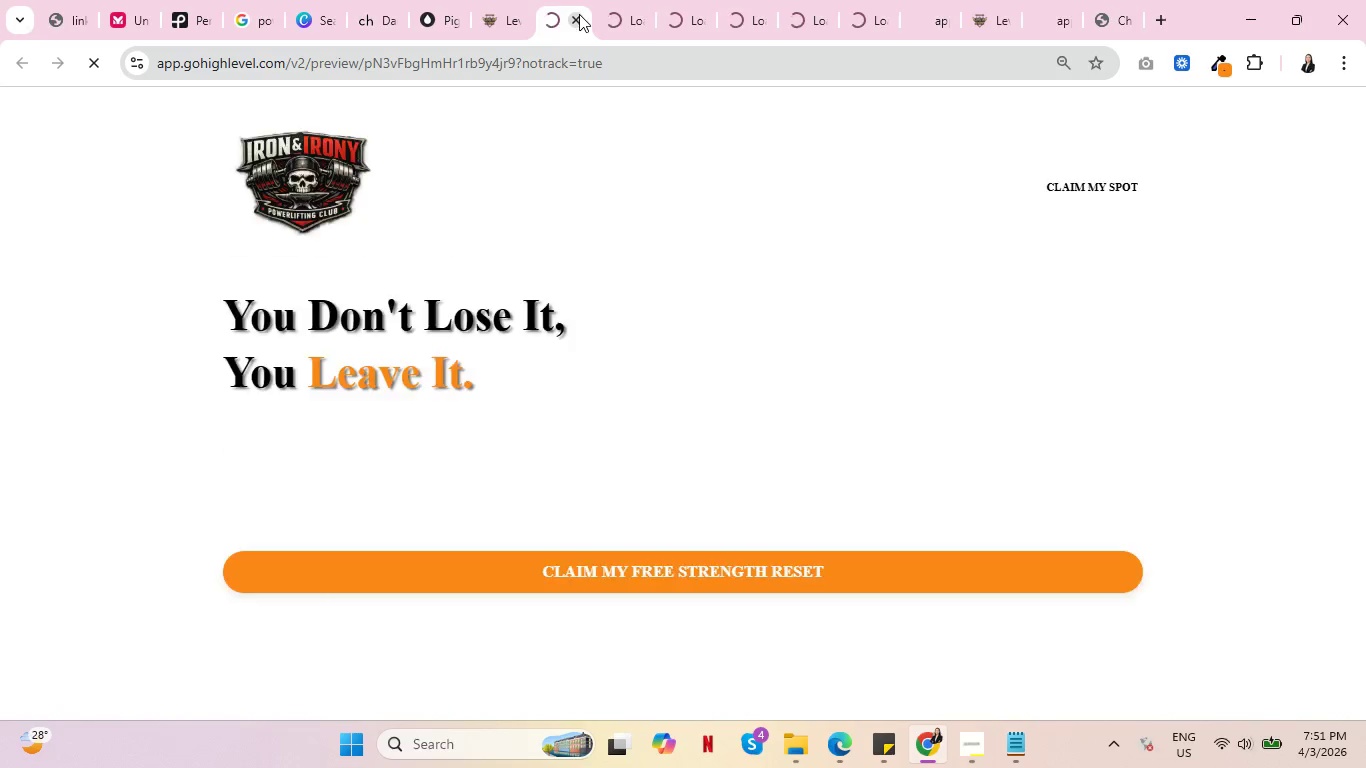 
double_click([579, 14])
 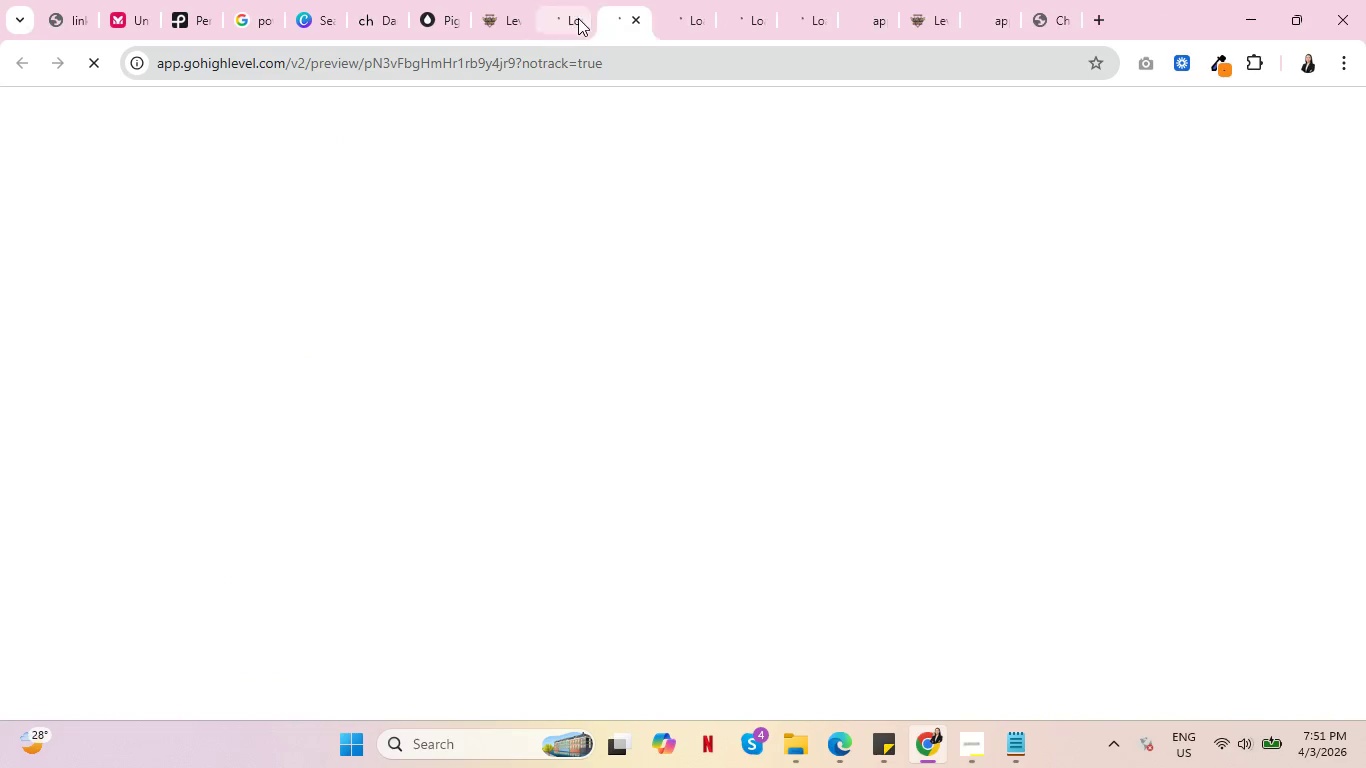 
double_click([578, 18])
 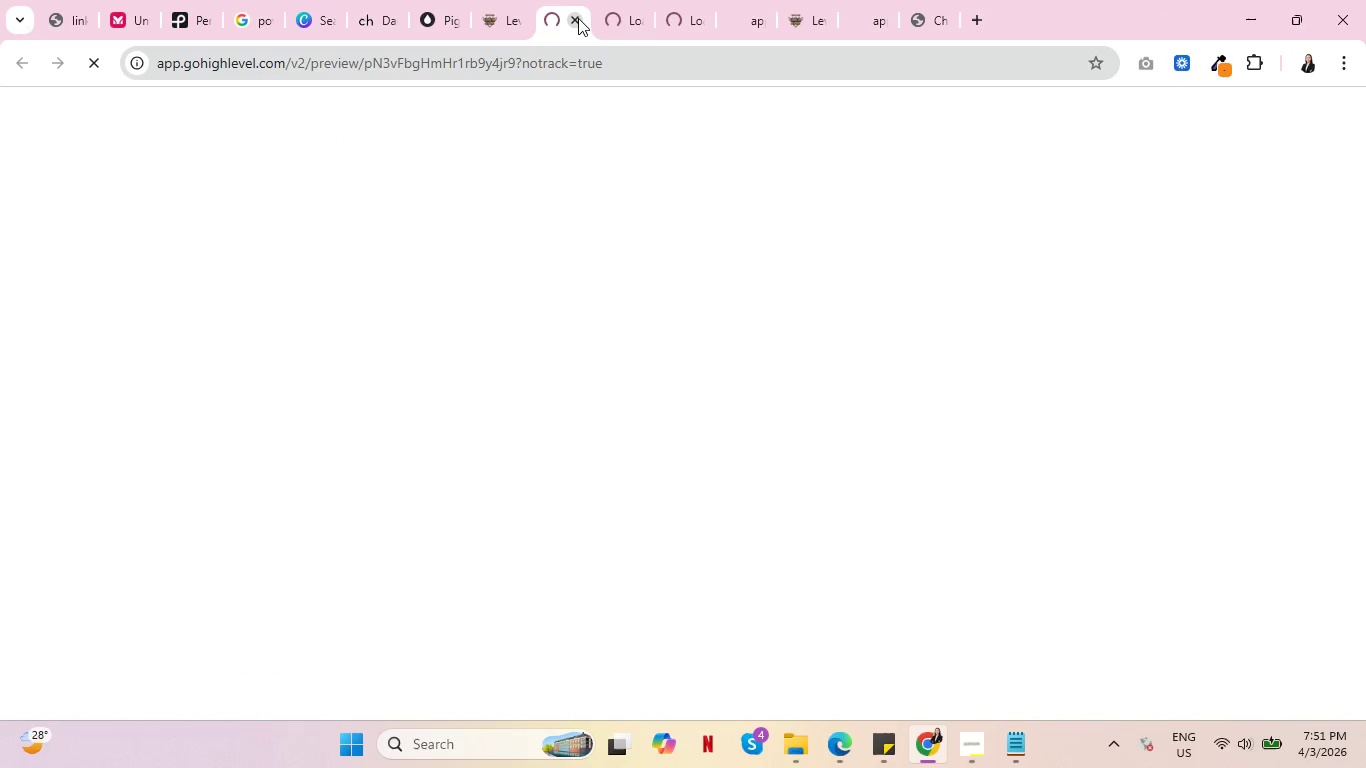 
triple_click([578, 18])
 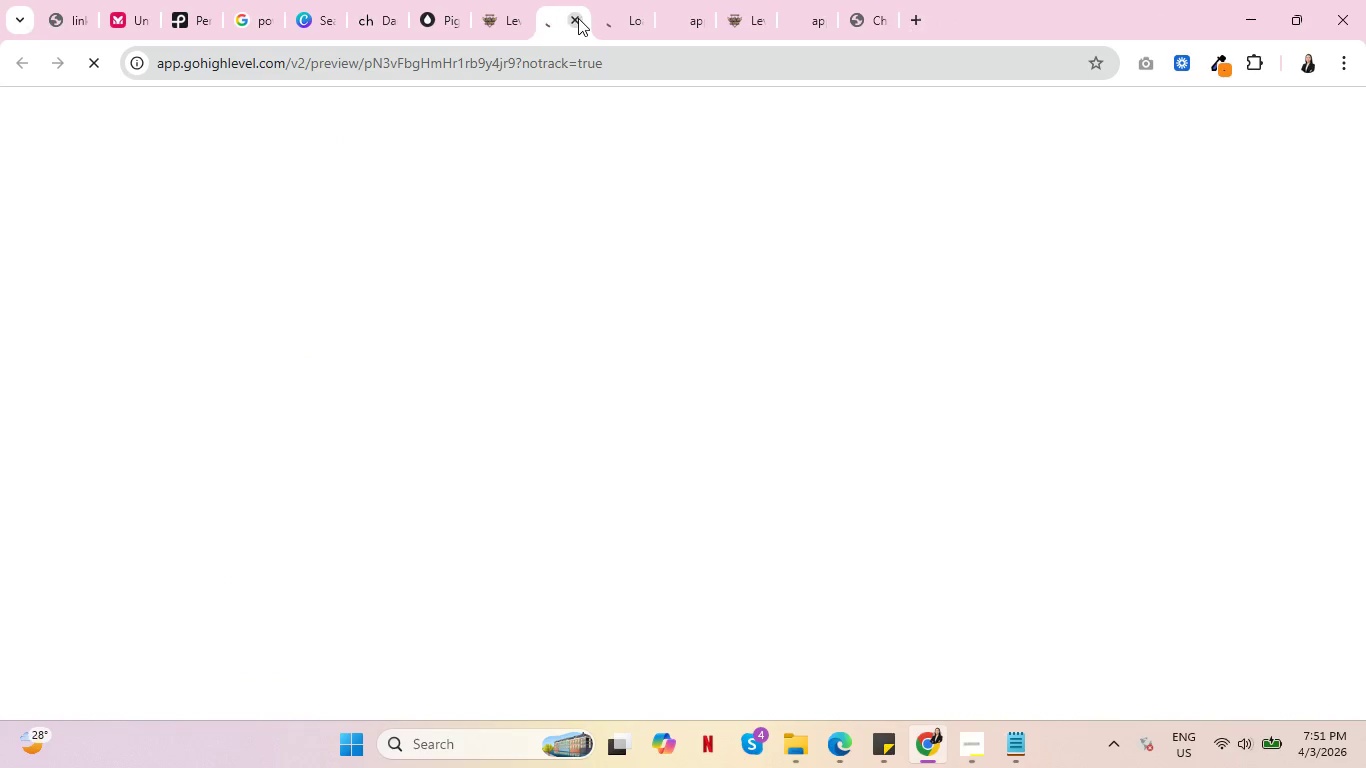 
triple_click([578, 18])
 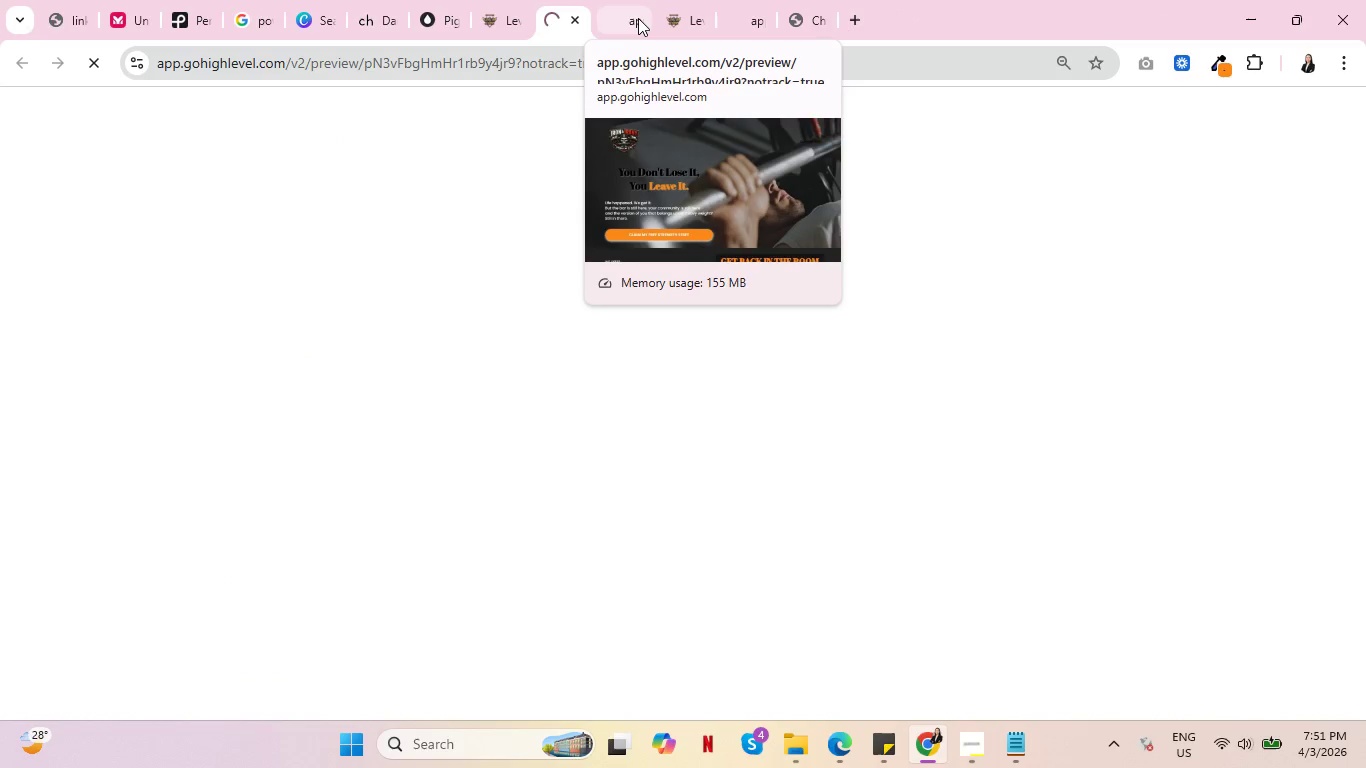 
double_click([638, 18])
 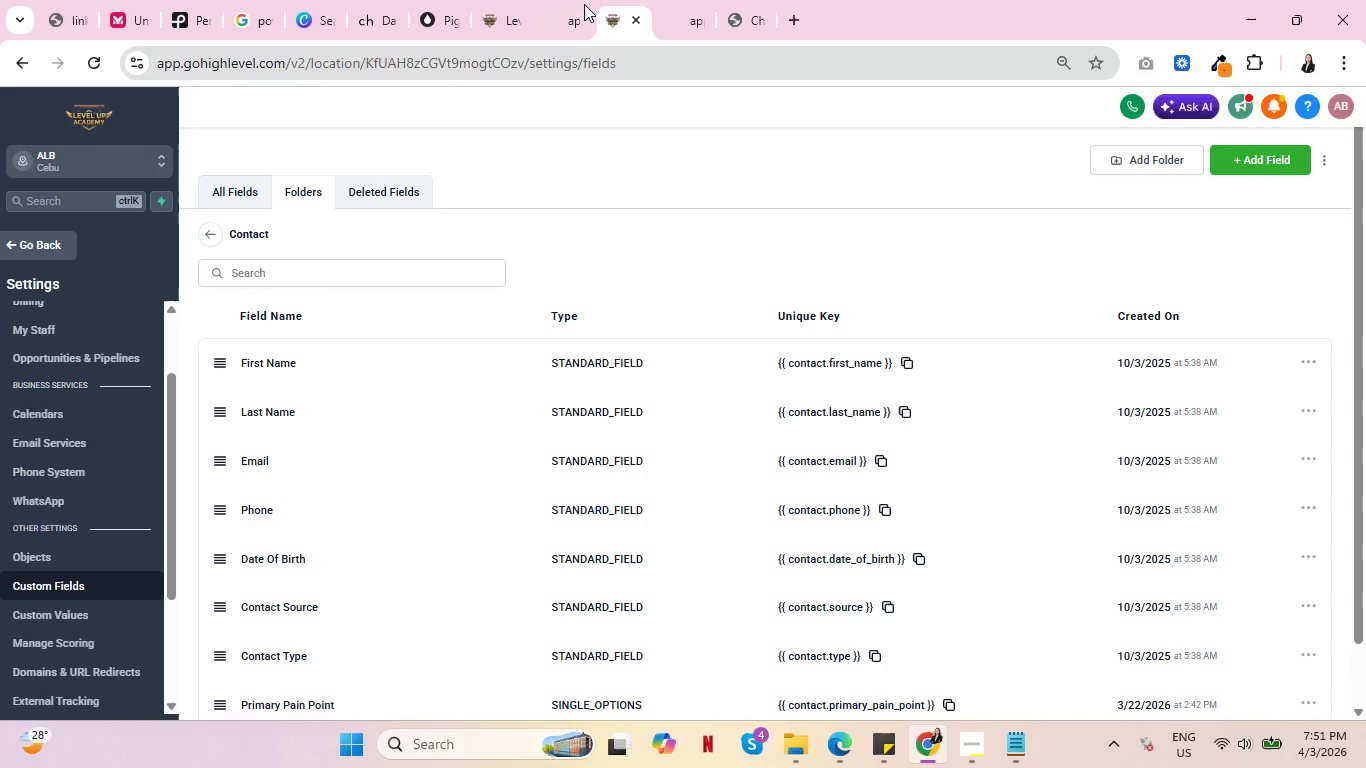 
left_click([567, 0])
 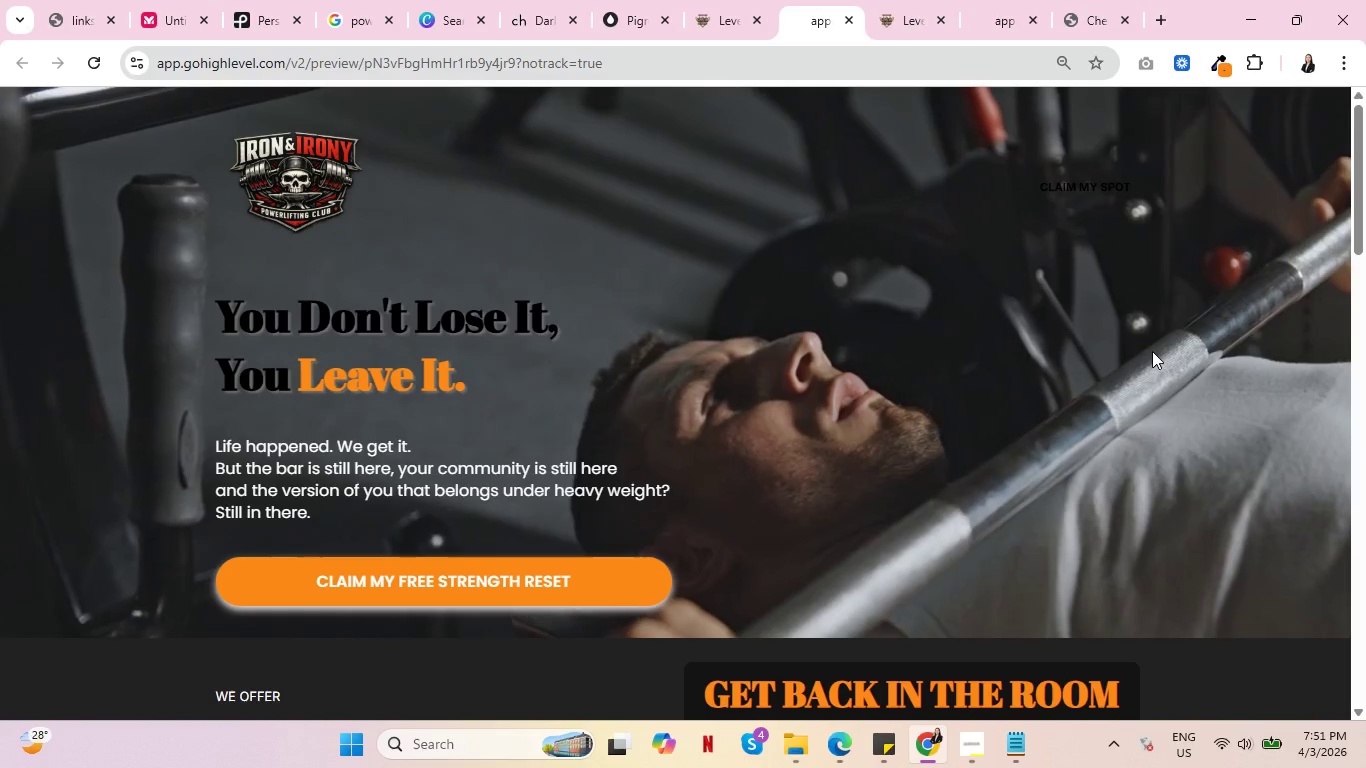 
wait(6.23)
 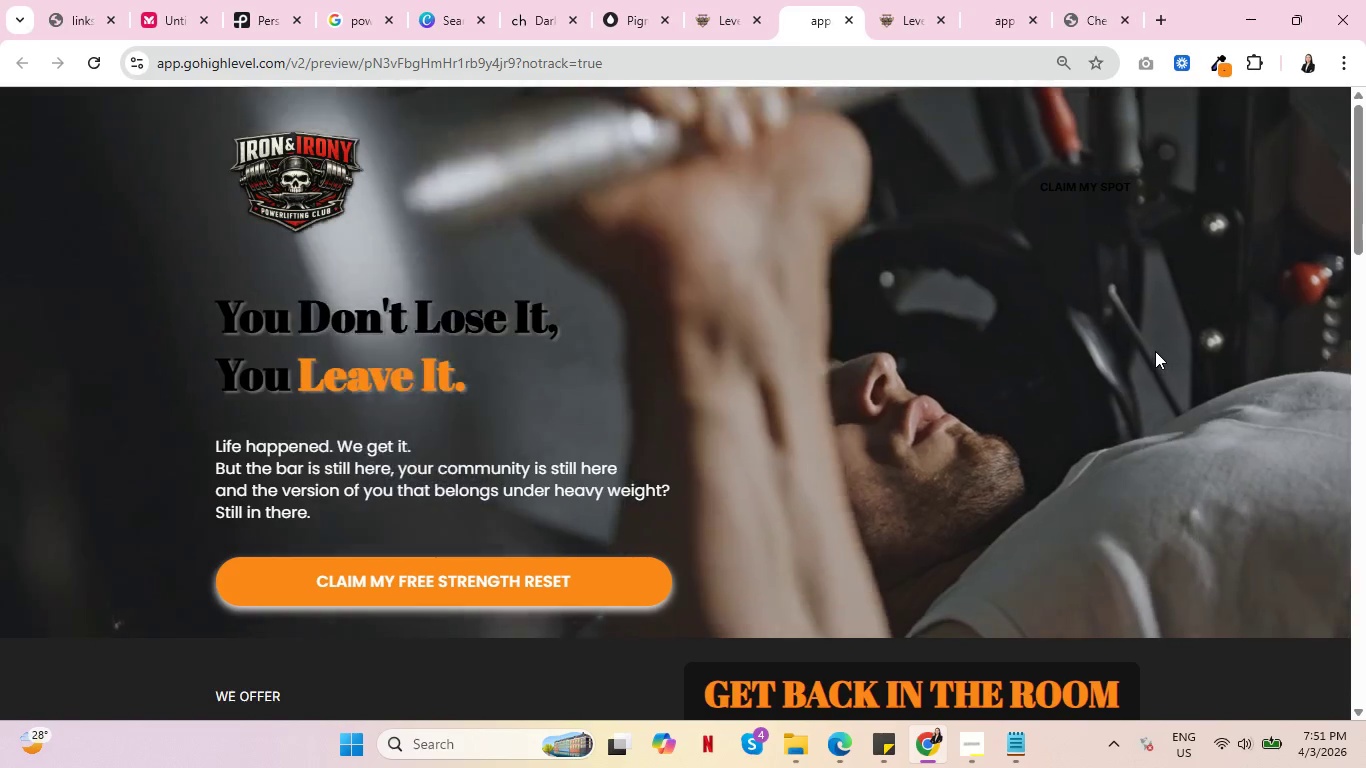 
scroll: coordinate [1184, 364], scroll_direction: down, amount: 12.0
 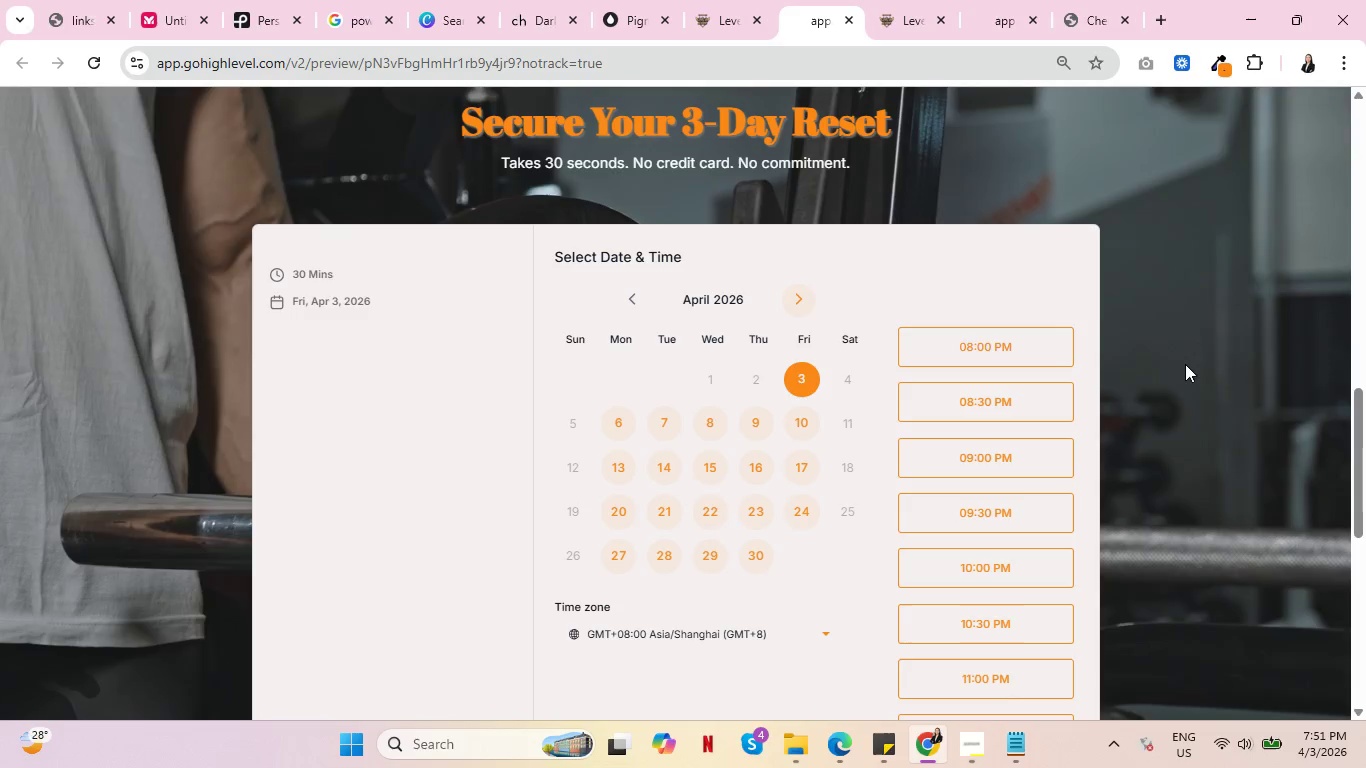 
wait(9.34)
 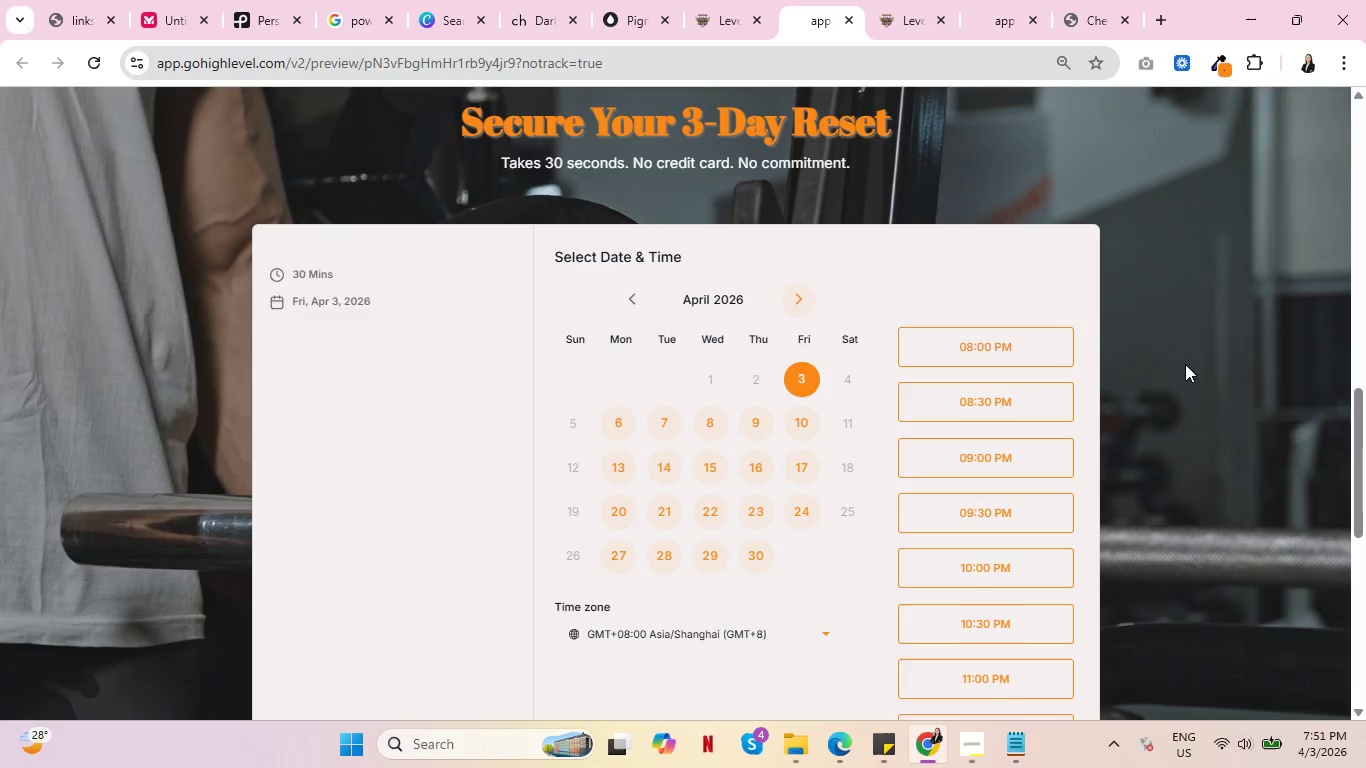 
scroll: coordinate [1185, 361], scroll_direction: down, amount: 1.0
 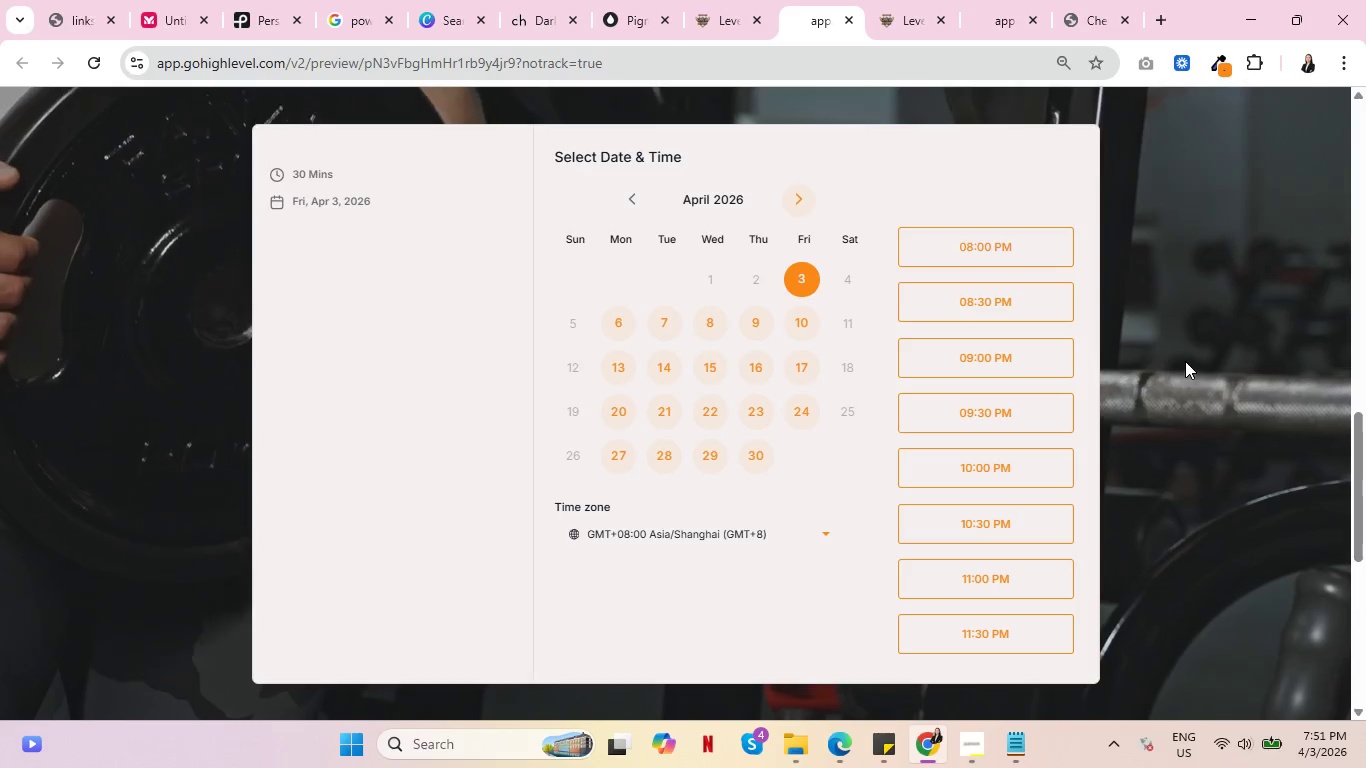 
wait(8.96)
 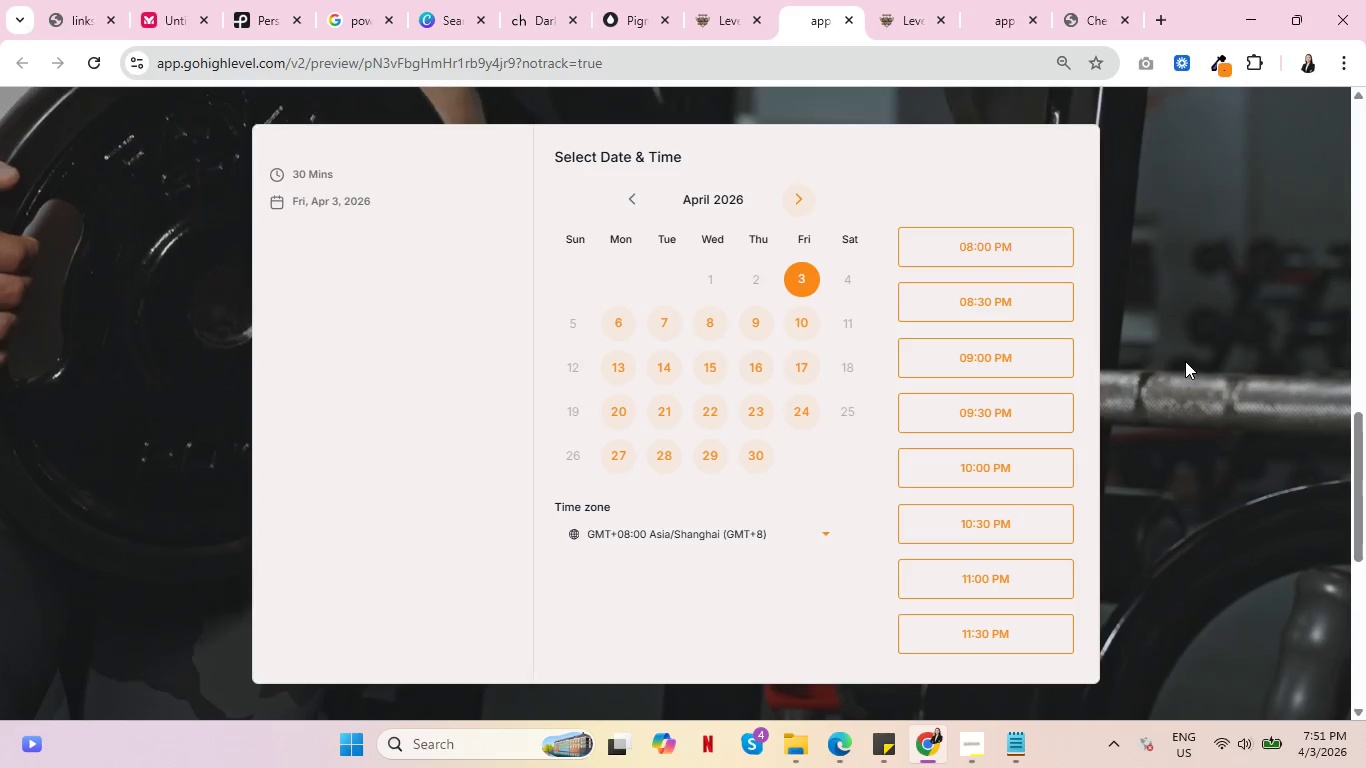 
scroll: coordinate [1190, 359], scroll_direction: down, amount: 4.0
 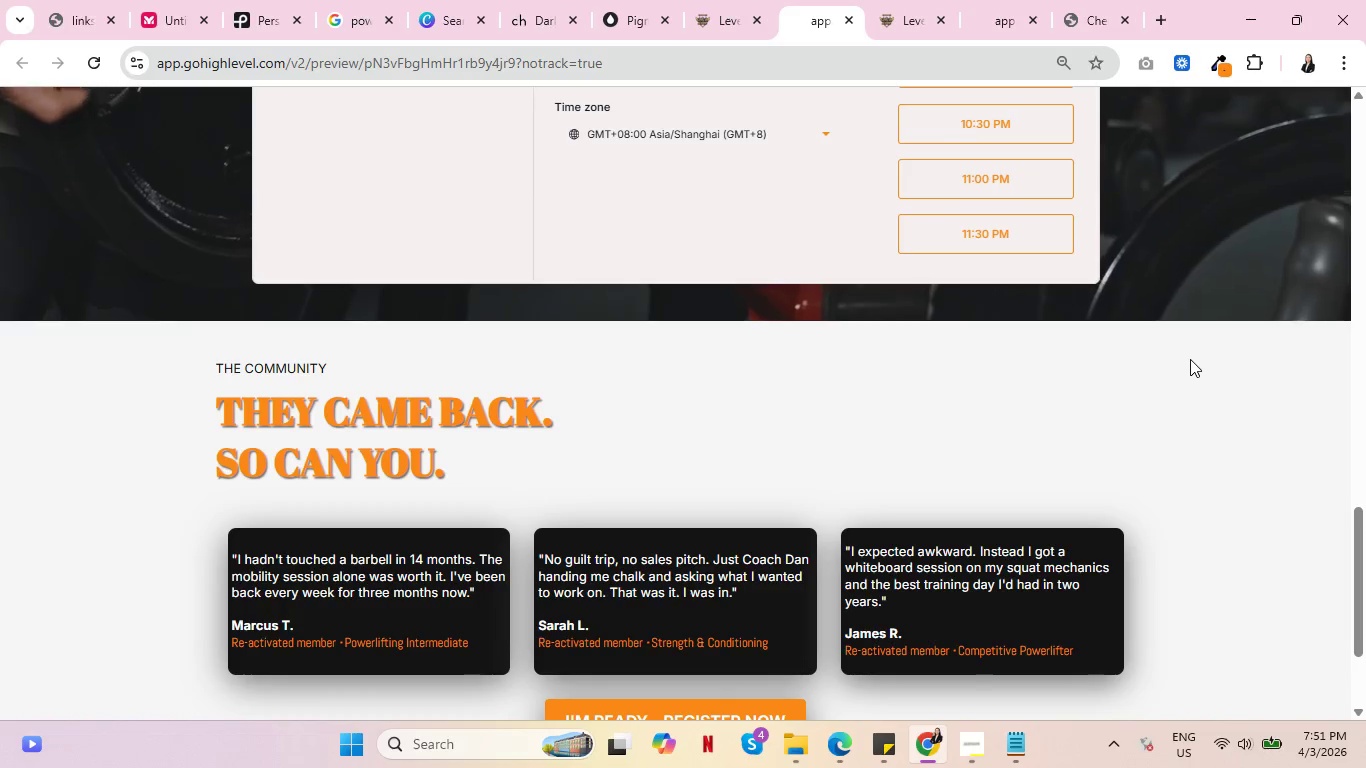 
scroll: coordinate [1196, 359], scroll_direction: up, amount: 15.0
 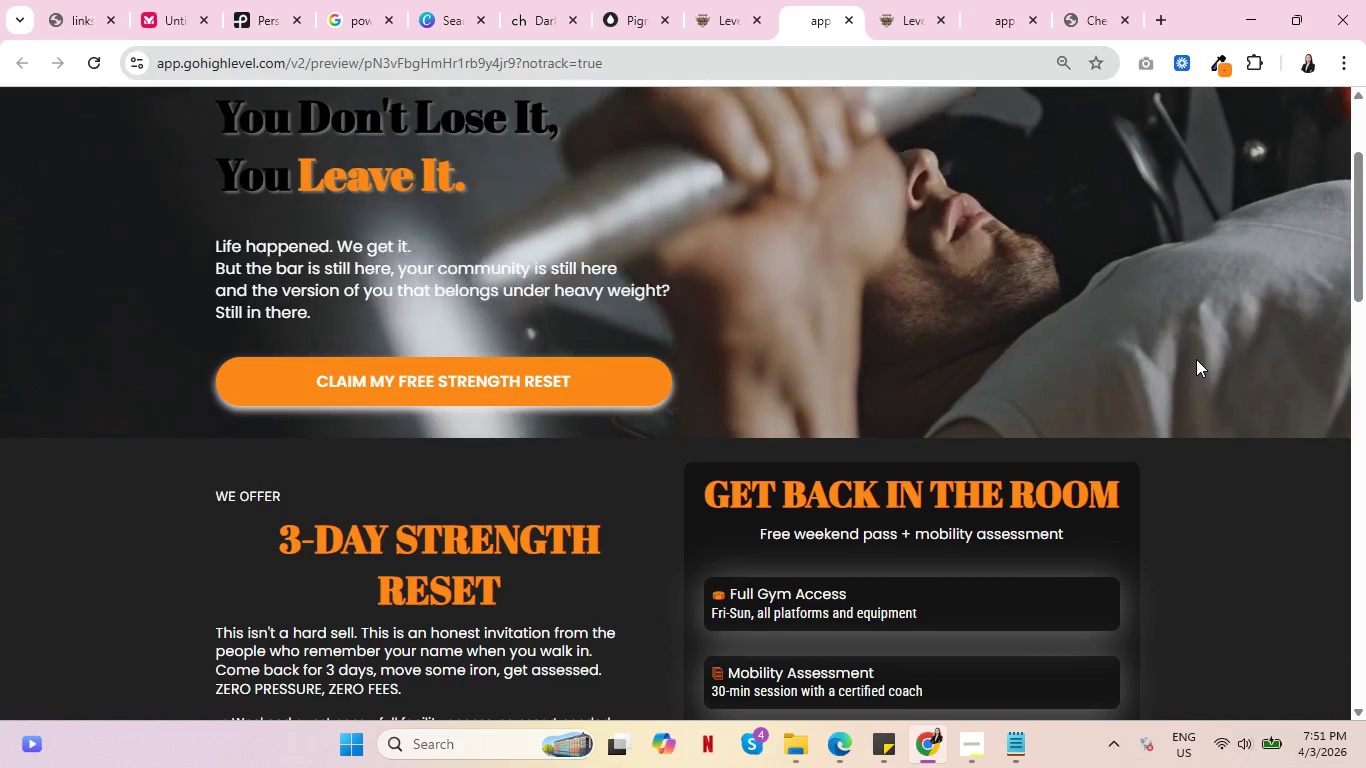 
scroll: coordinate [1196, 360], scroll_direction: down, amount: 2.0
 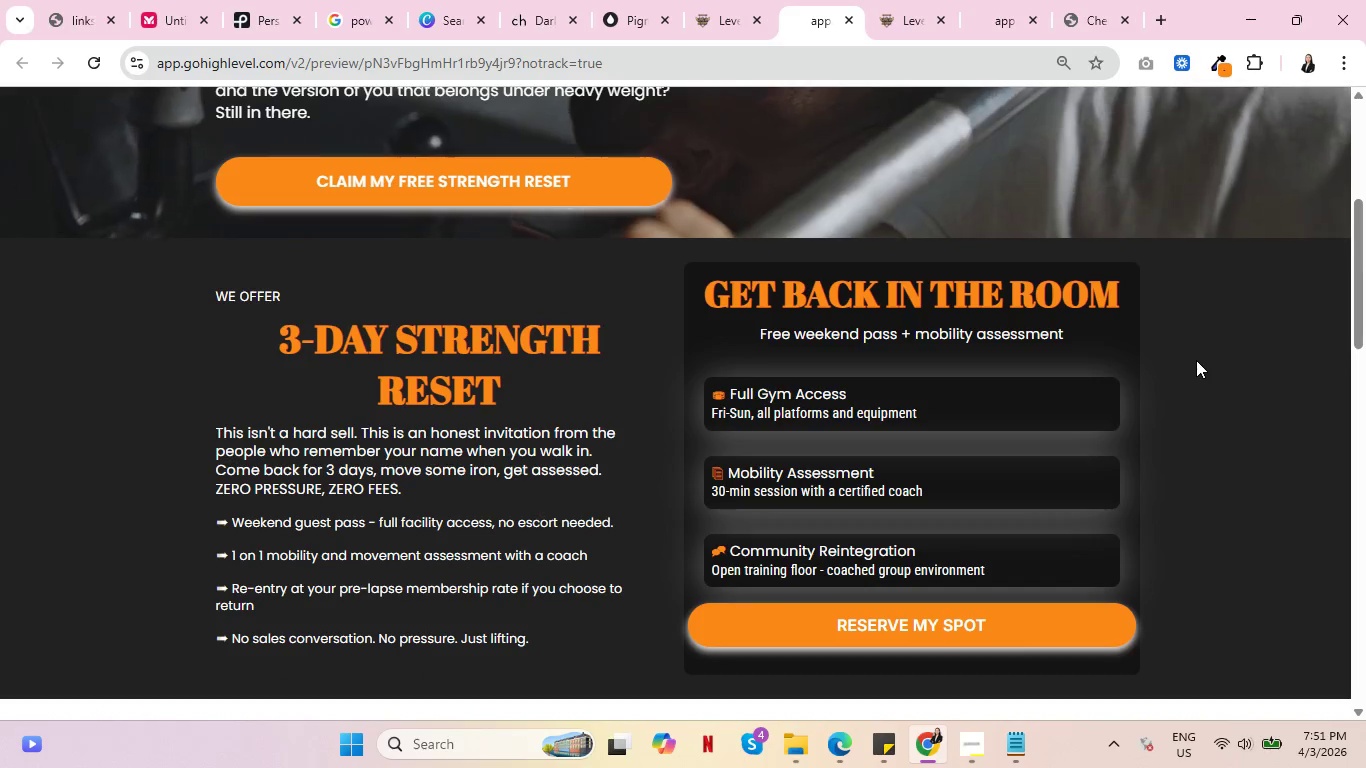 
wait(10.6)
 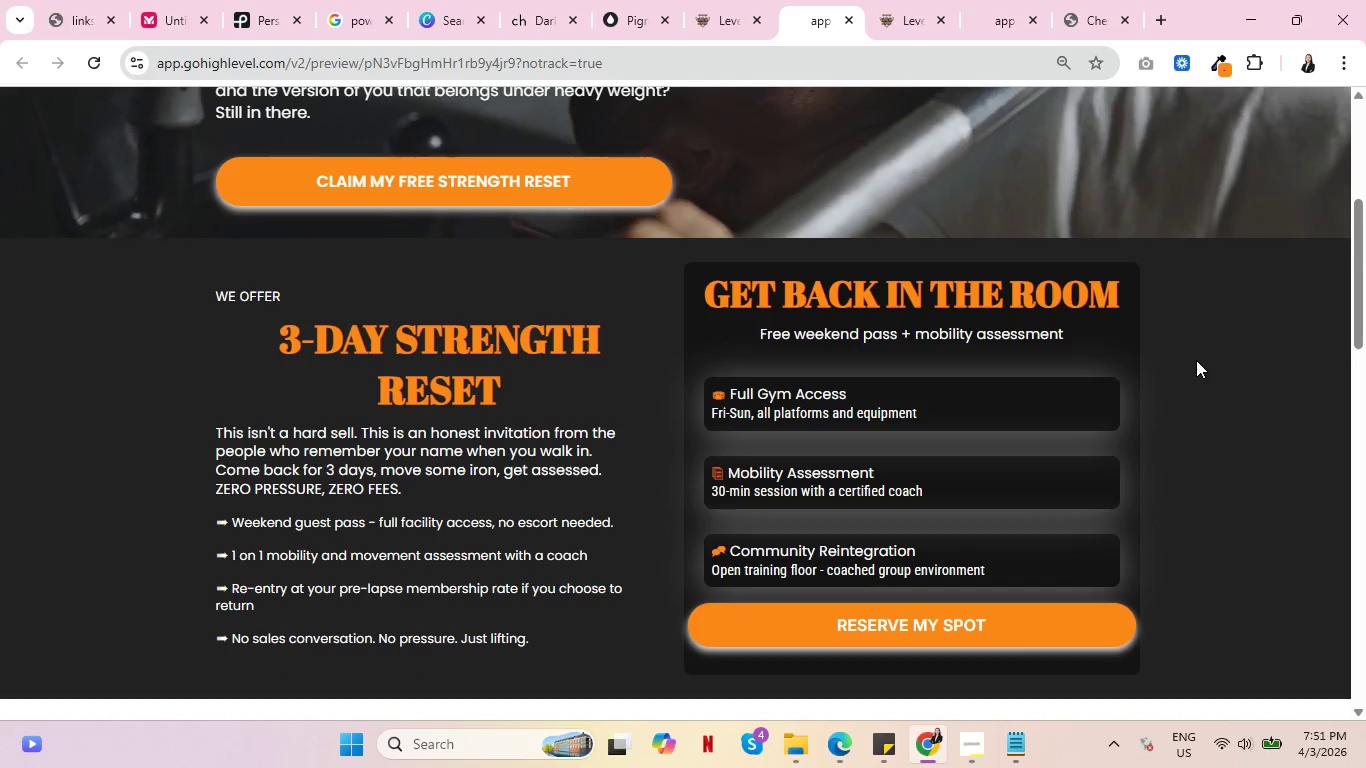 
left_click([328, 522])
 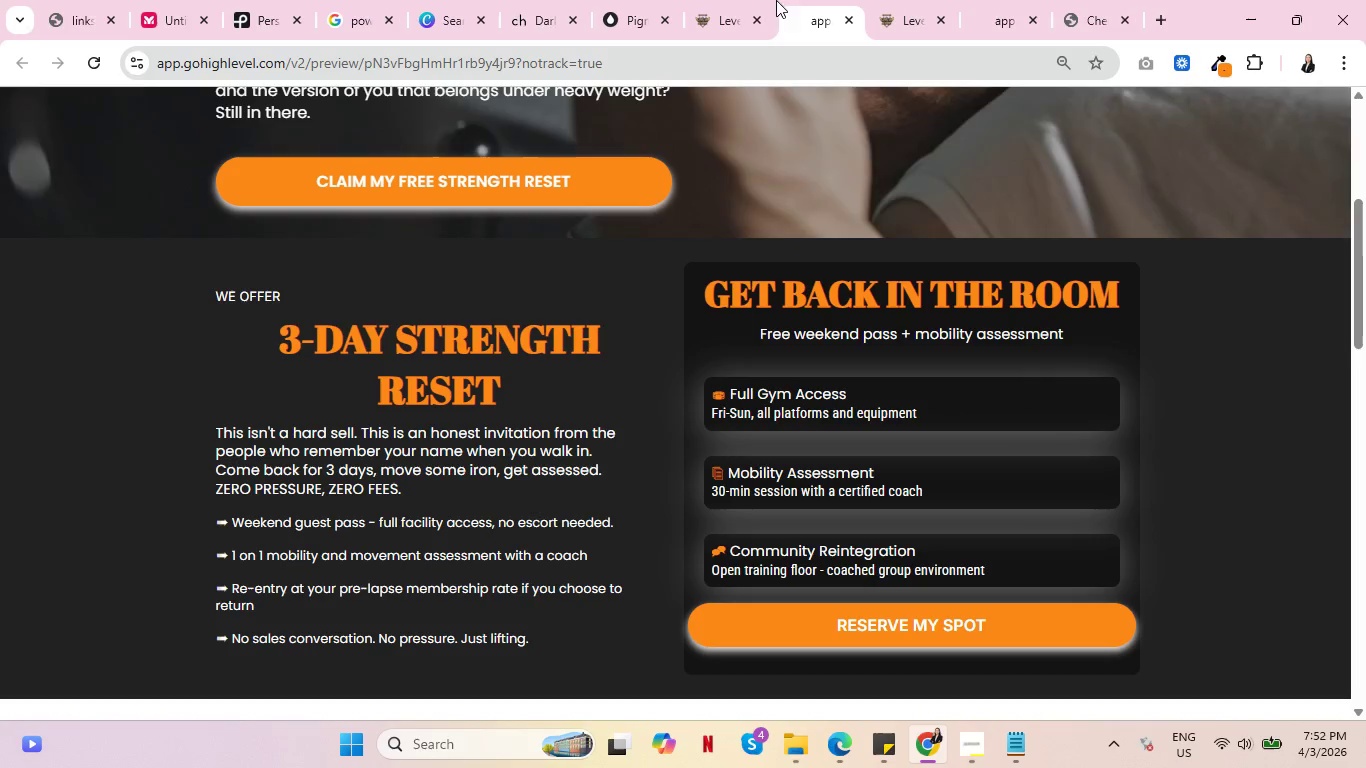 
left_click([738, 0])
 